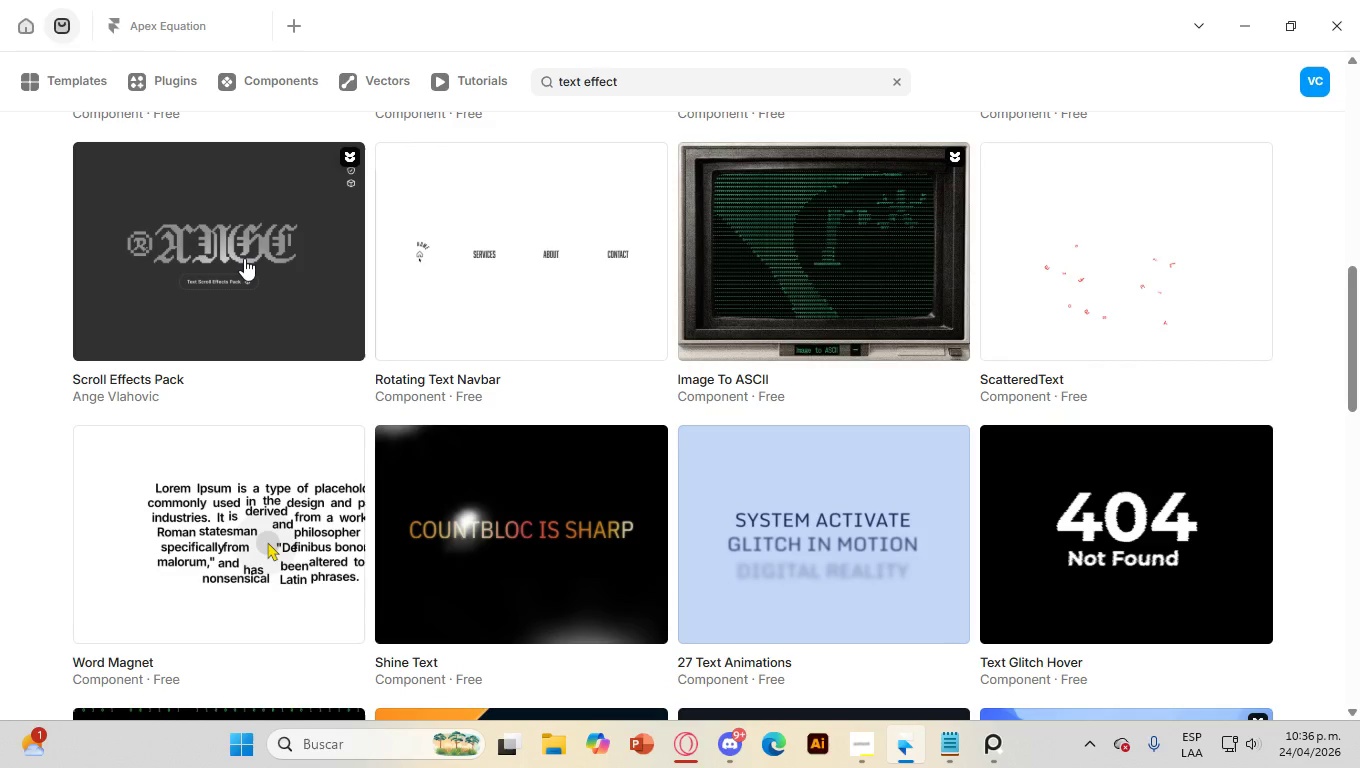 
scroll: coordinate [643, 270], scroll_direction: down, amount: 8.0
 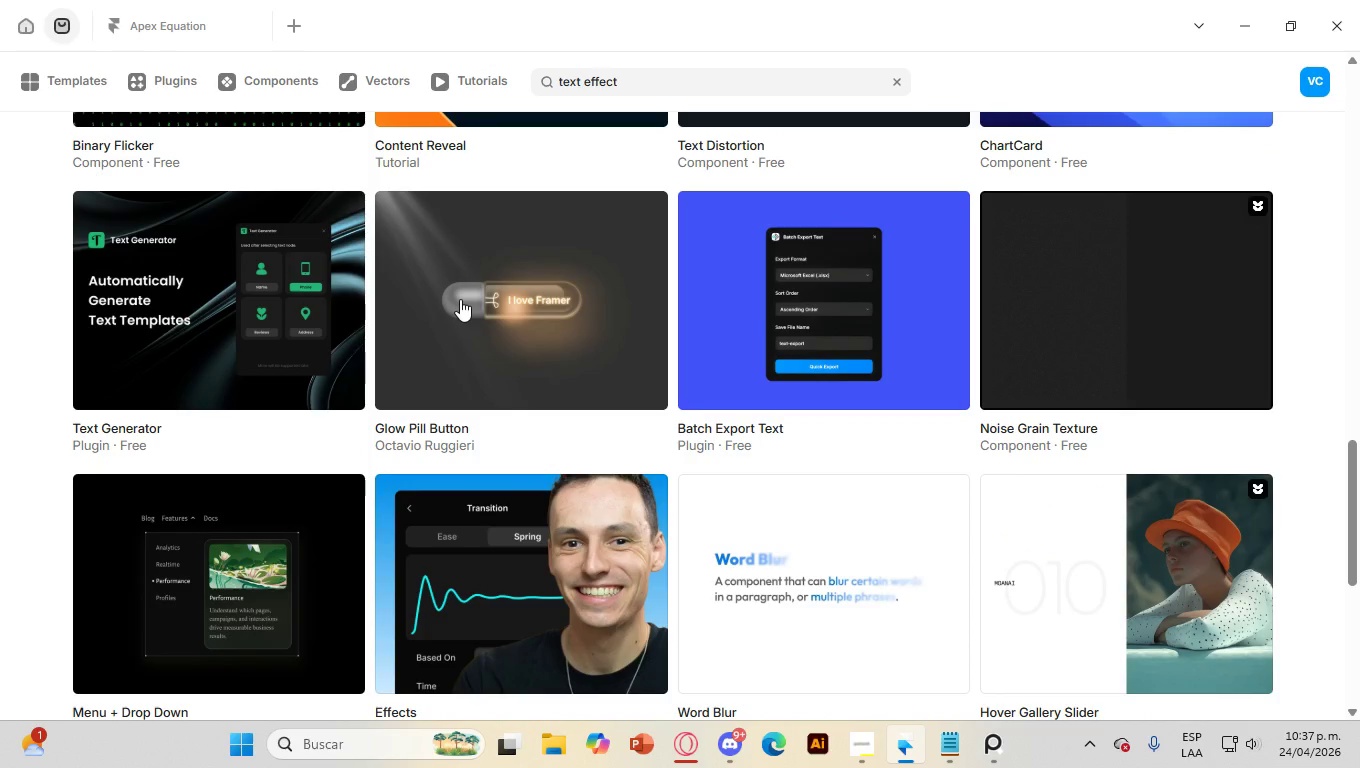 
wait(6.5)
 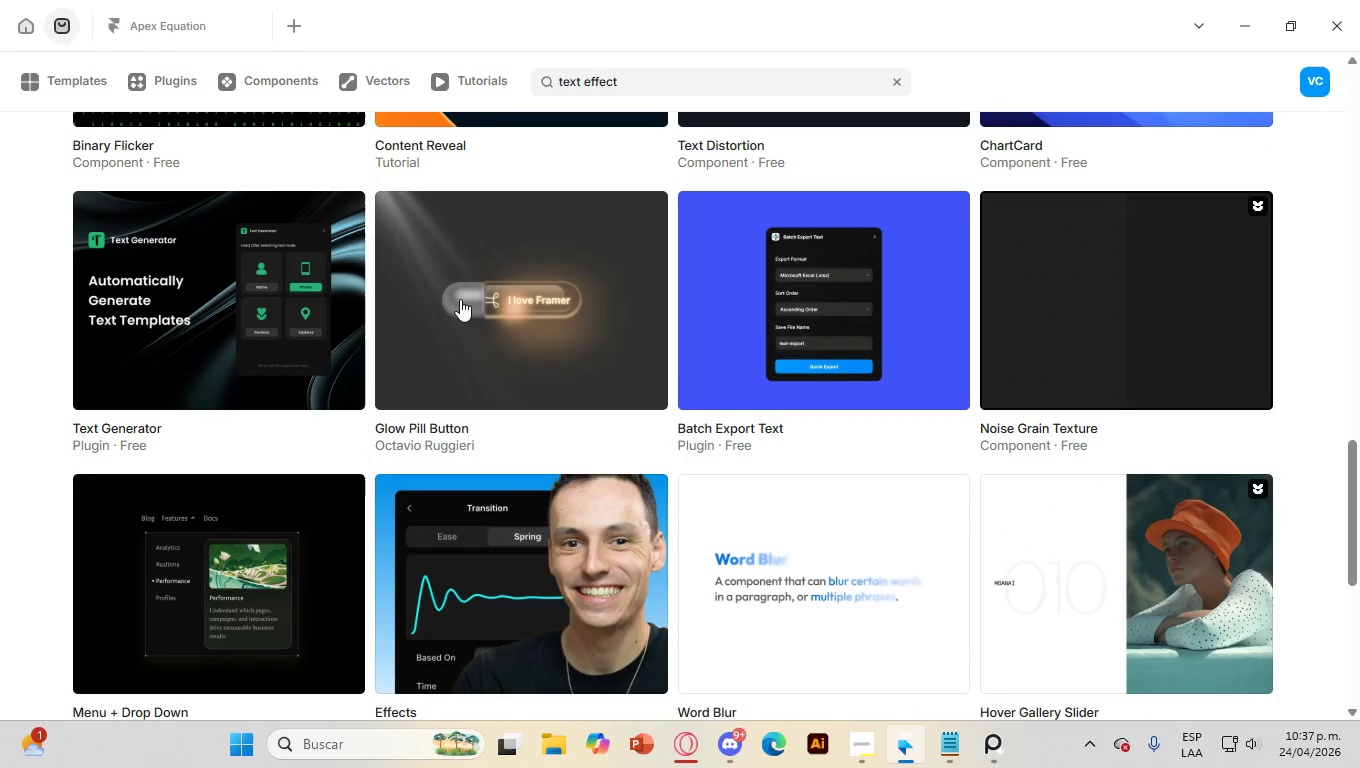 
scroll: coordinate [403, 348], scroll_direction: down, amount: 9.0
 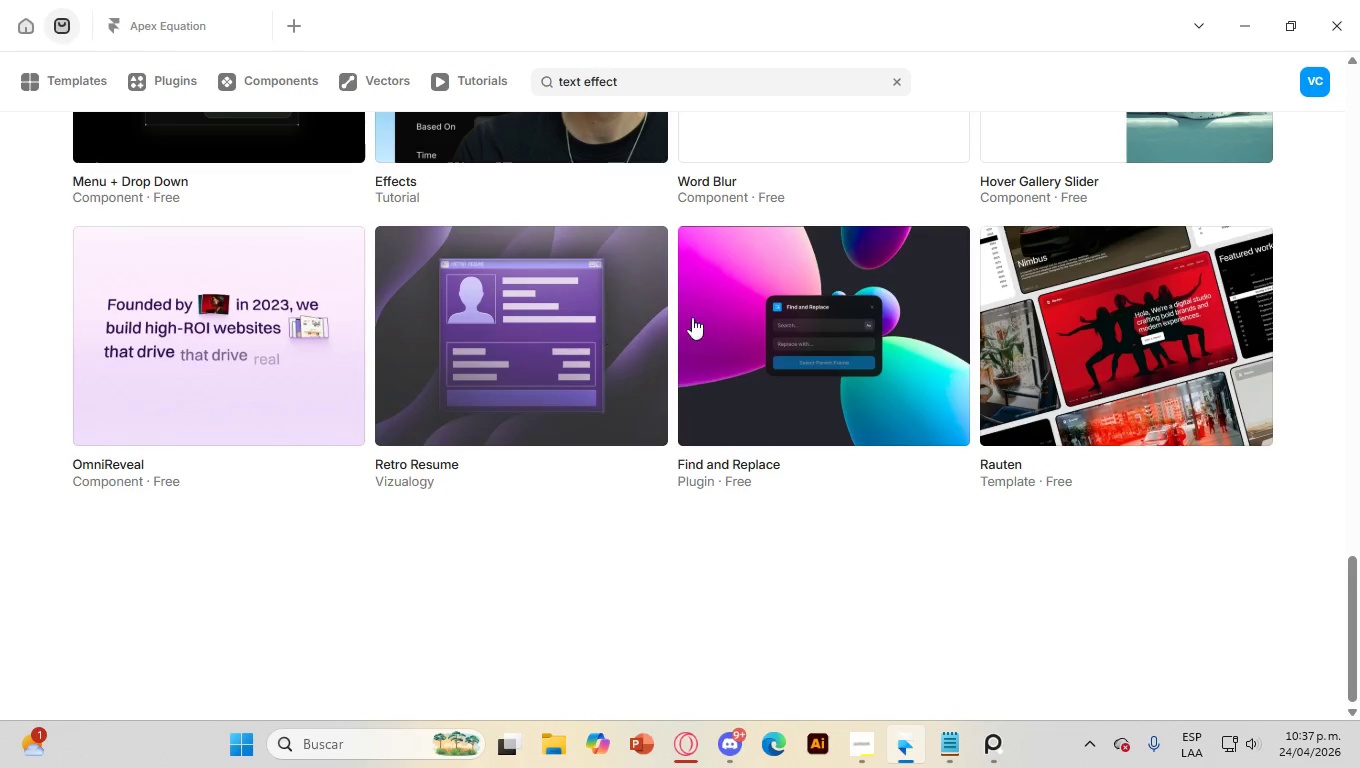 
scroll: coordinate [929, 130], scroll_direction: up, amount: 26.0
 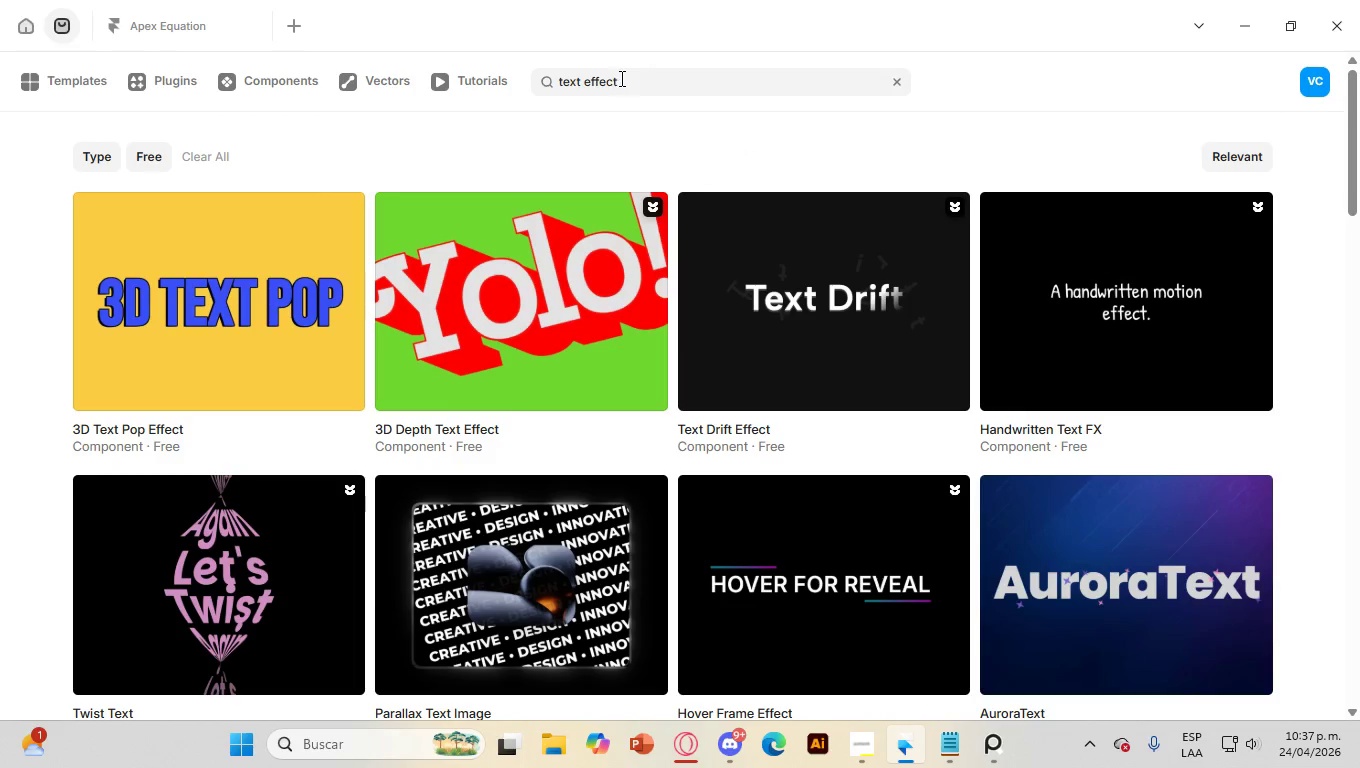 
left_click_drag(start_coordinate=[623, 78], to_coordinate=[585, 82])
 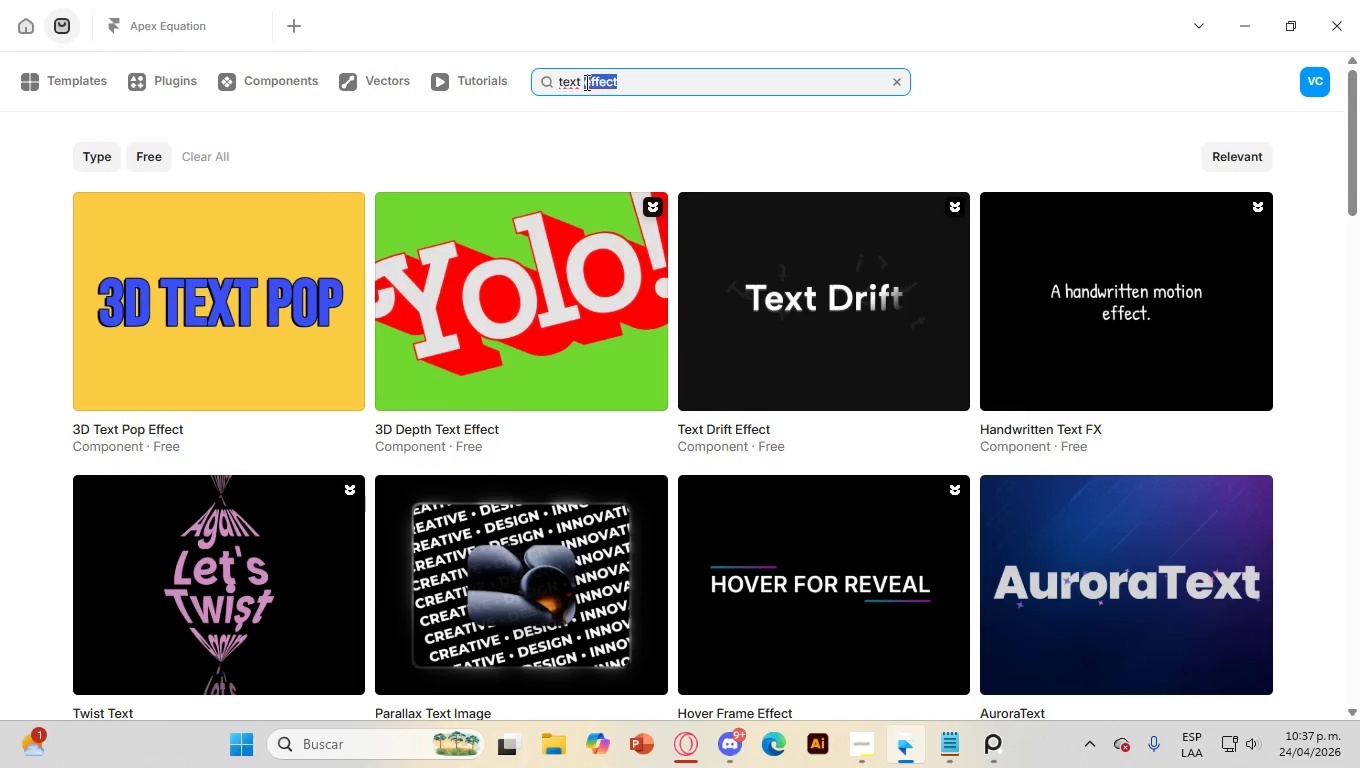 
key(Backspace)
 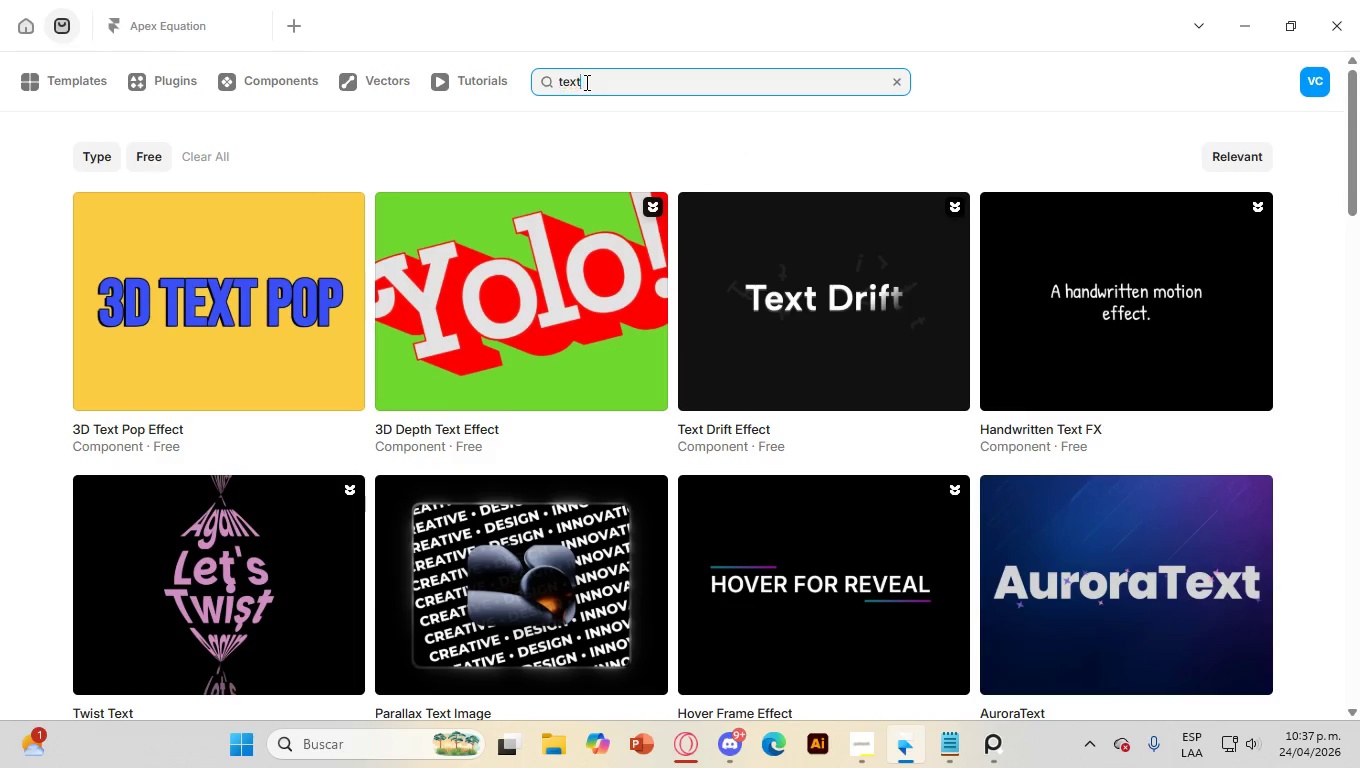 
key(Backspace)
 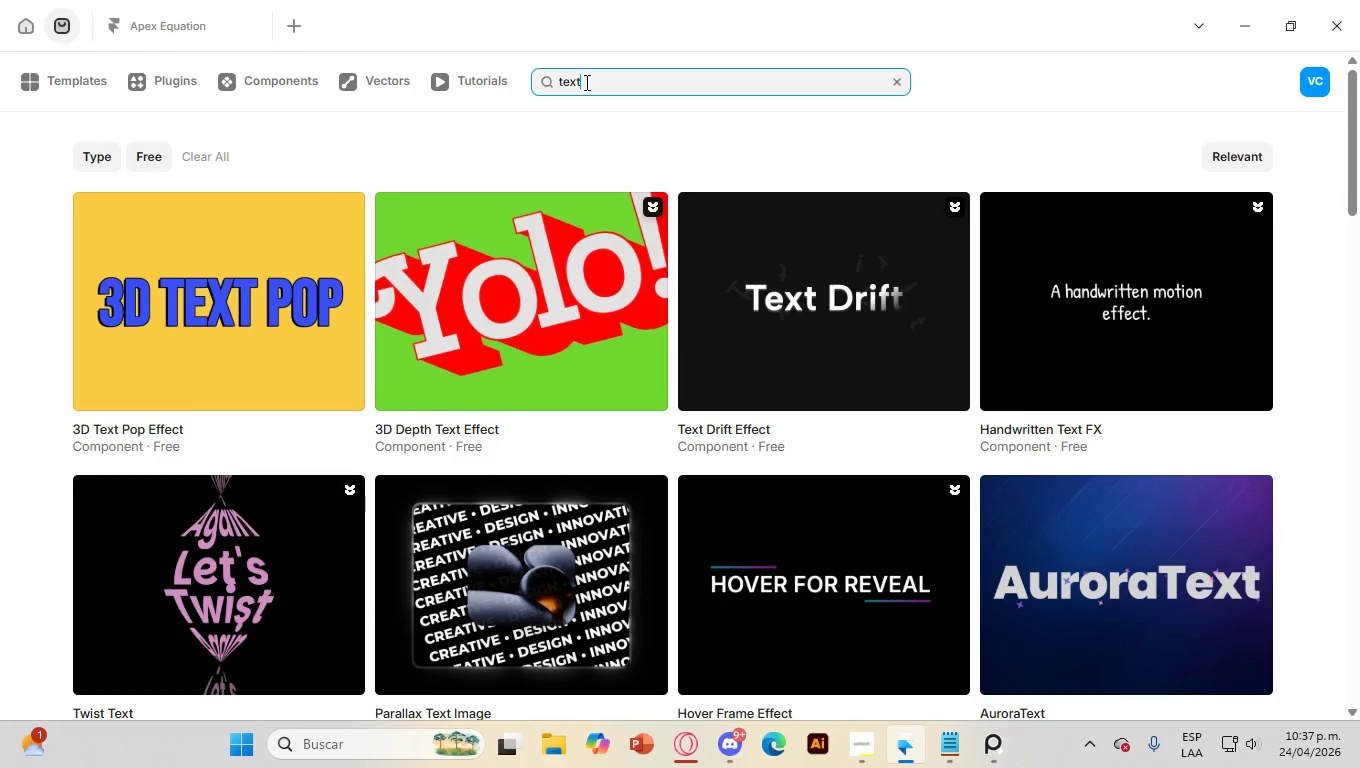 
key(Enter)
 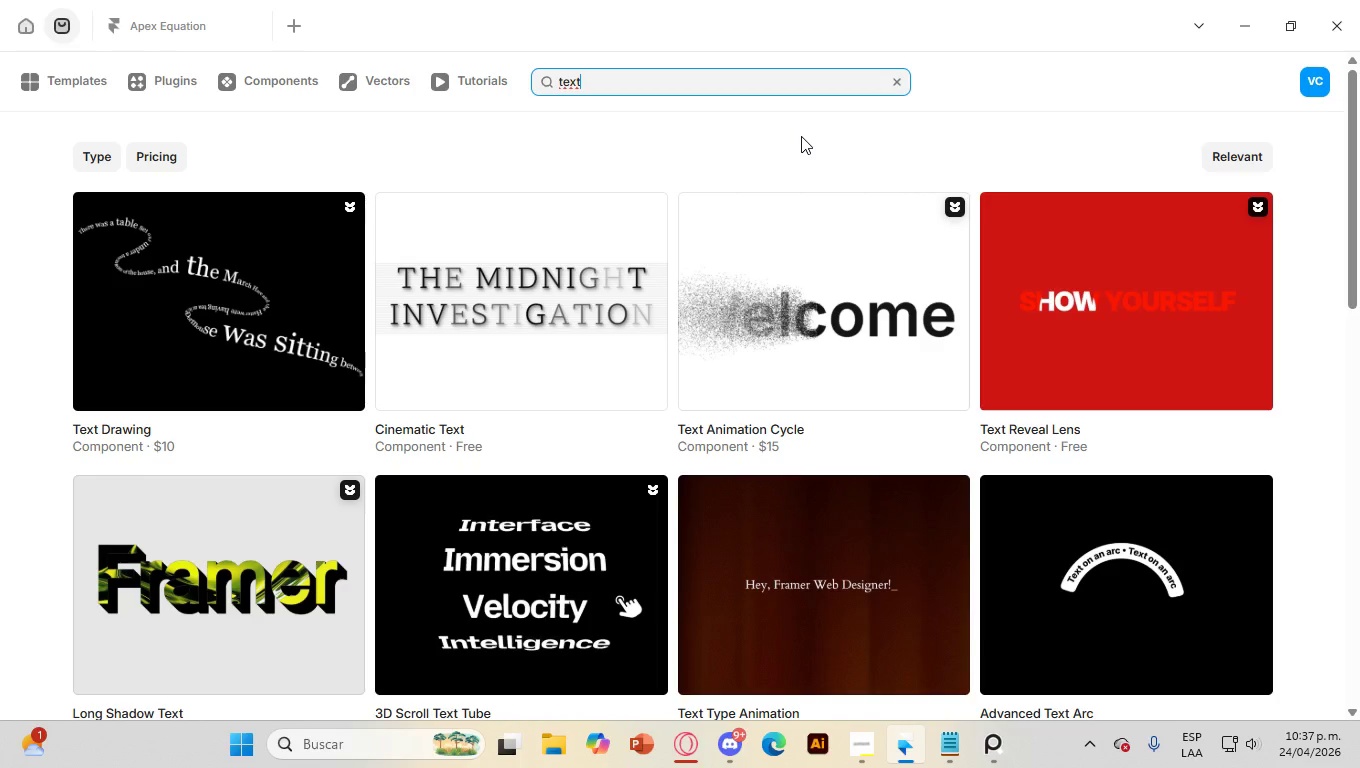 
scroll: coordinate [660, 416], scroll_direction: down, amount: 10.0
 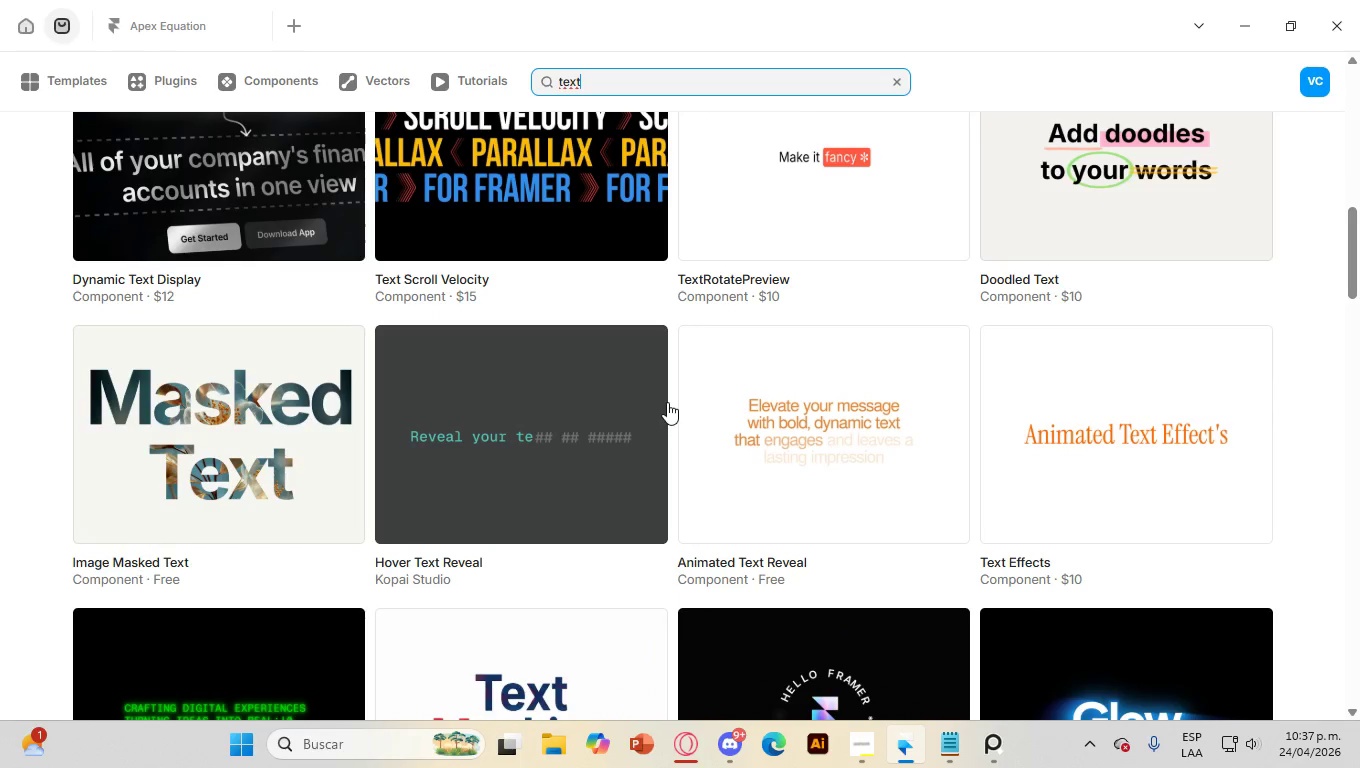 
scroll: coordinate [666, 400], scroll_direction: down, amount: 3.0
 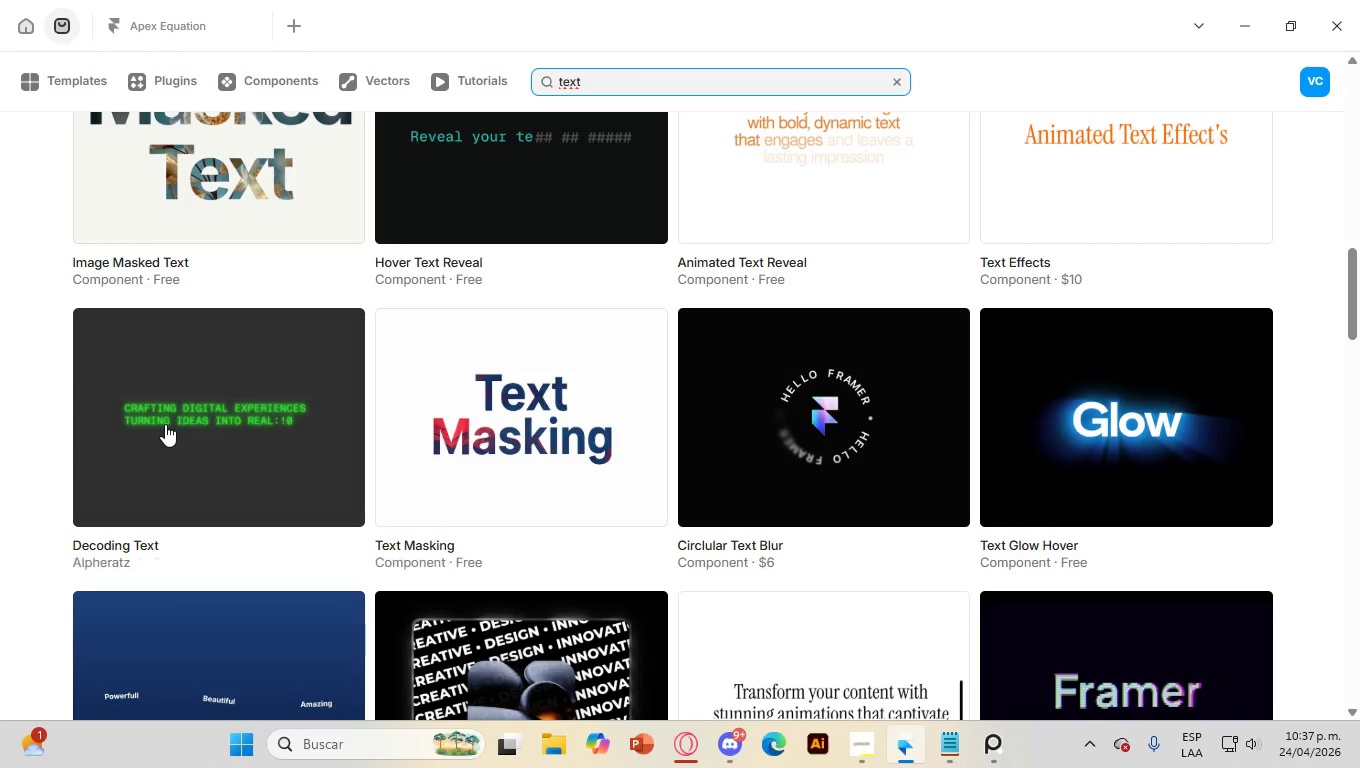 
left_click([165, 424])
 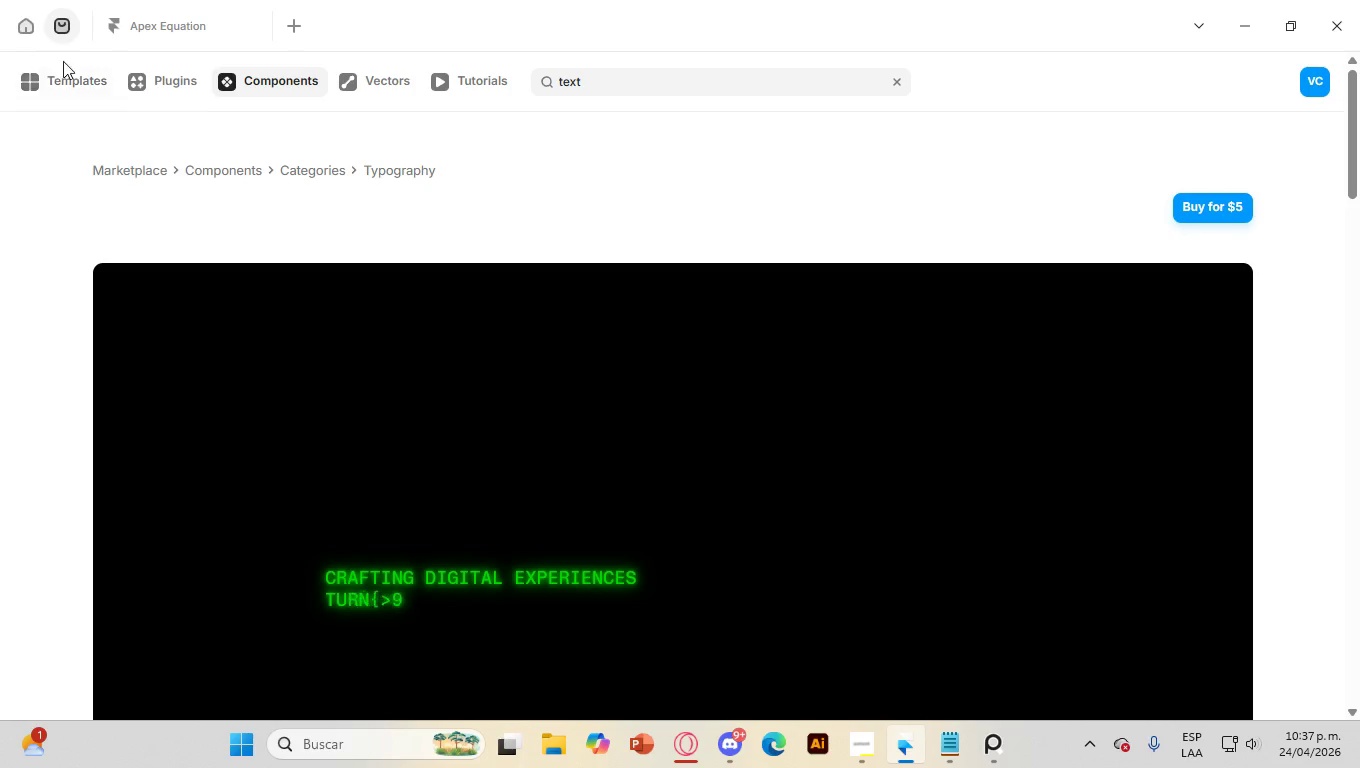 
wait(5.16)
 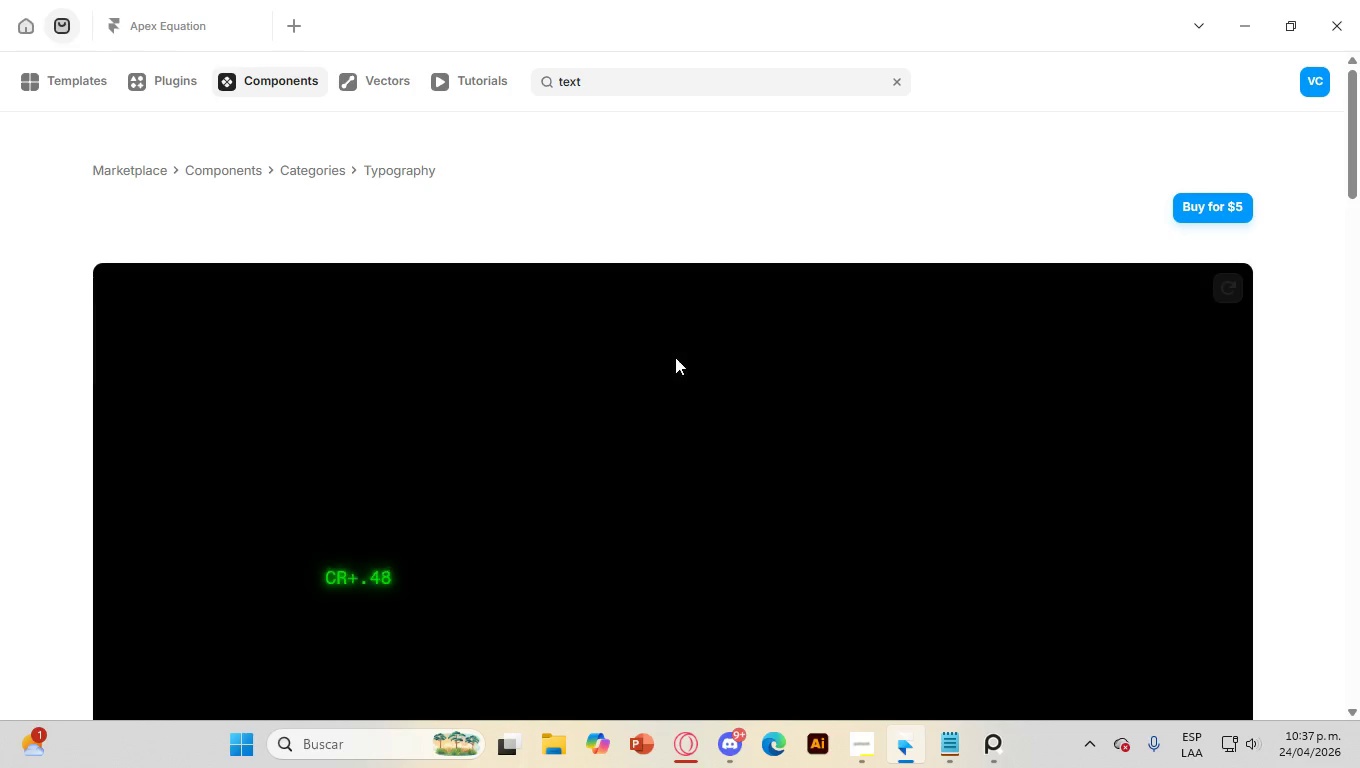 
scroll: coordinate [435, 235], scroll_direction: up, amount: 21.0
 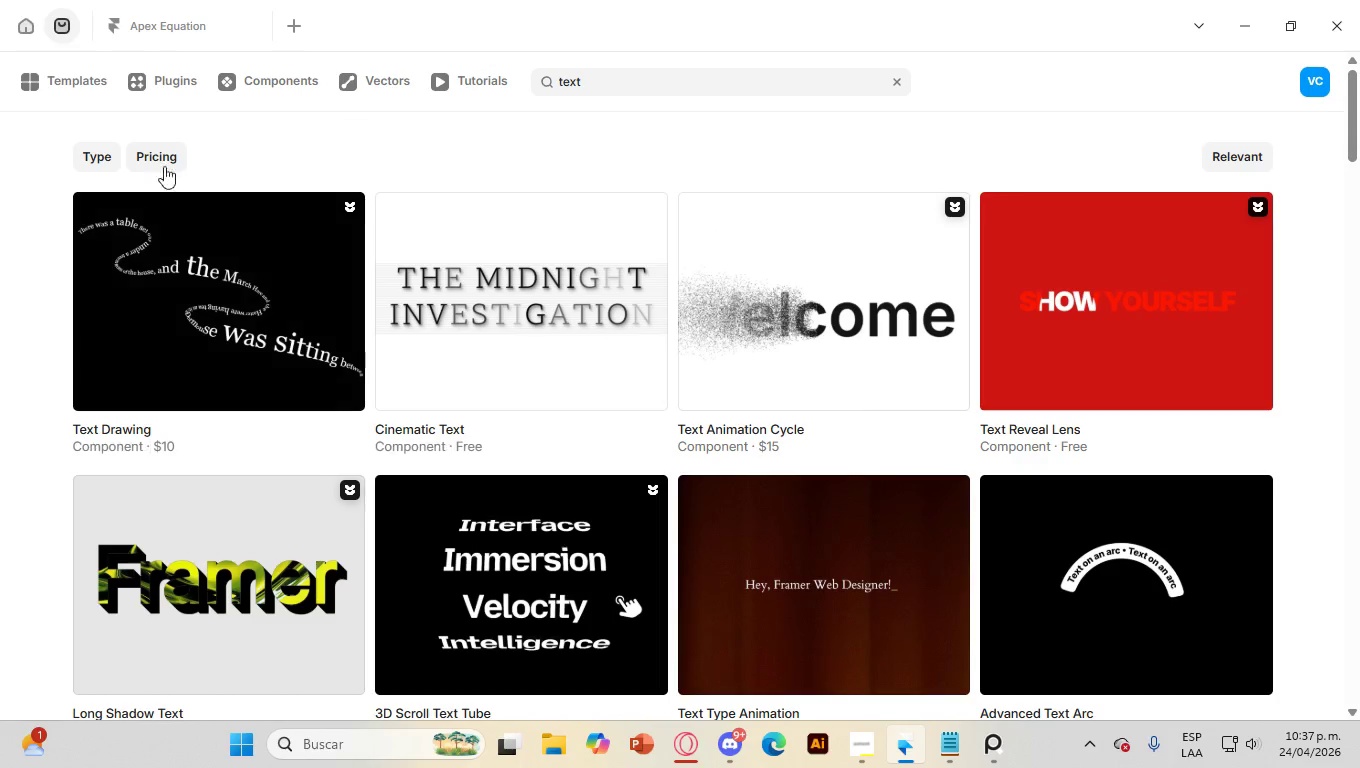 
left_click([159, 161])
 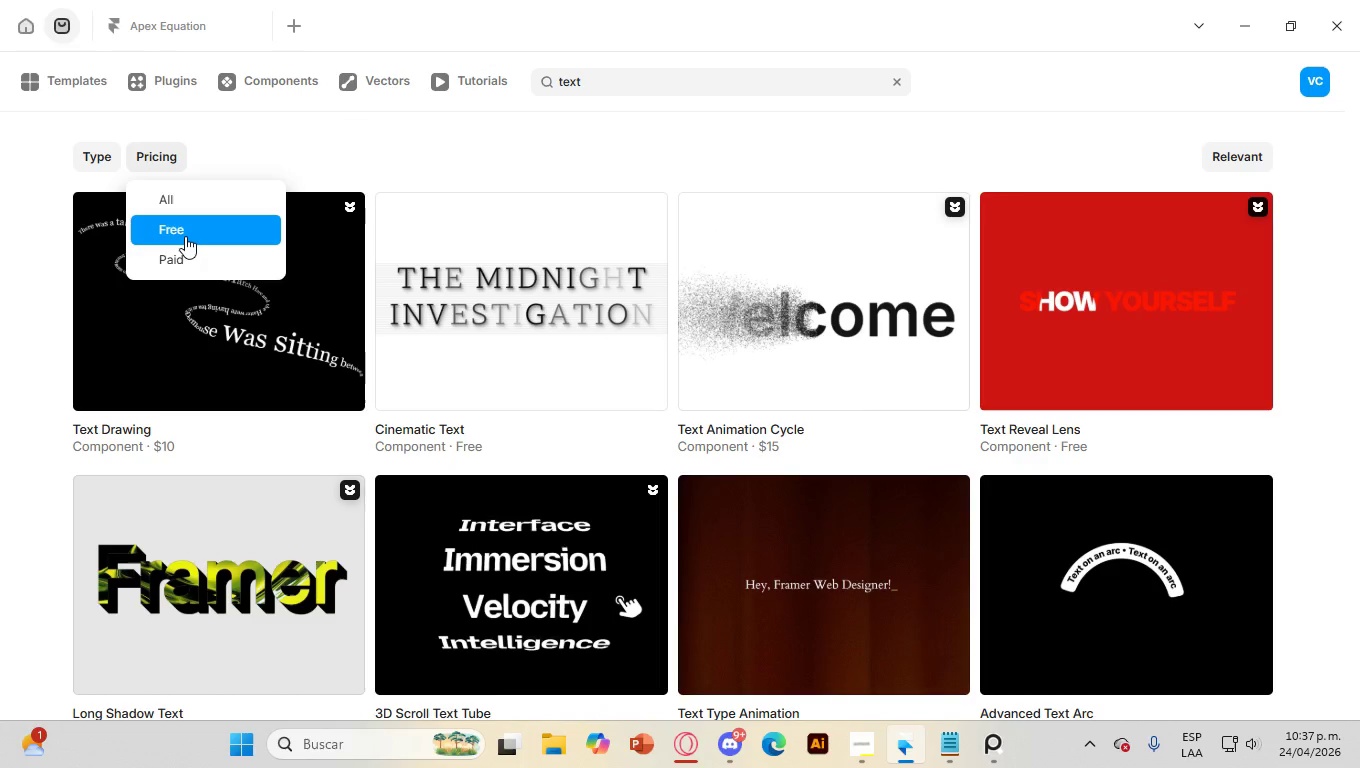 
left_click([185, 235])
 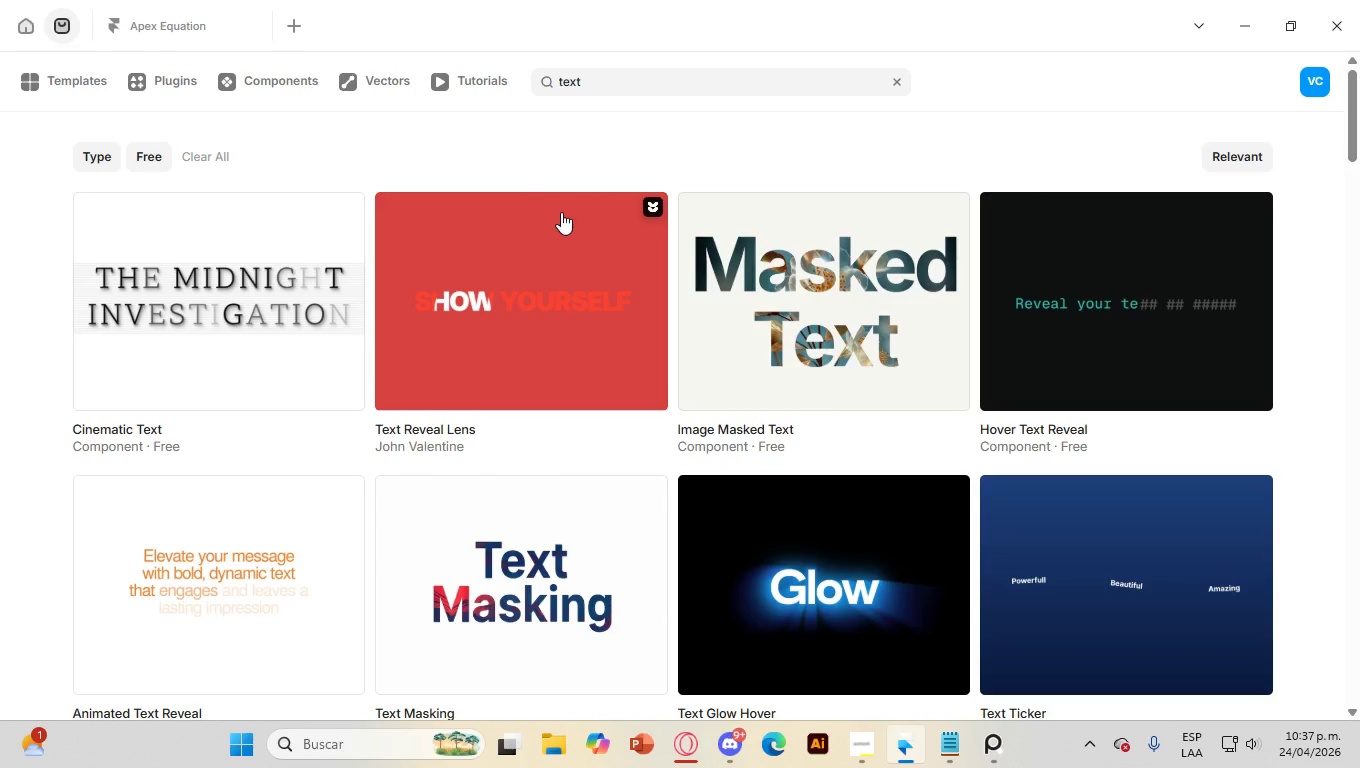 
scroll: coordinate [561, 212], scroll_direction: down, amount: 8.0
 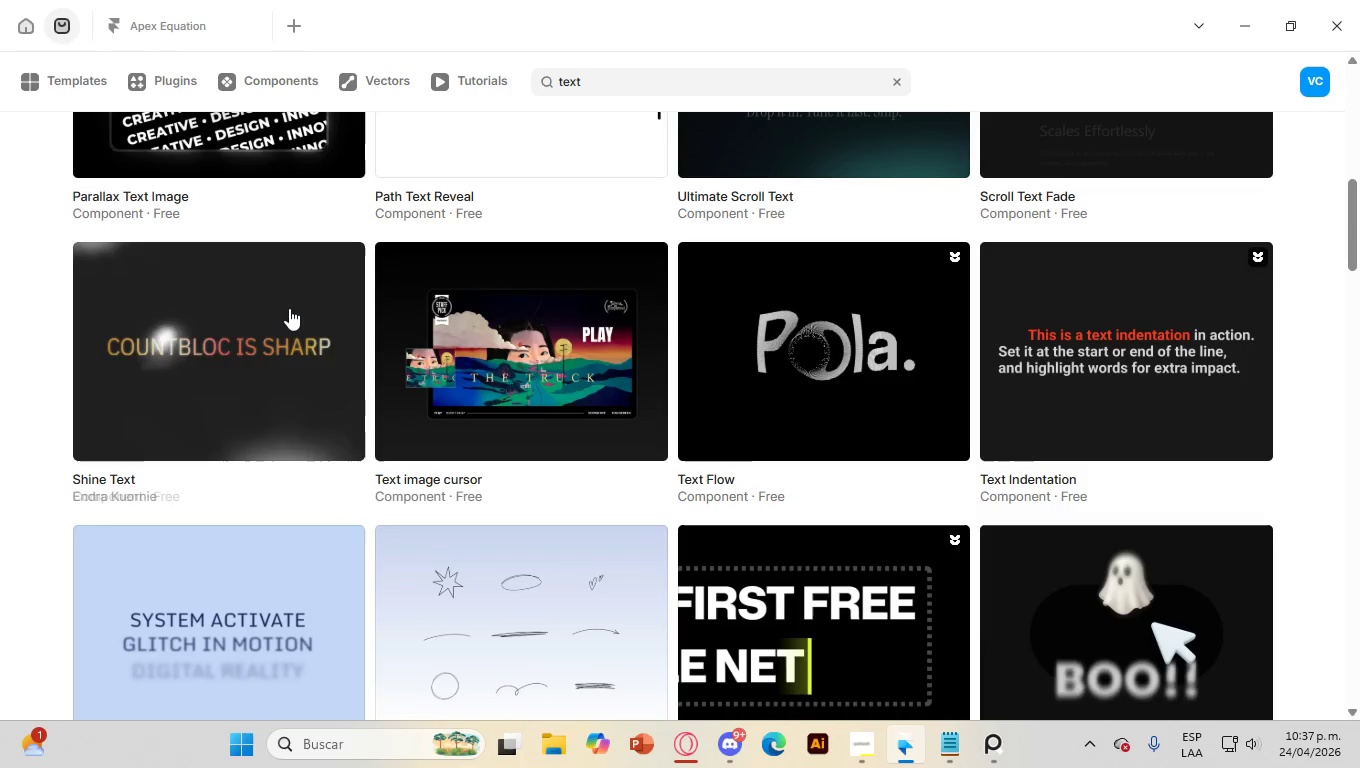 
left_click([284, 311])
 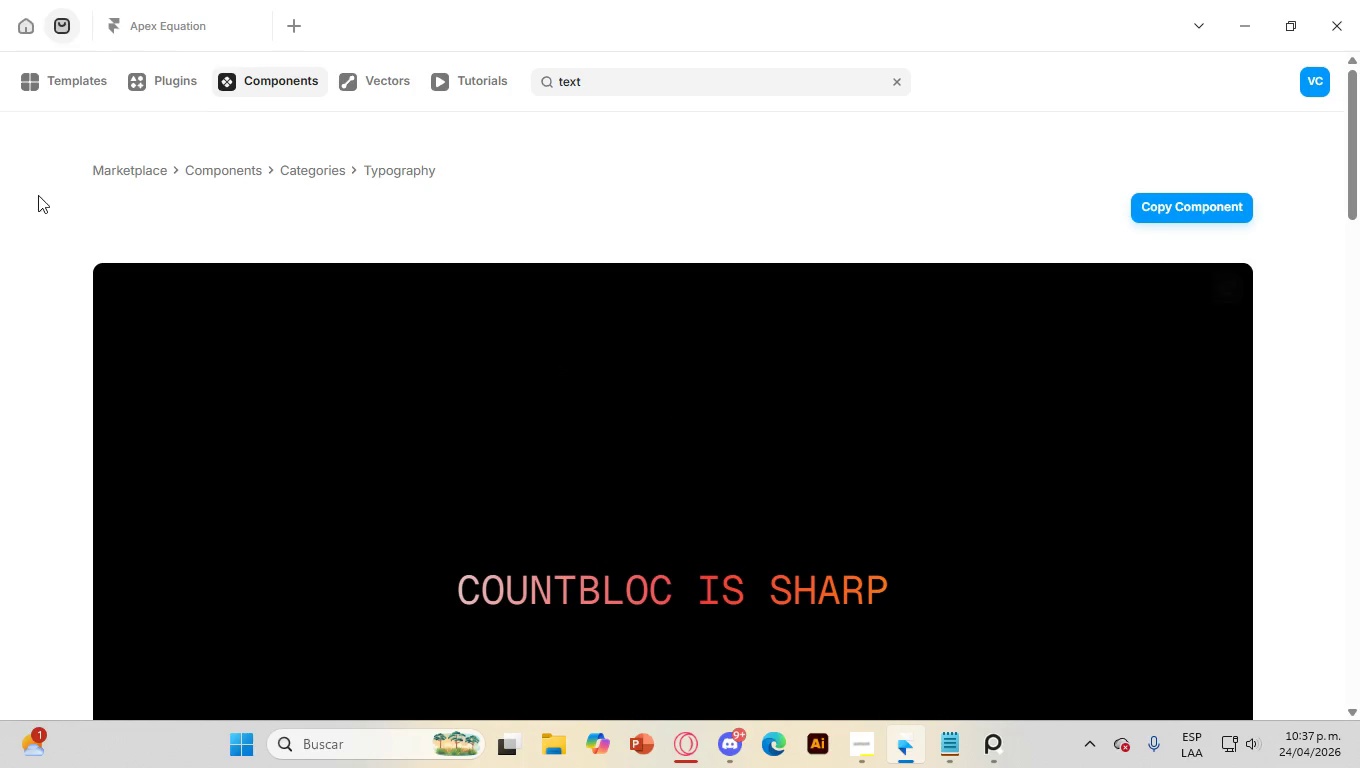 
wait(9.45)
 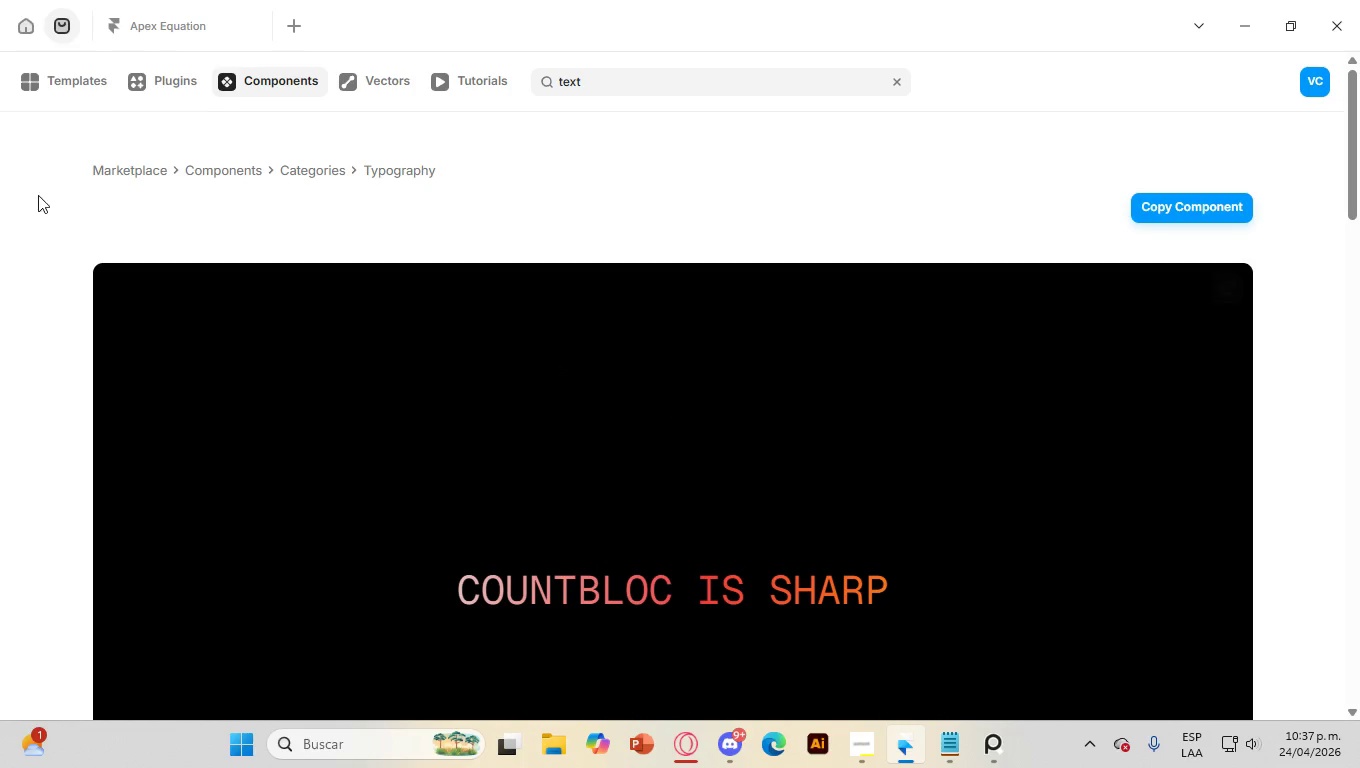 
scroll: coordinate [325, 325], scroll_direction: down, amount: 9.0
 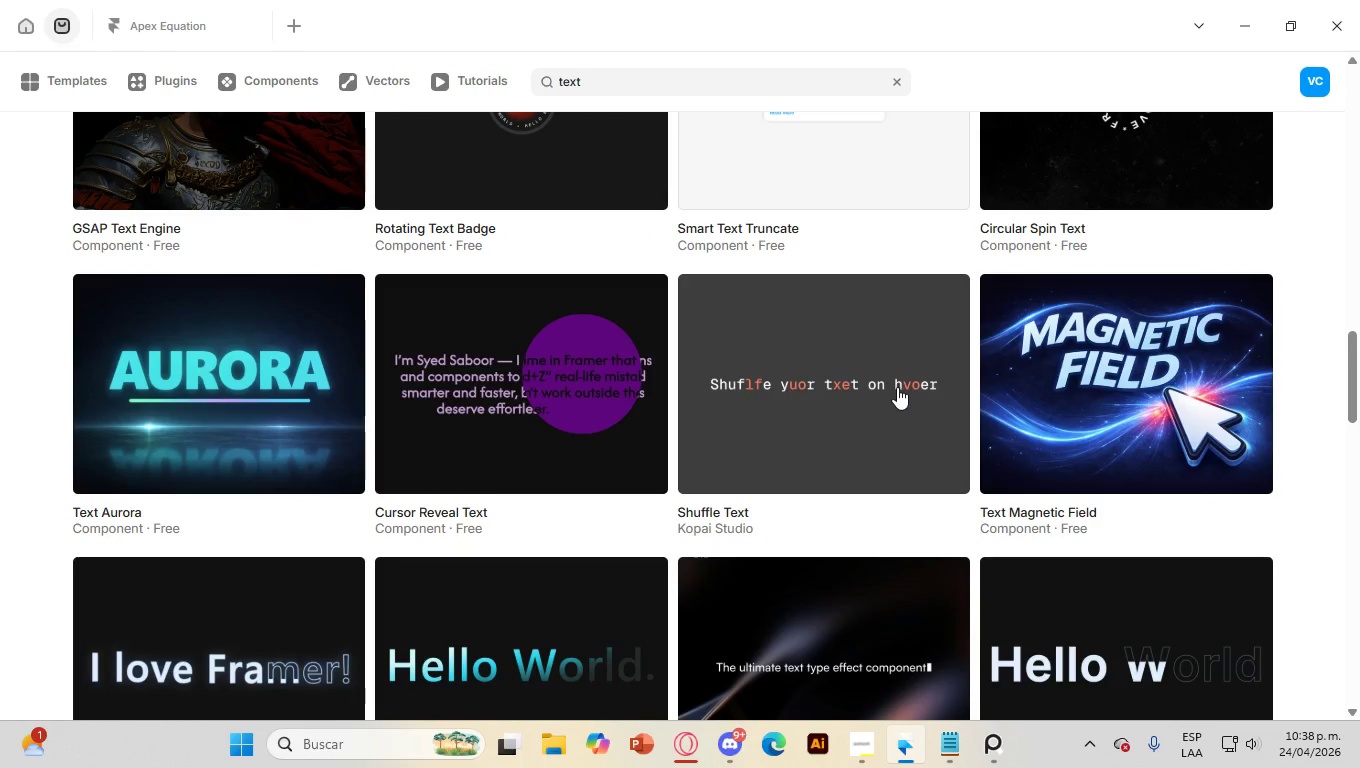 
left_click([897, 387])
 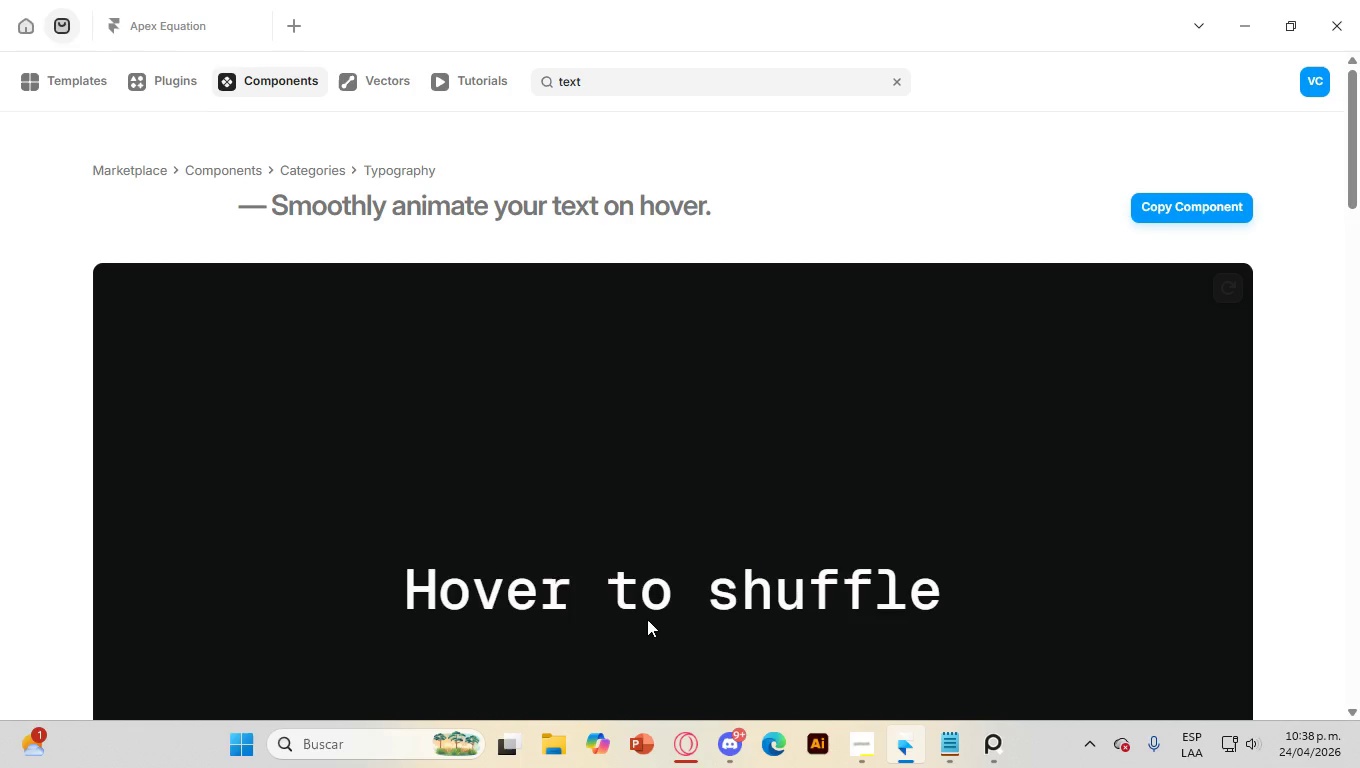 
wait(10.33)
 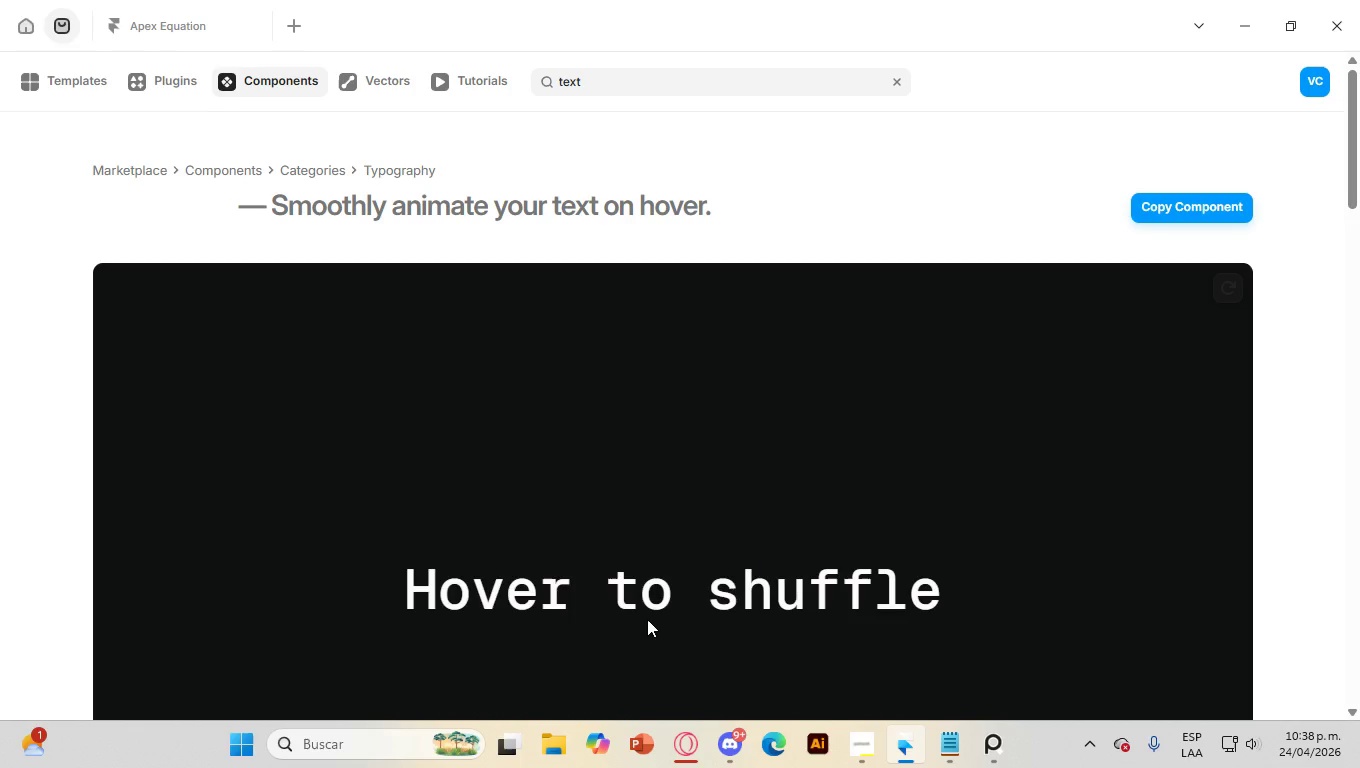 
 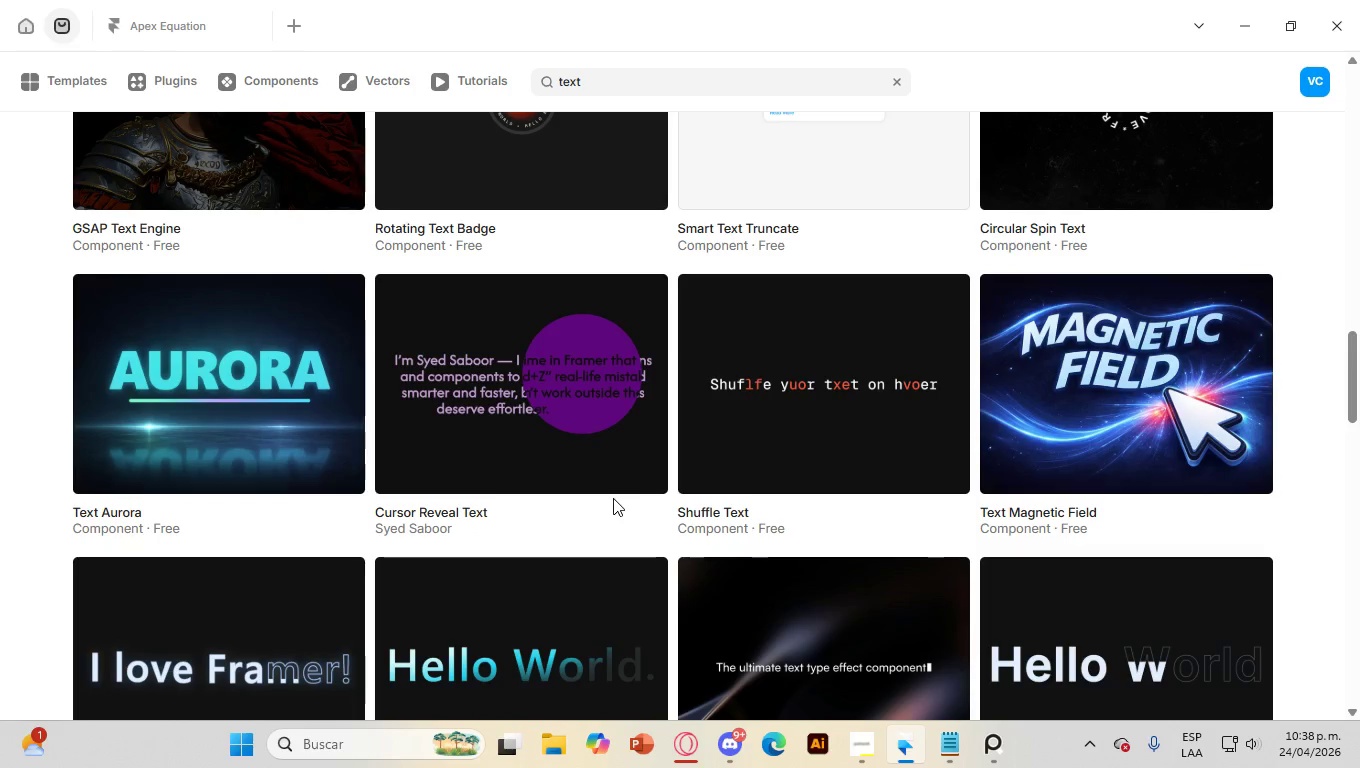 
scroll: coordinate [993, 471], scroll_direction: down, amount: 12.0
 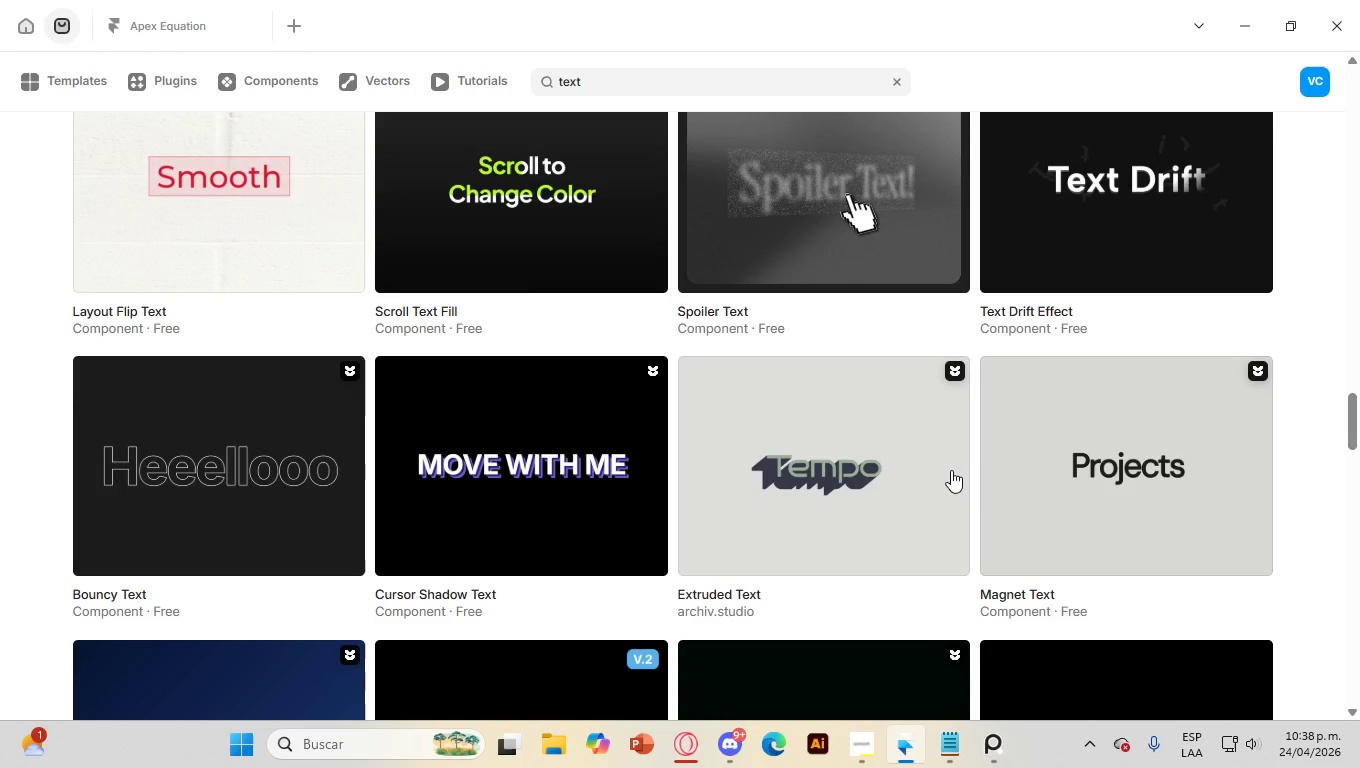 
scroll: coordinate [951, 470], scroll_direction: down, amount: 2.0
 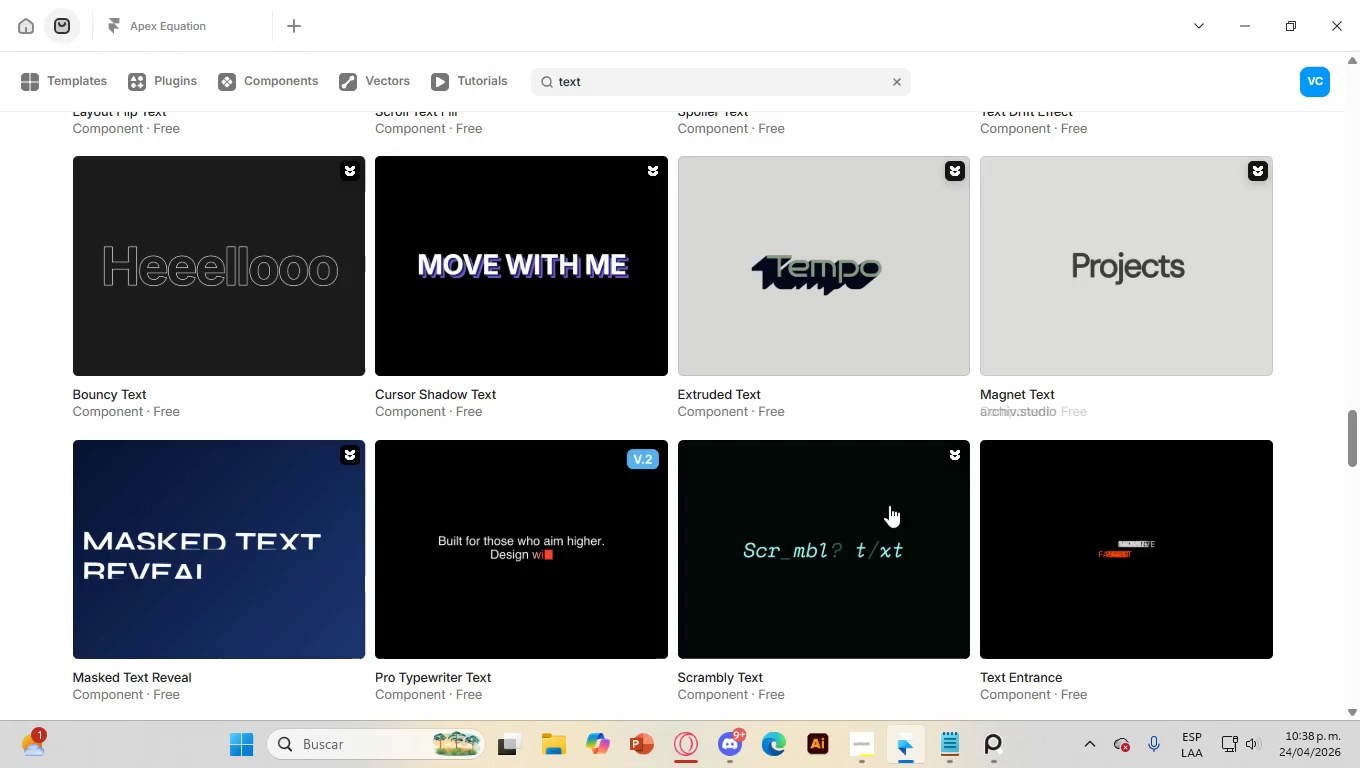 
left_click([818, 565])
 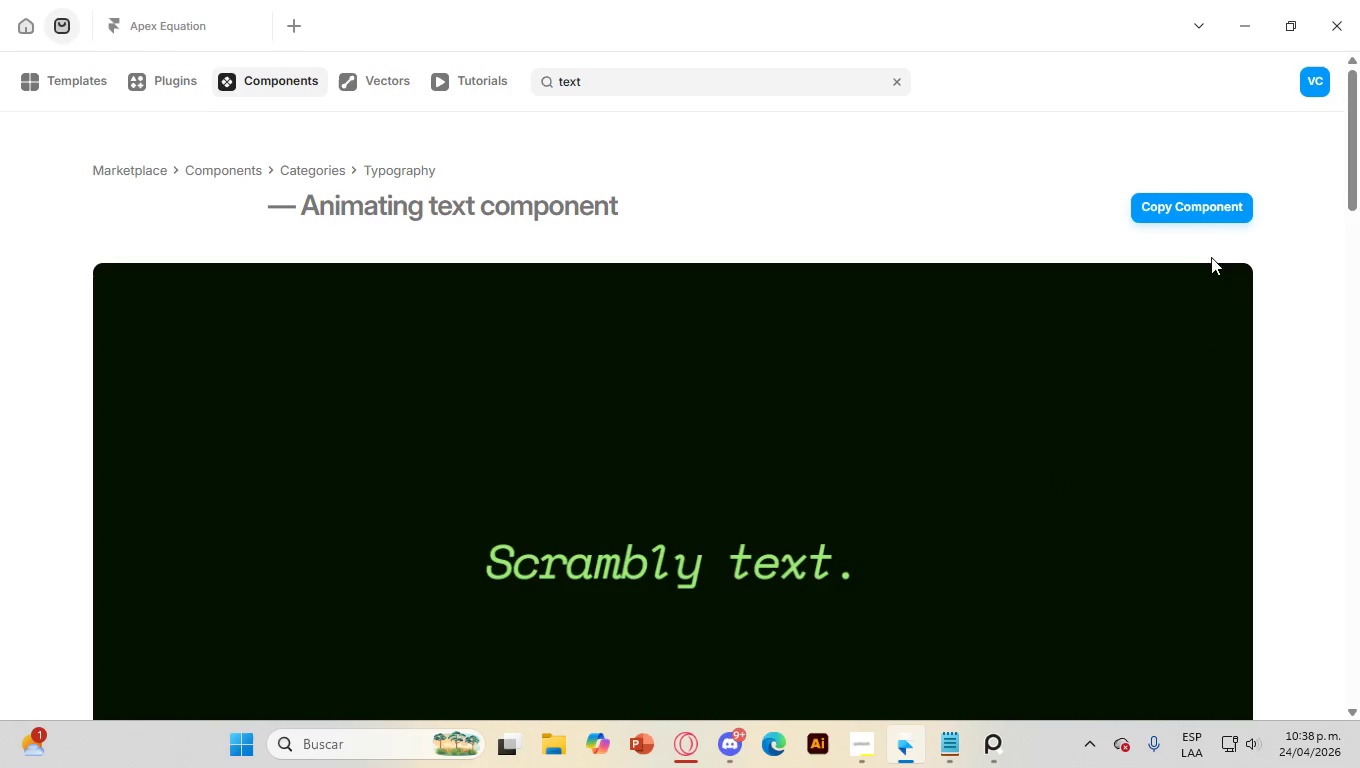 
left_click([1202, 198])
 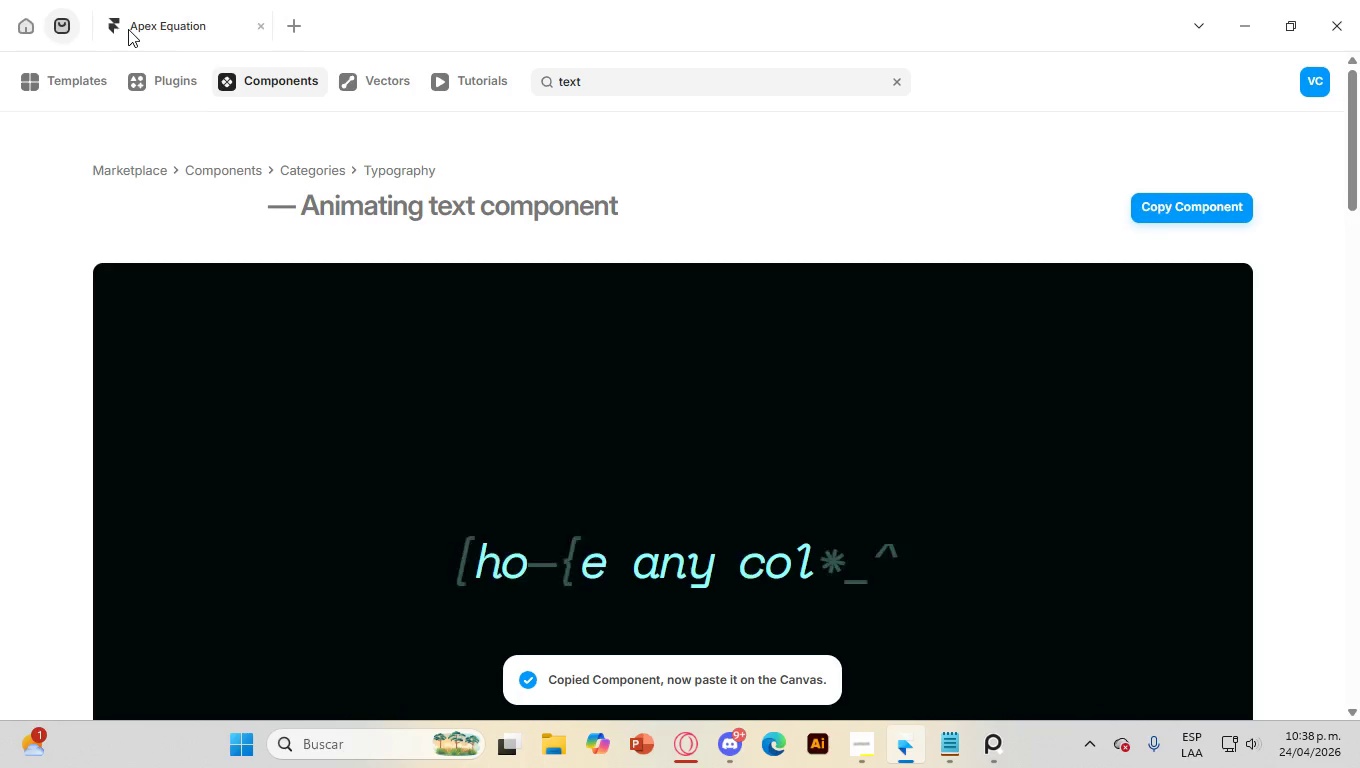 
wait(5.58)
 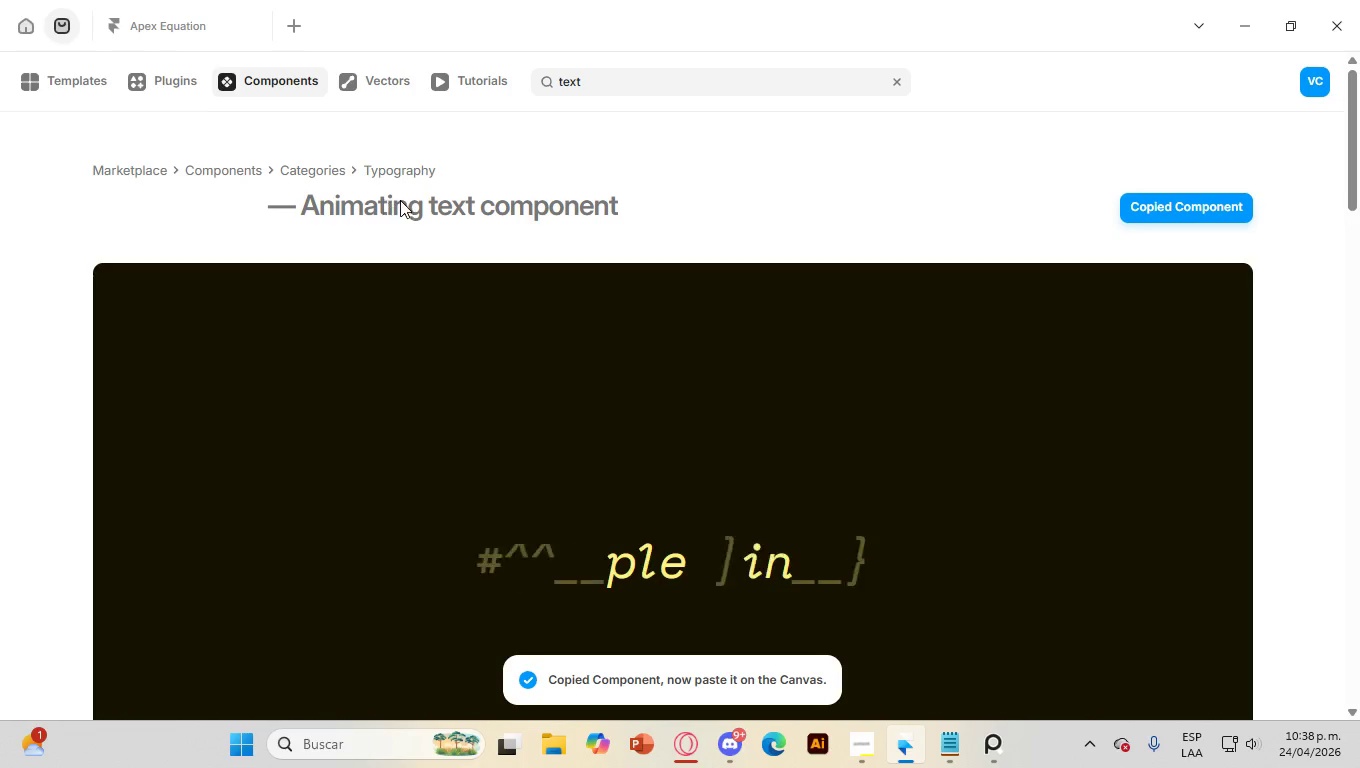 
left_click([31, 23])
 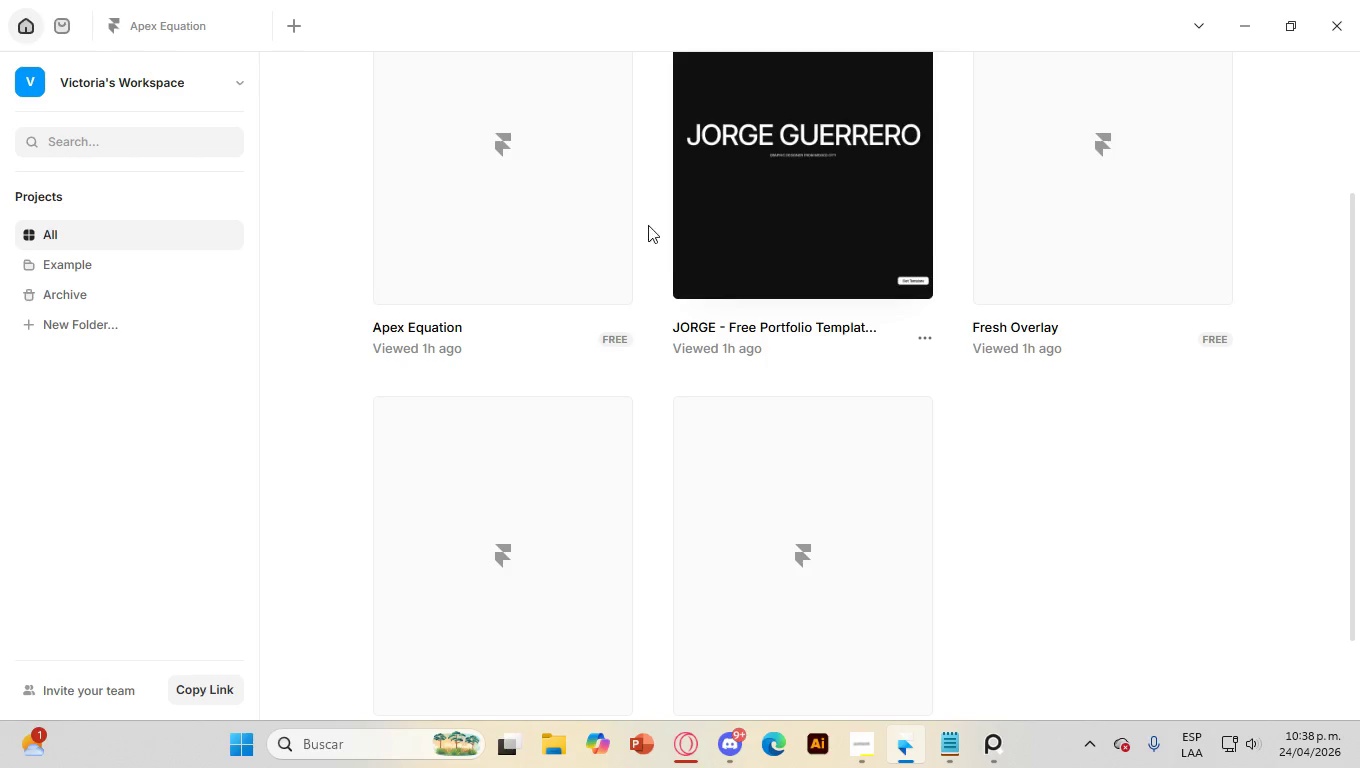 
left_click([553, 218])
 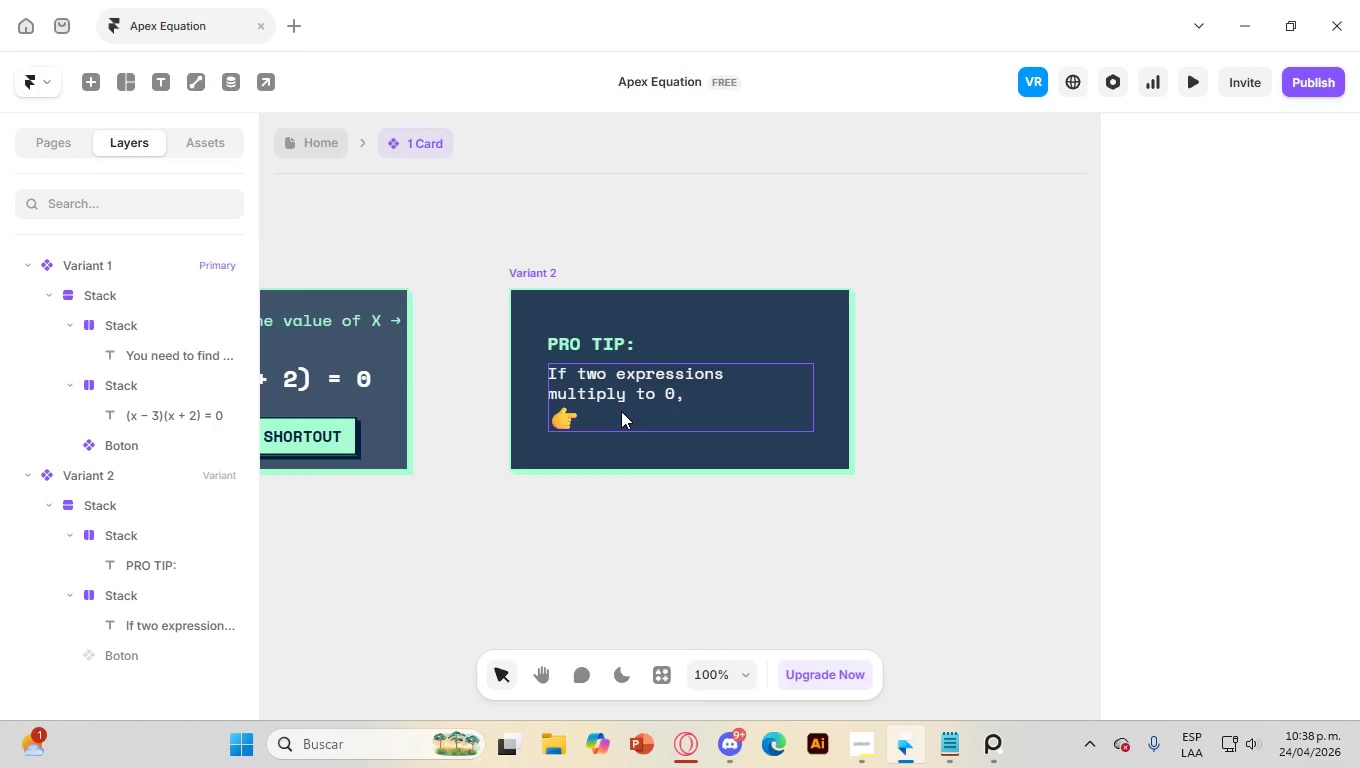 
hold_key(key=ControlLeft, duration=2.22)
 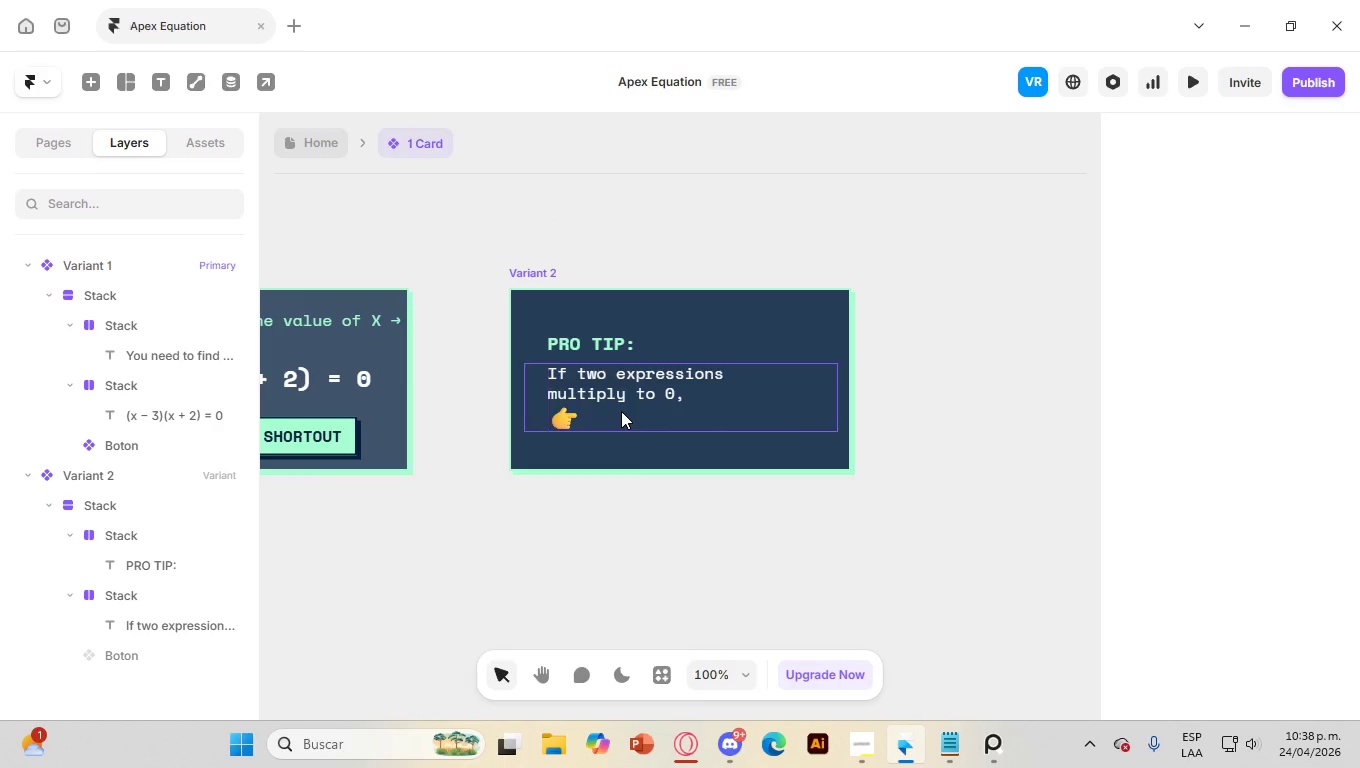 
key(Control+V)
 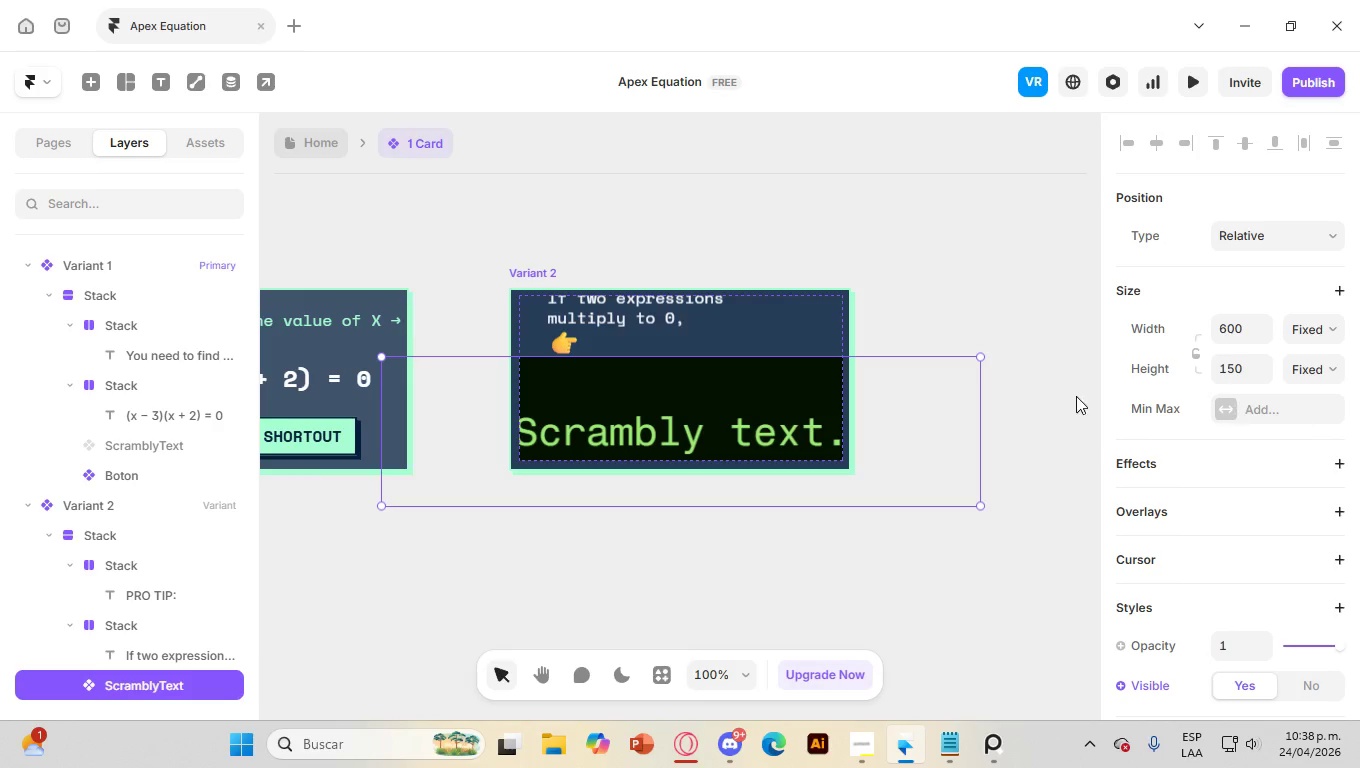 
scroll: coordinate [1266, 495], scroll_direction: down, amount: 7.0
 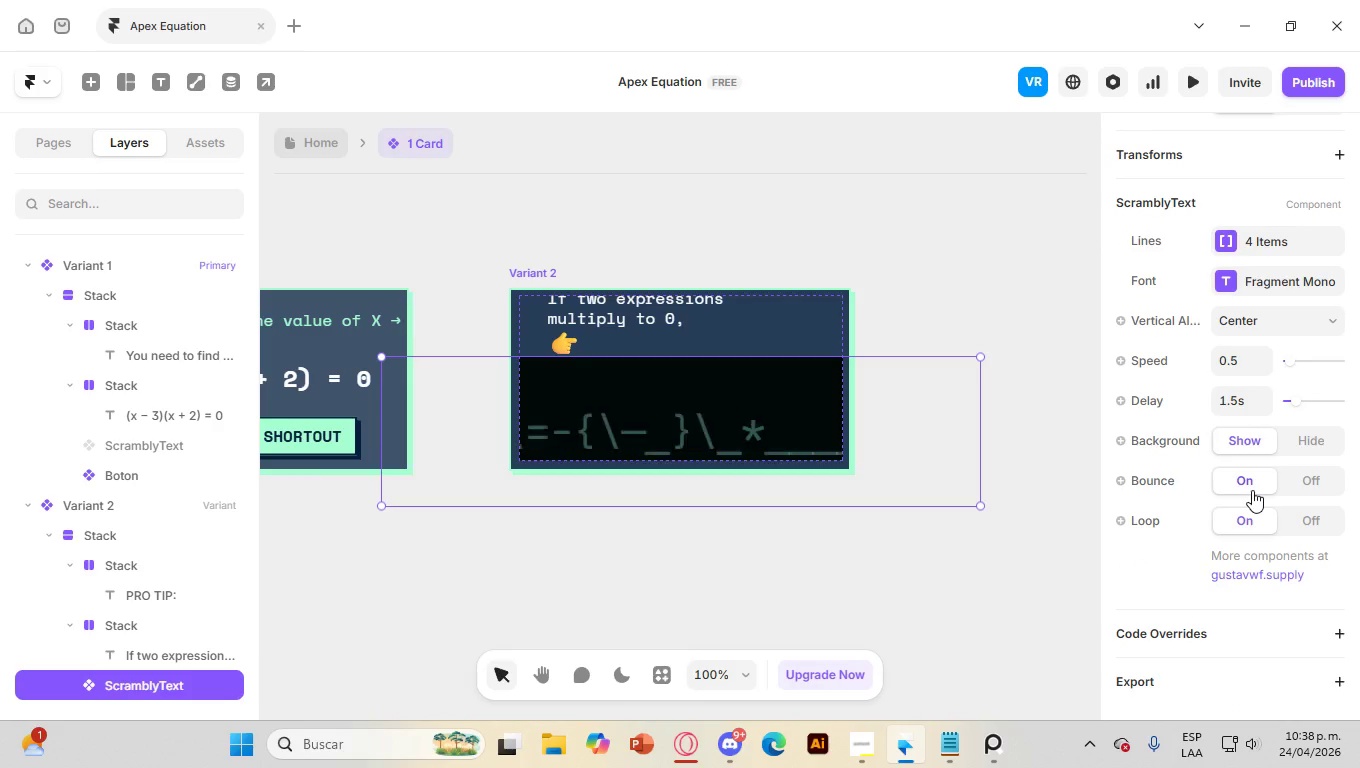 
scroll: coordinate [1236, 479], scroll_direction: up, amount: 8.0
 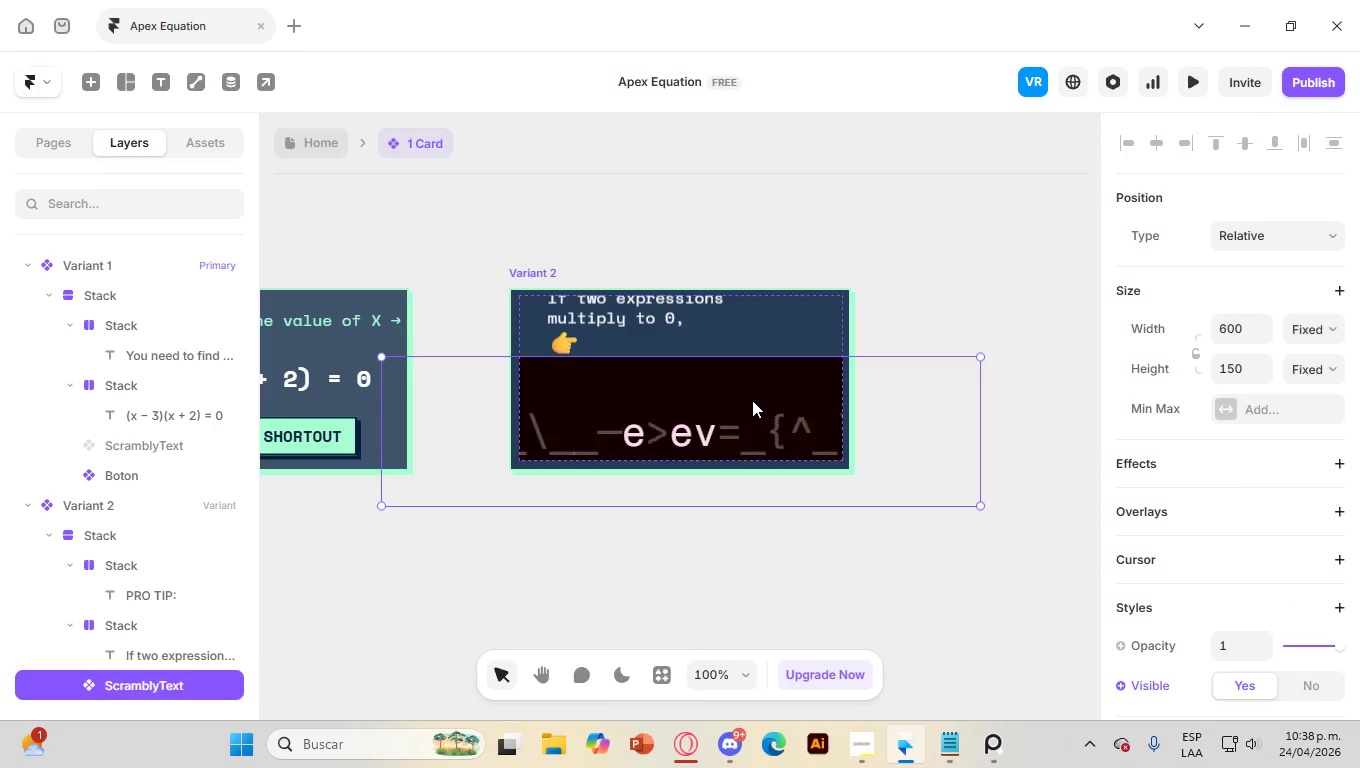 
left_click([752, 400])
 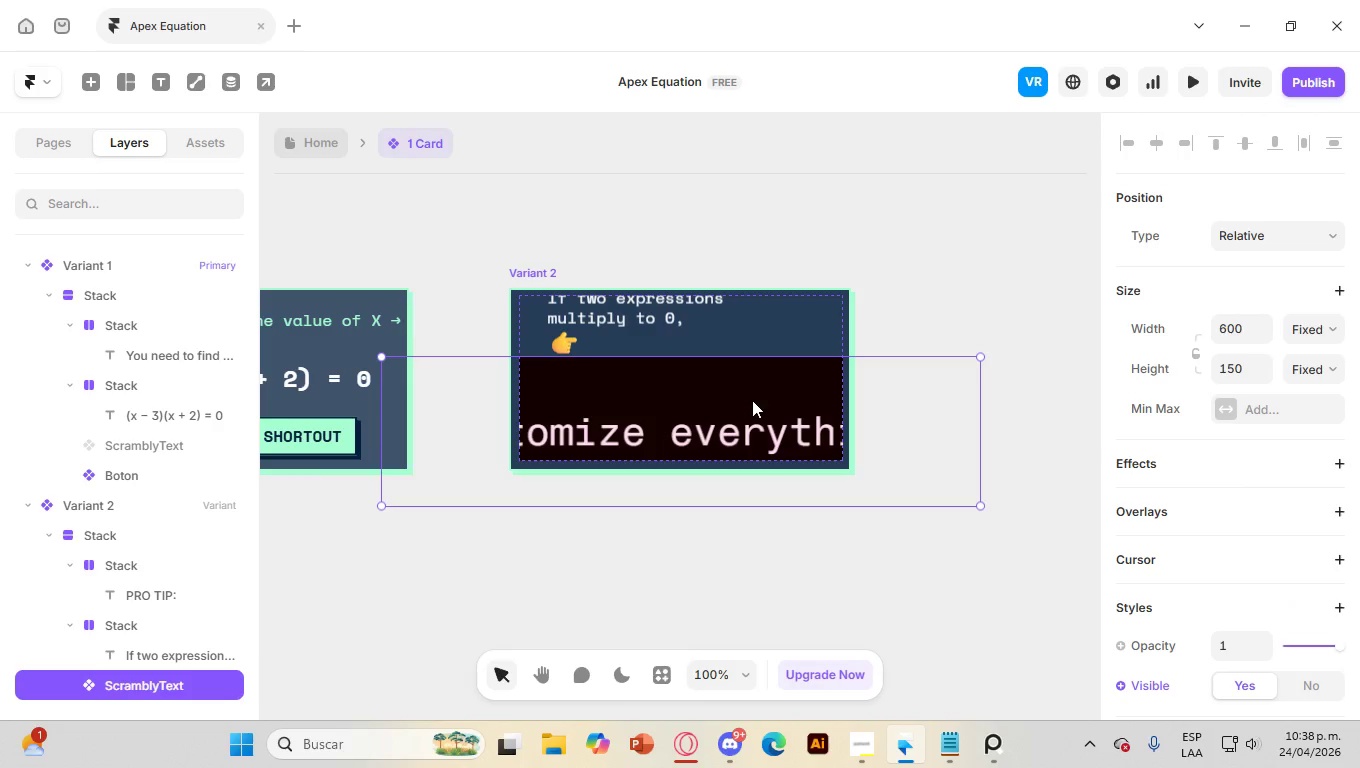 
left_click([752, 400])
 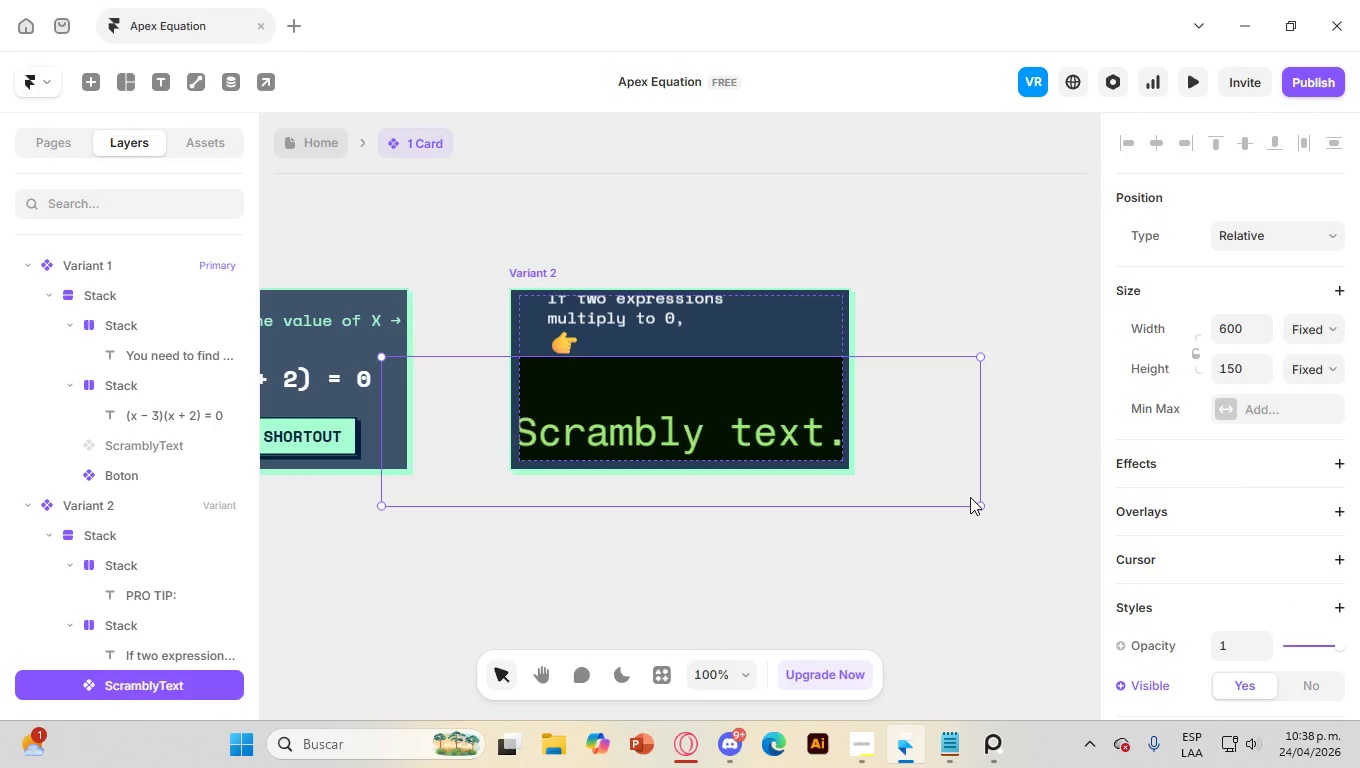 
scroll: coordinate [1155, 500], scroll_direction: down, amount: 9.0
 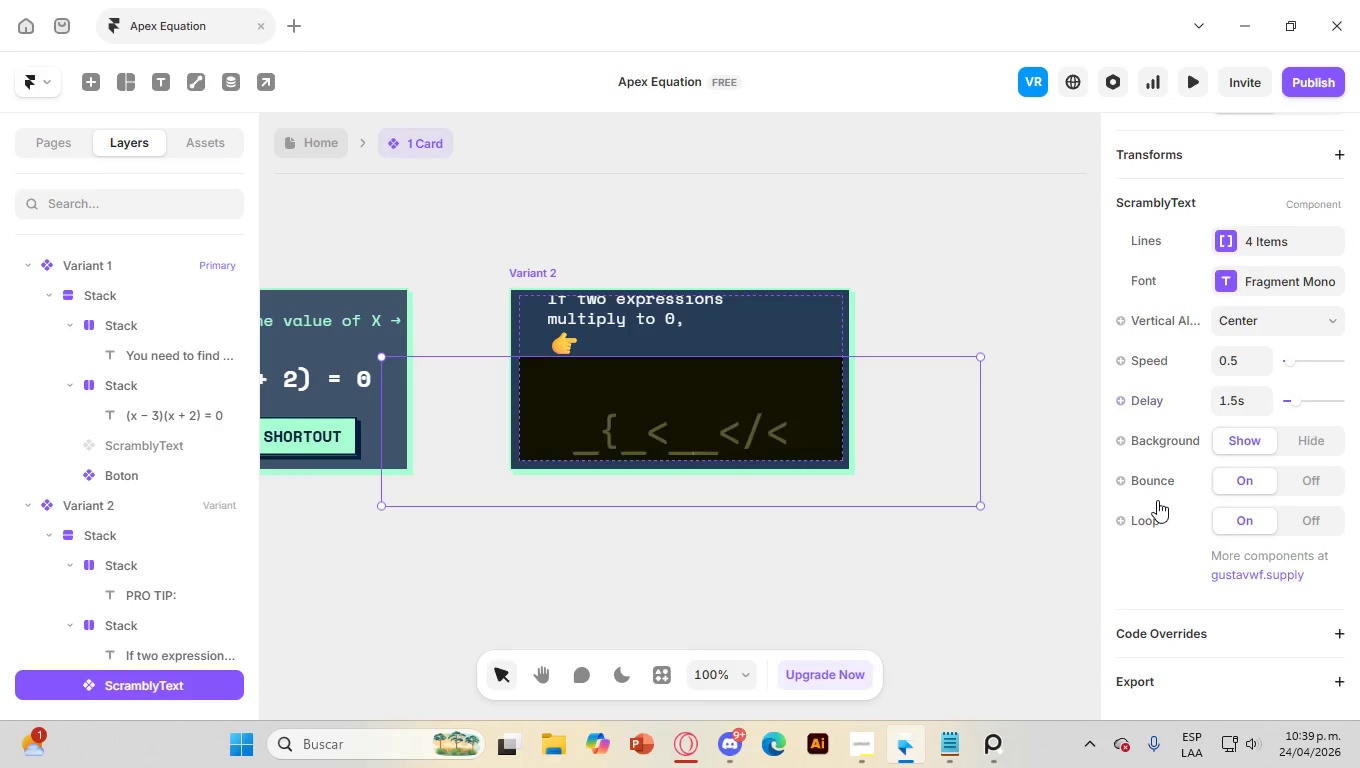 
scroll: coordinate [1157, 497], scroll_direction: up, amount: 5.0
 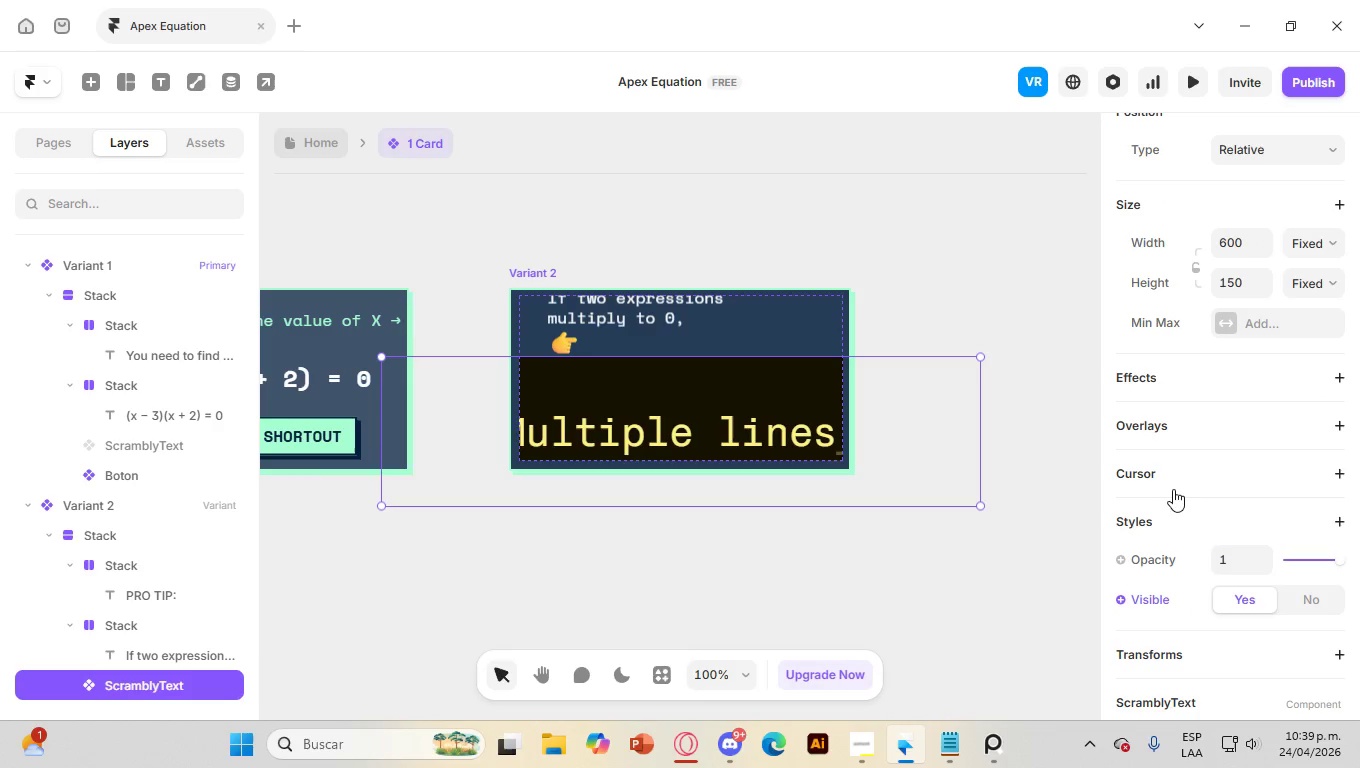 
scroll: coordinate [1256, 481], scroll_direction: down, amount: 5.0
 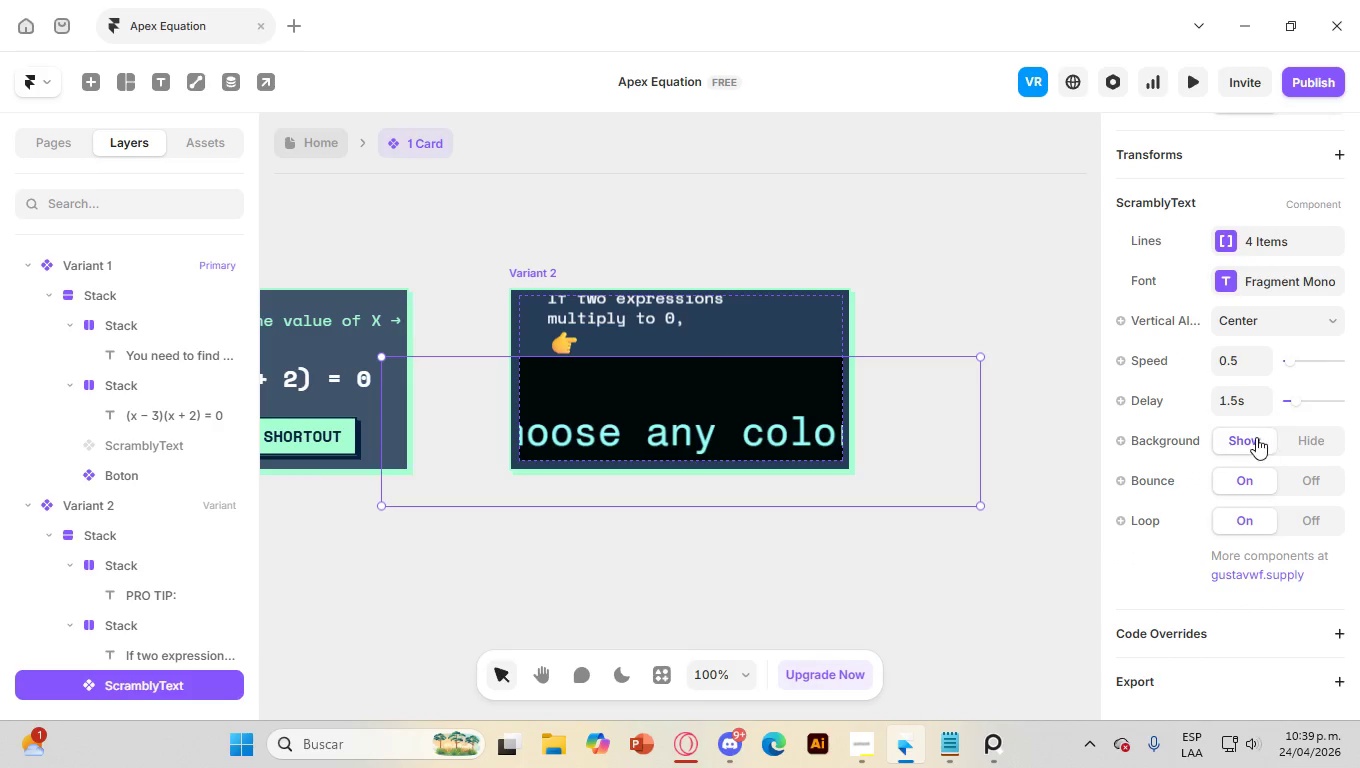 
left_click([1300, 439])
 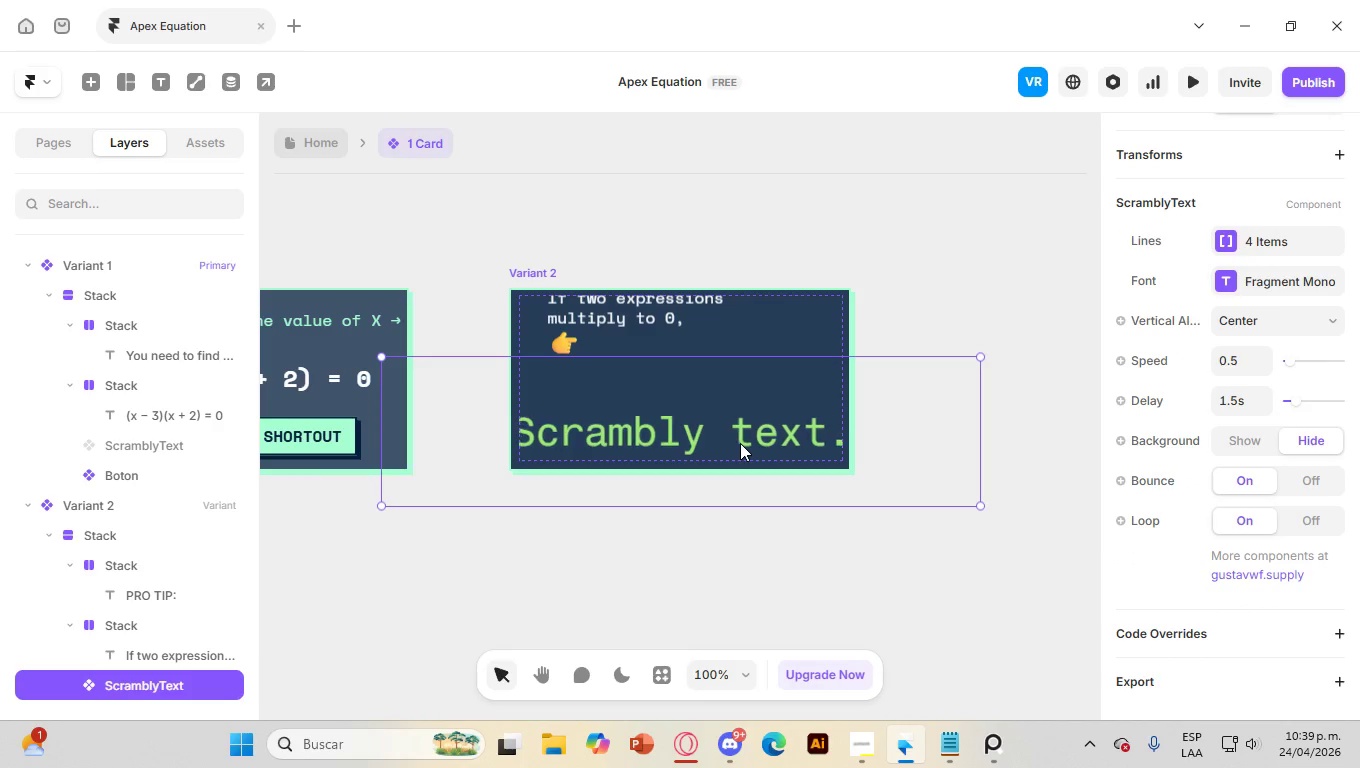 
left_click([740, 443])
 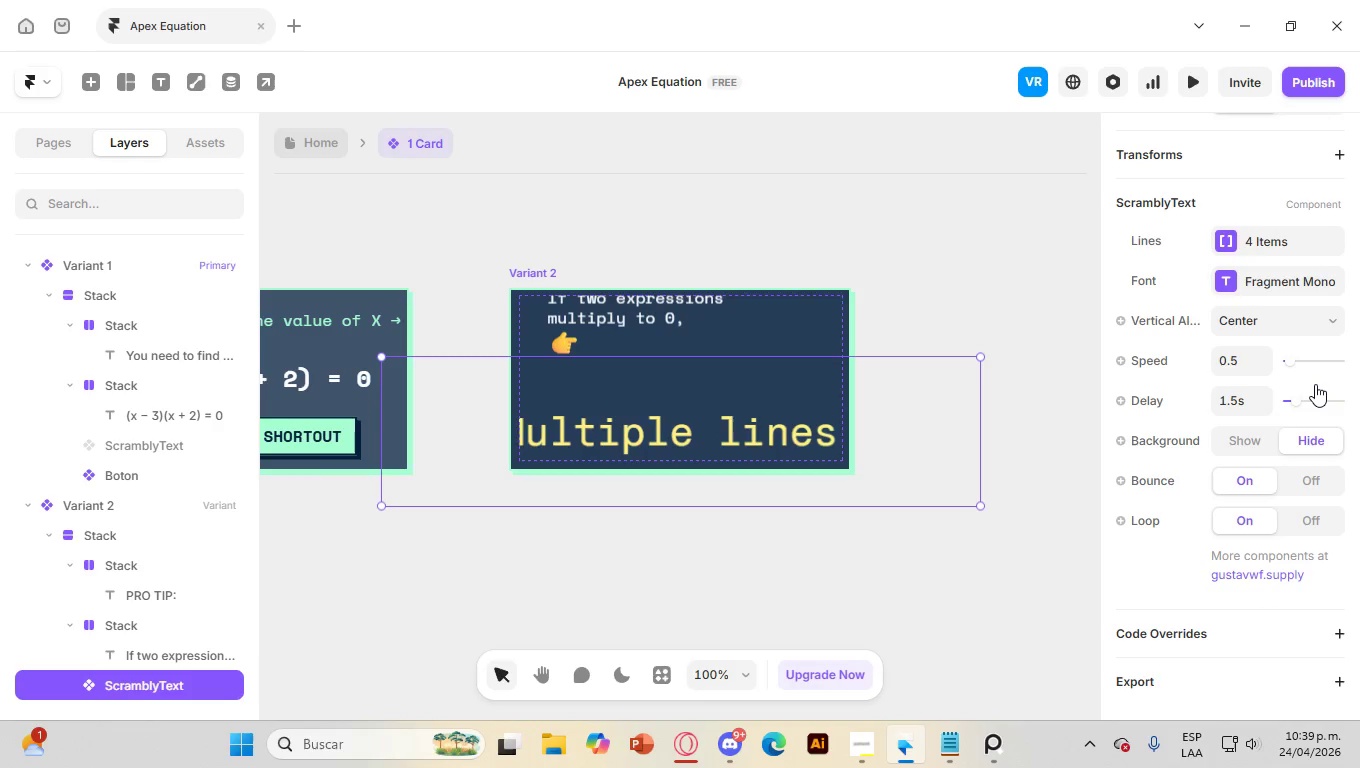 
scroll: coordinate [1307, 384], scroll_direction: up, amount: 4.0
 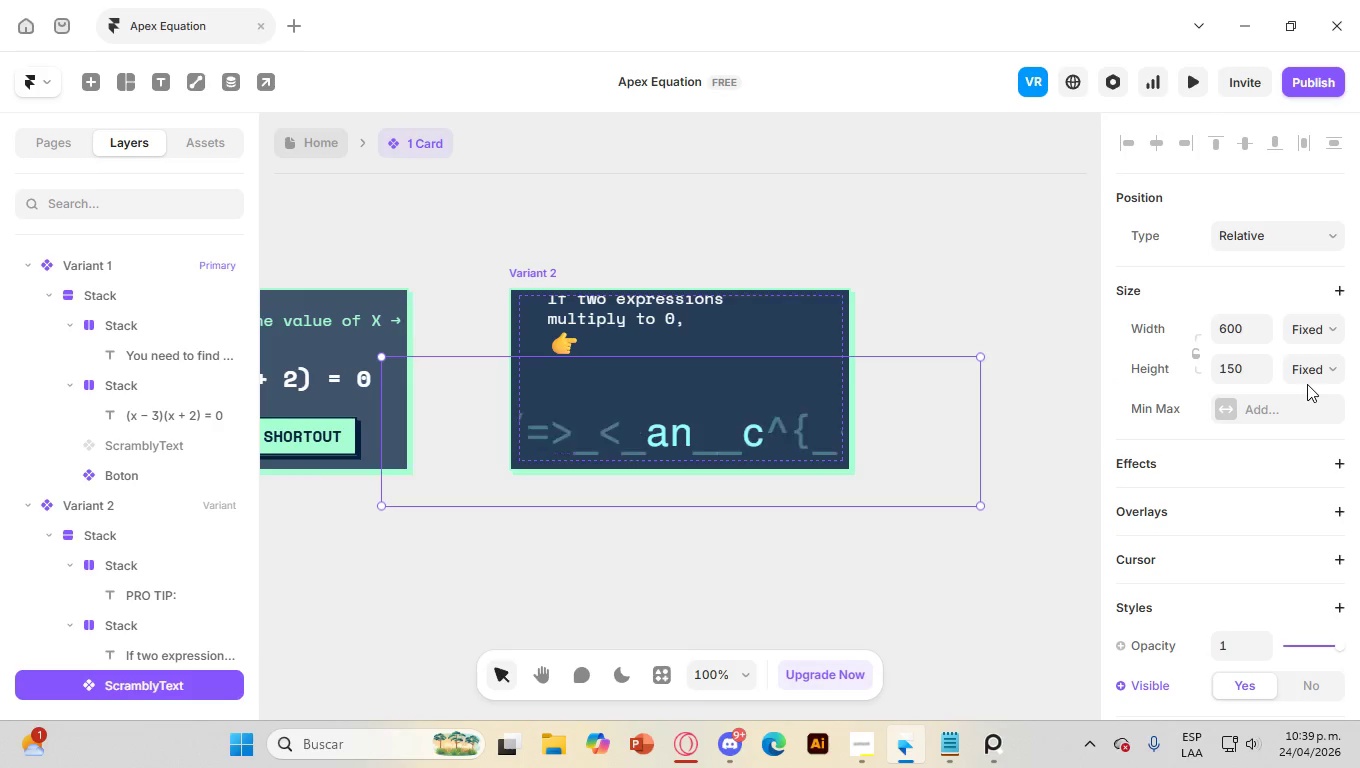 
scroll: coordinate [1250, 456], scroll_direction: down, amount: 9.0
 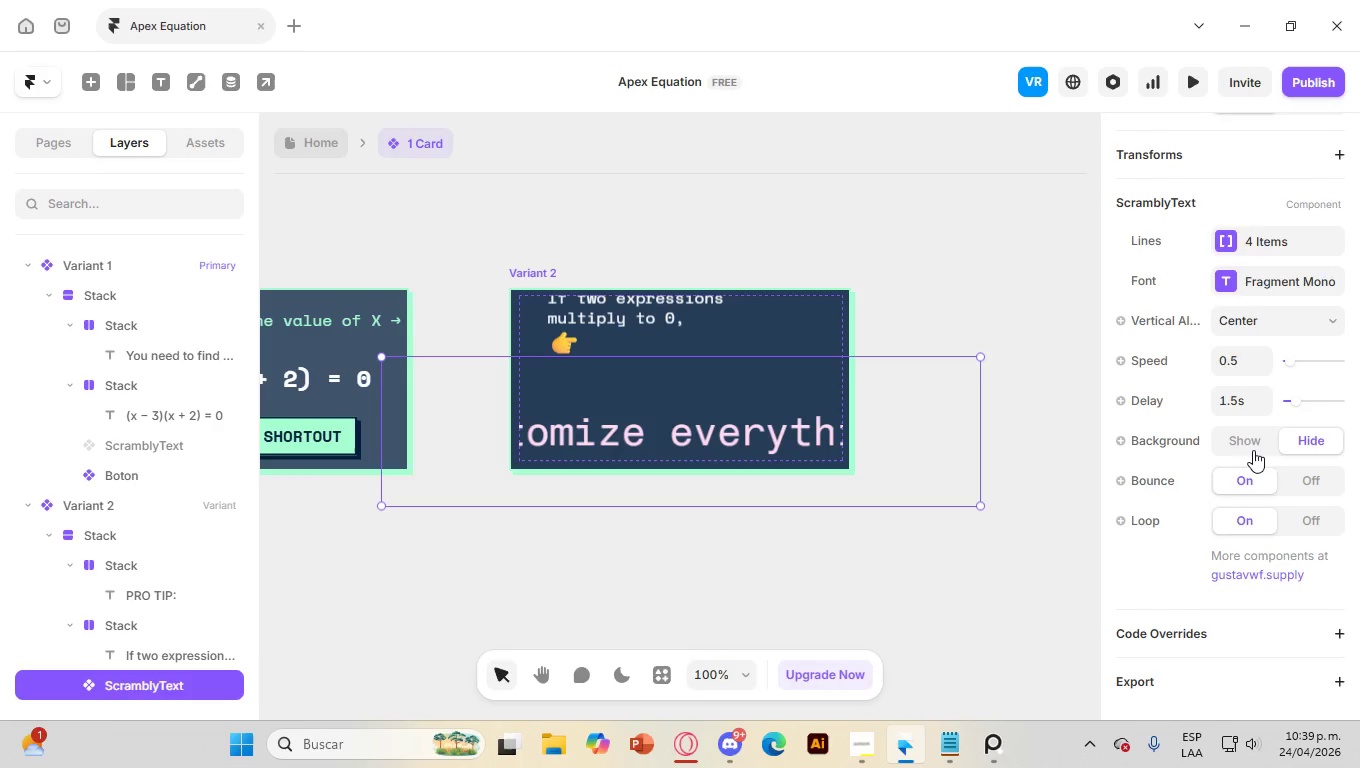 
scroll: coordinate [1251, 436], scroll_direction: up, amount: 2.0
 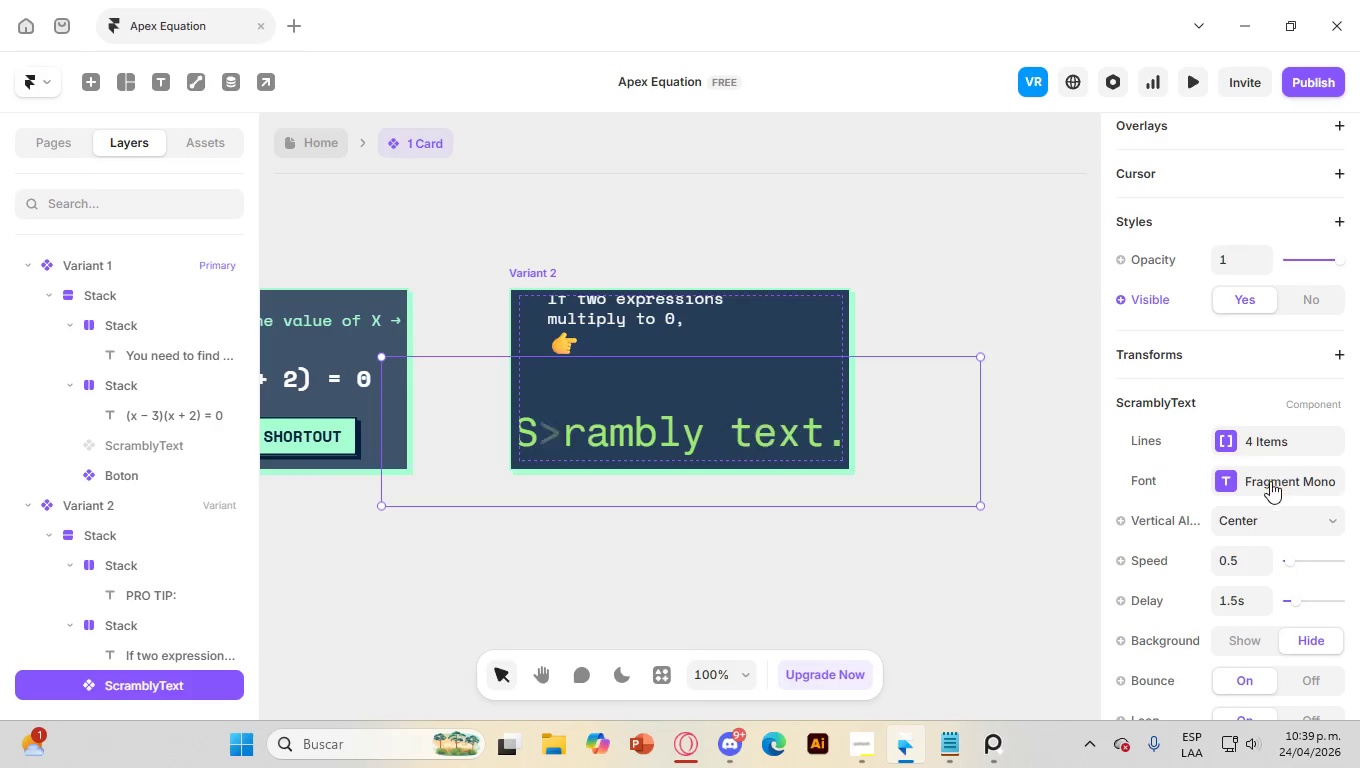 
left_click([1269, 482])
 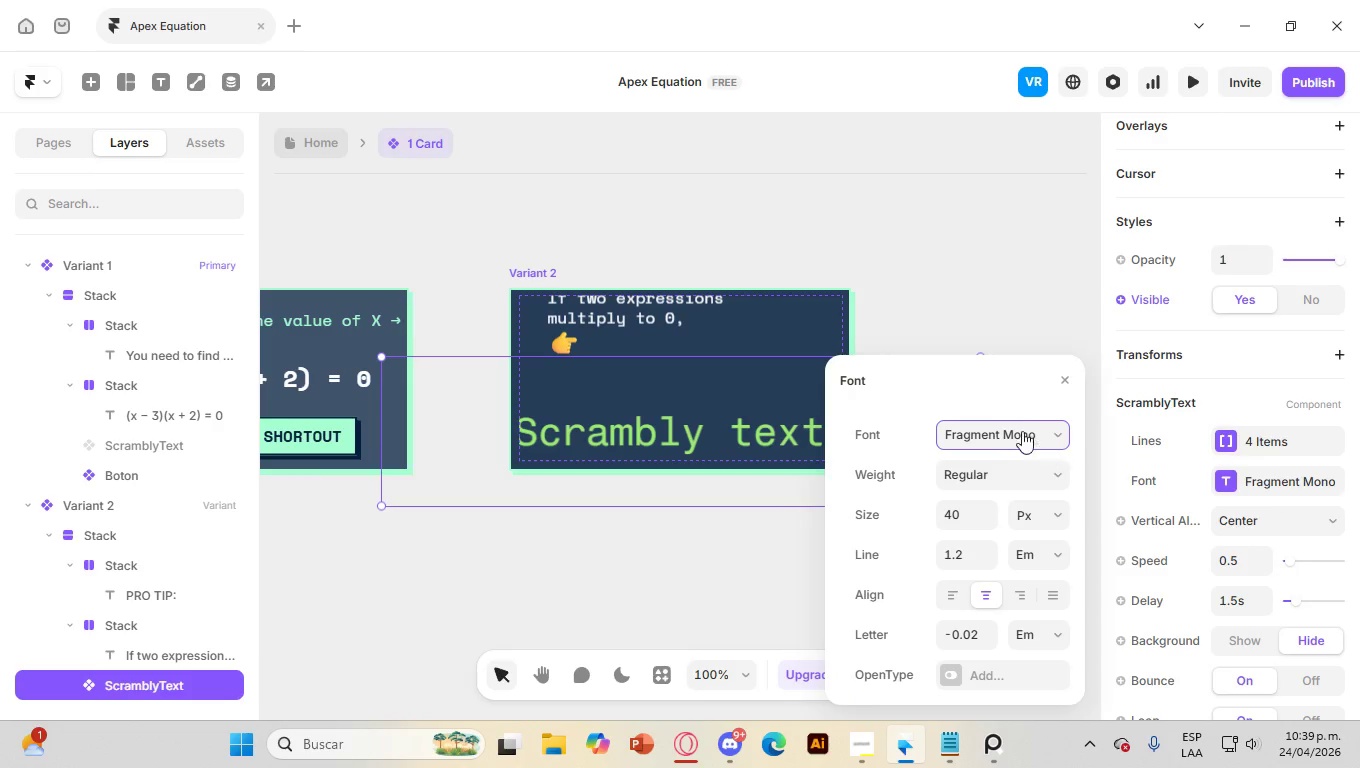 
left_click([1011, 428])
 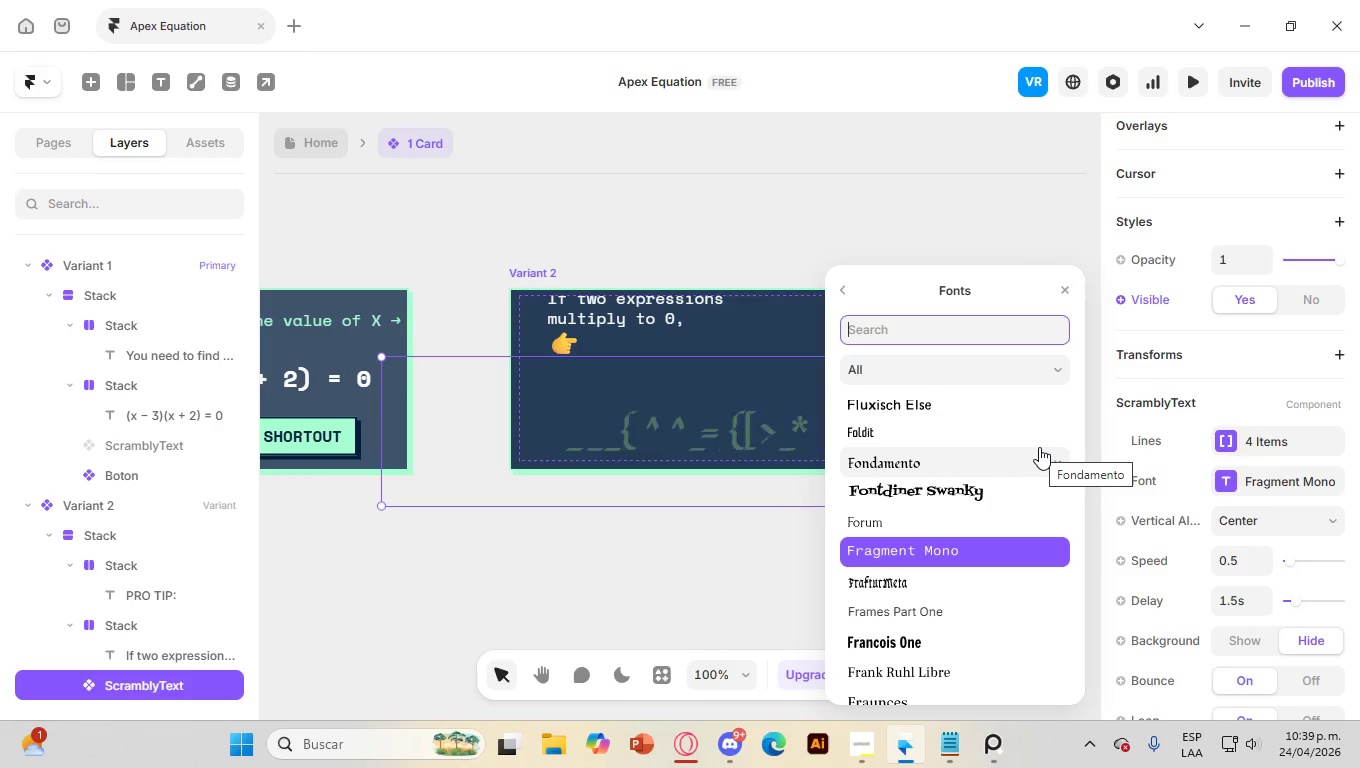 
type(spa)
 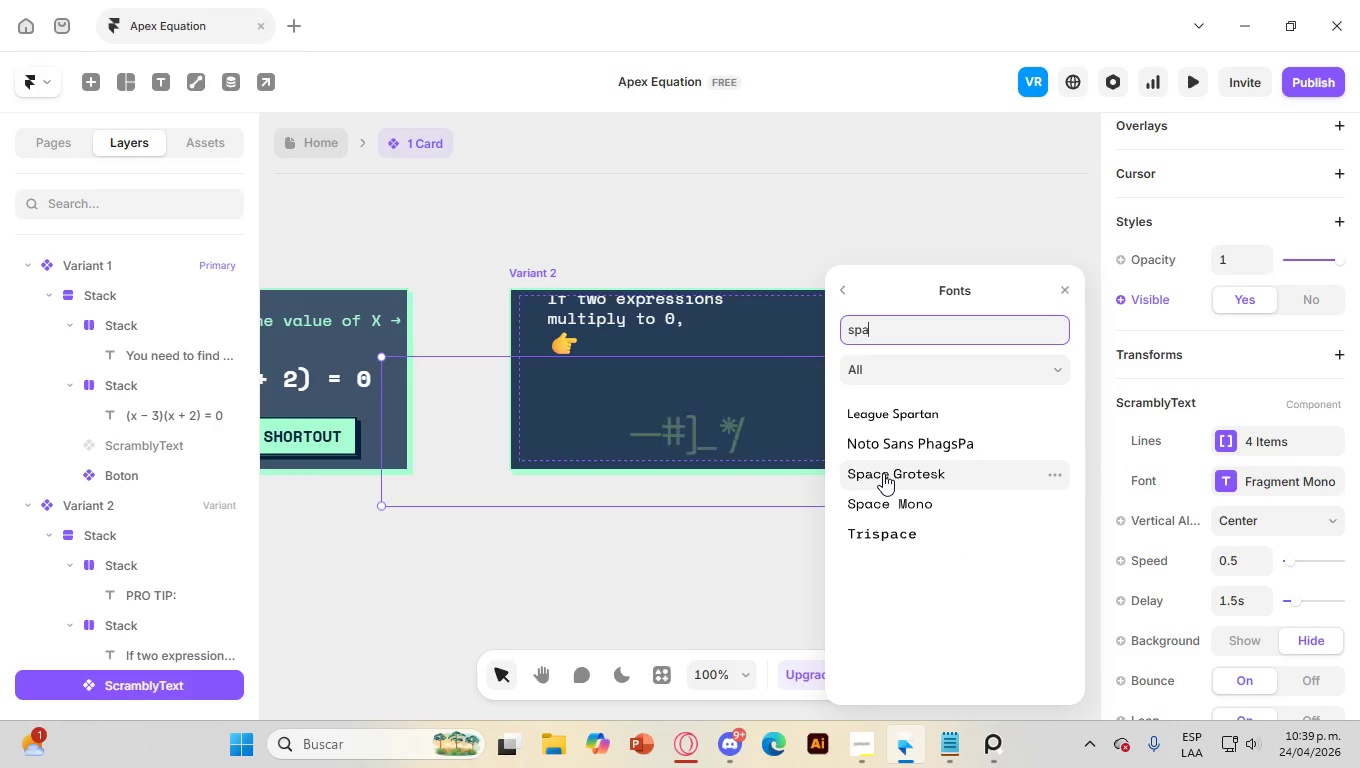 
left_click([899, 506])
 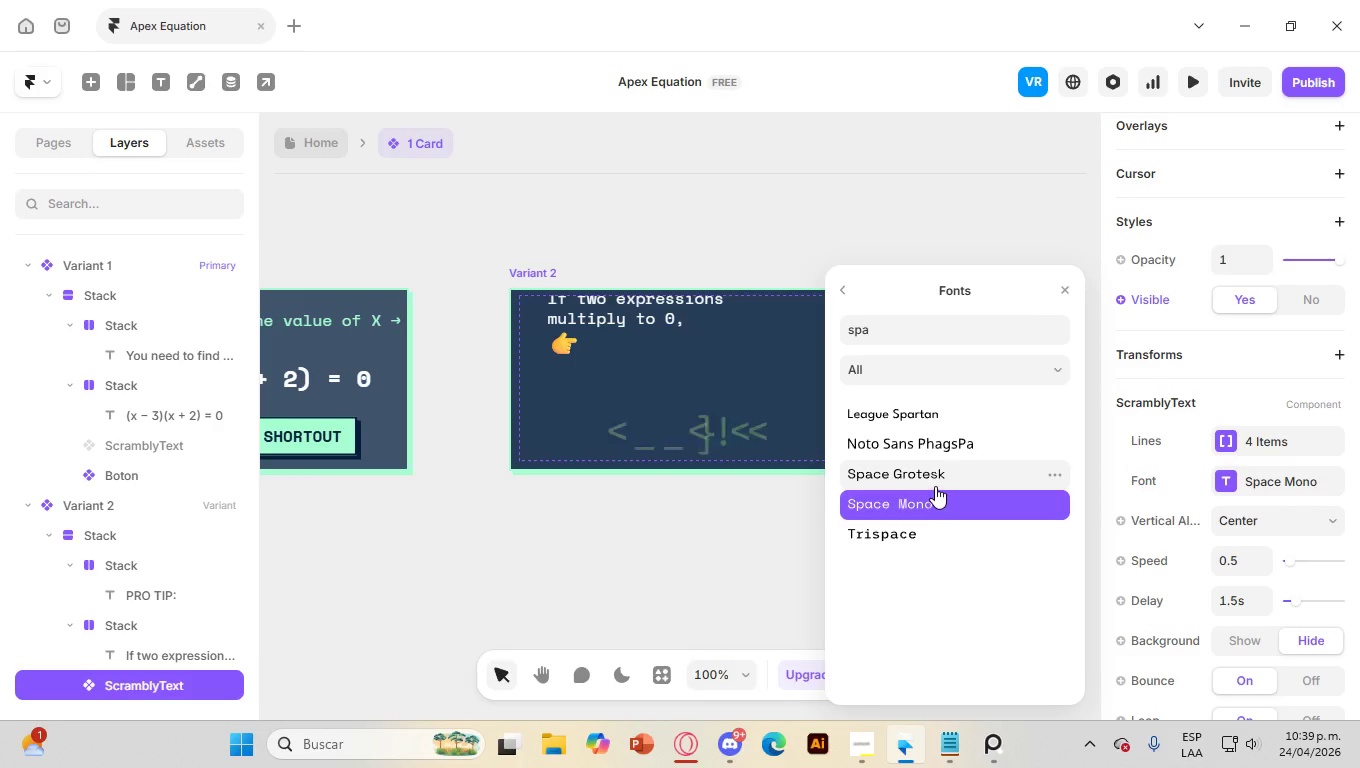 
left_click([928, 504])
 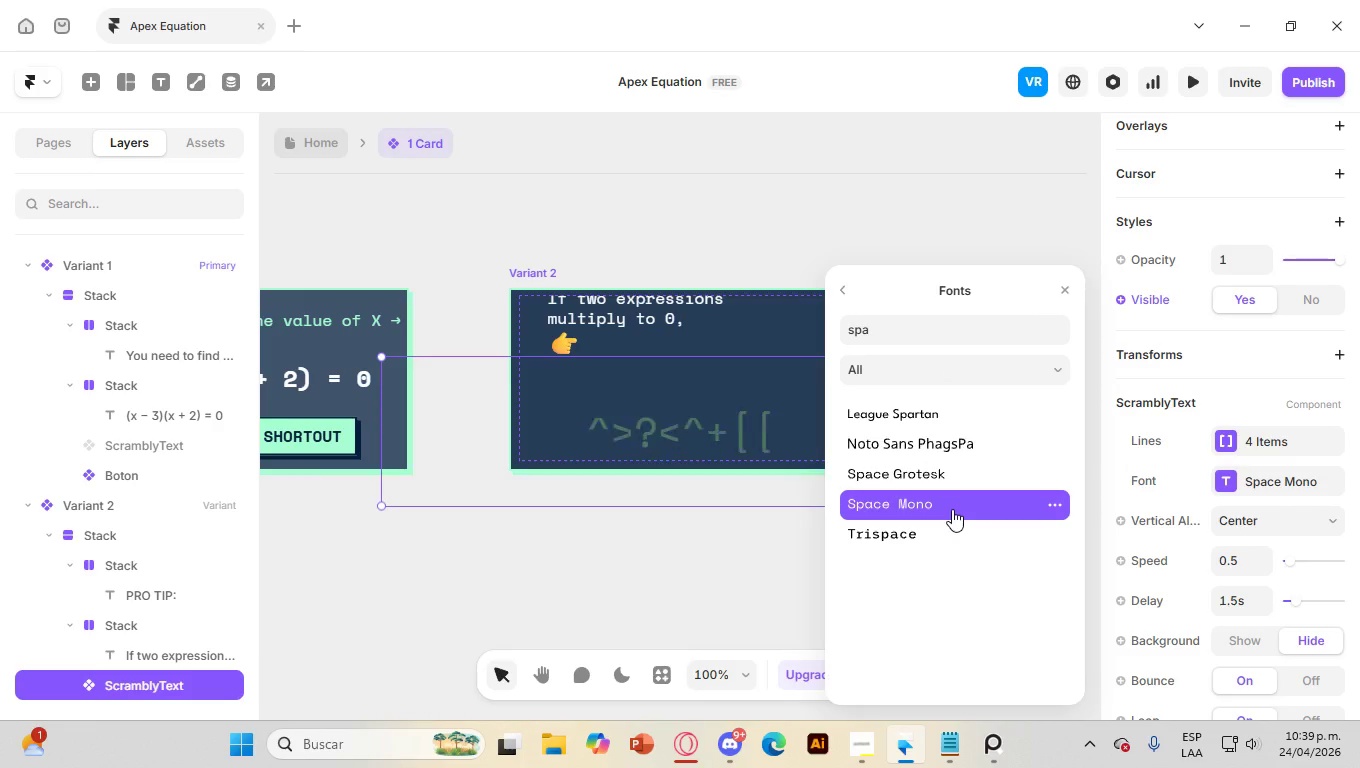 
double_click([952, 506])
 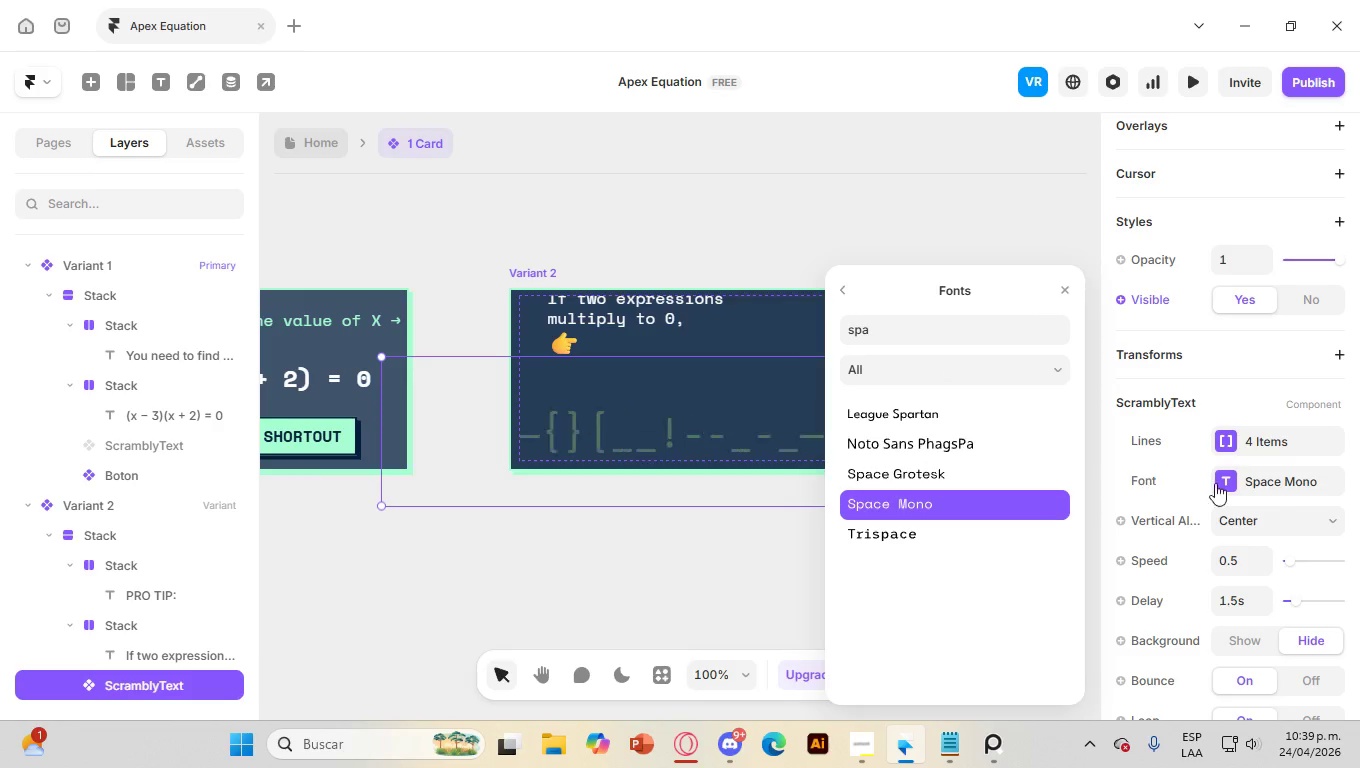 
left_click([1283, 476])
 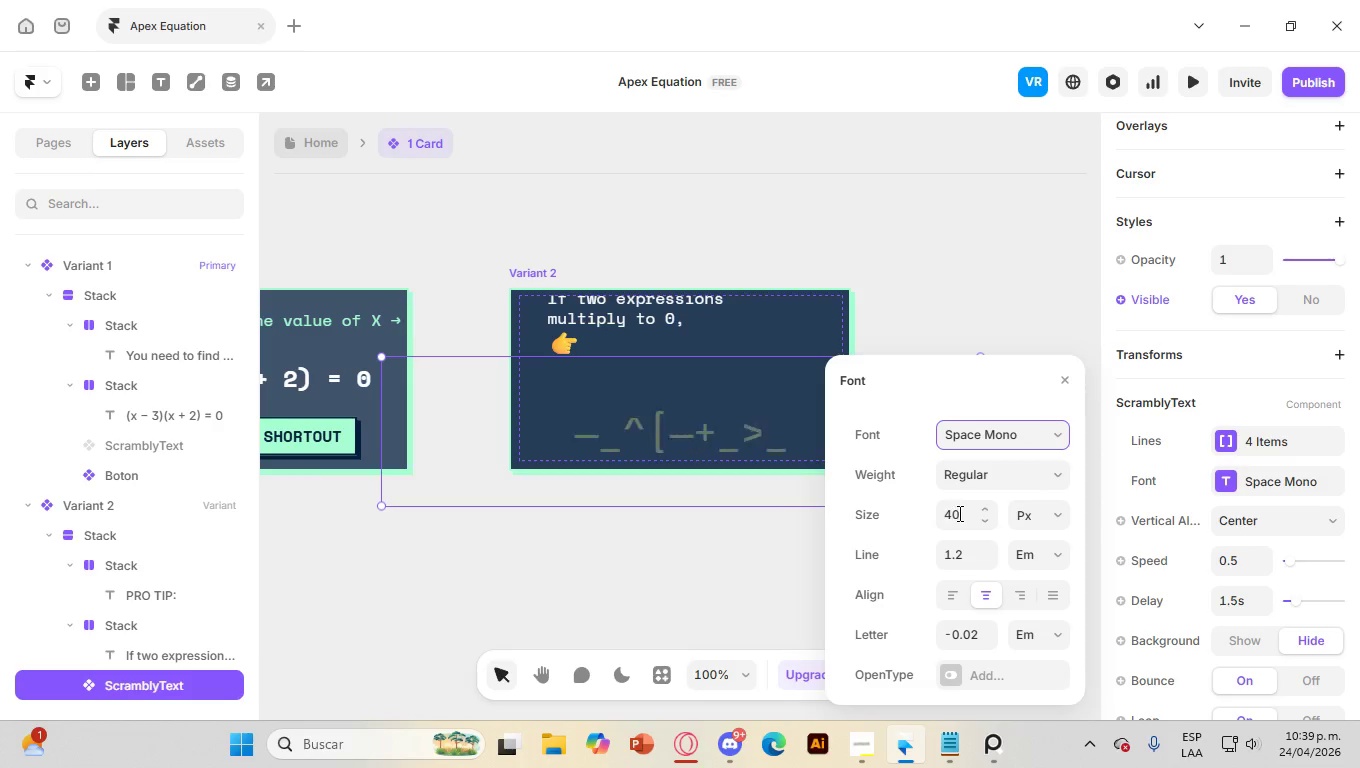 
left_click([958, 517])
 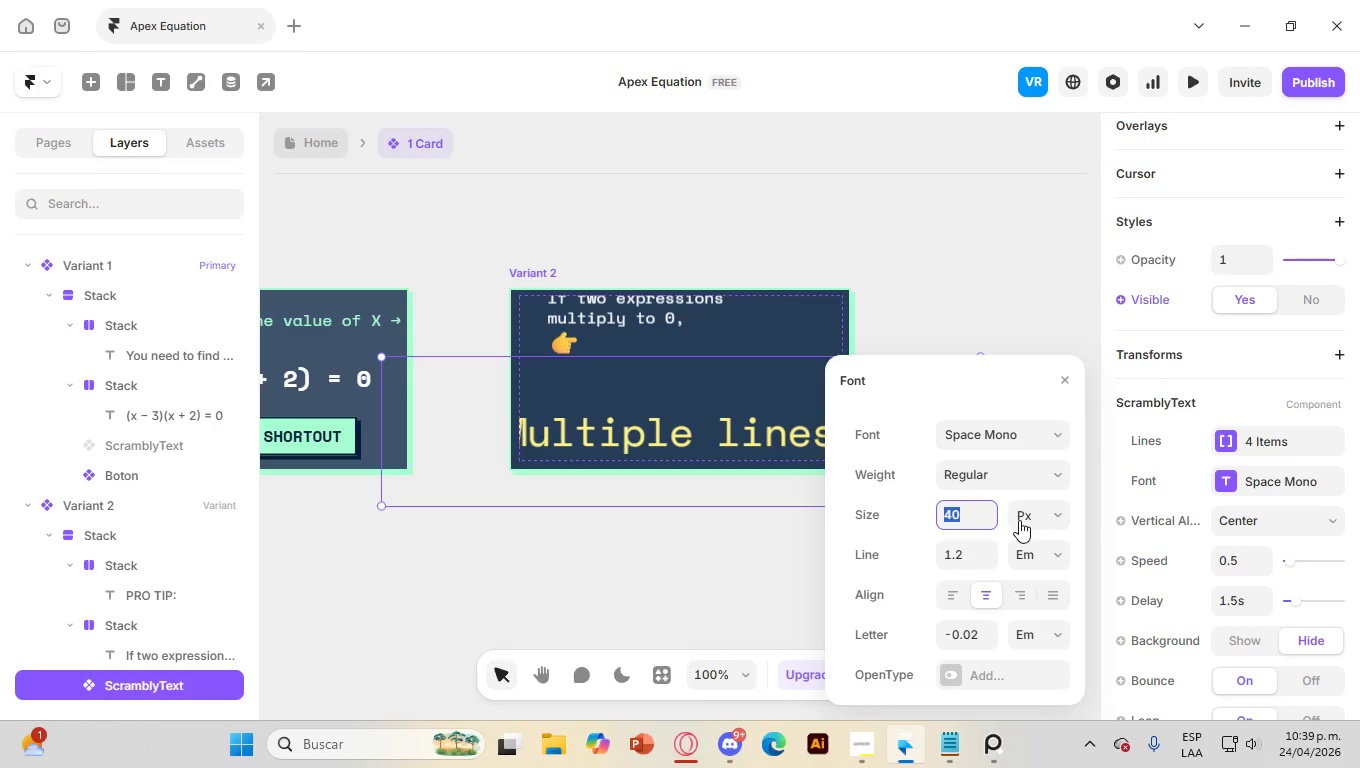 
key(Numpad1)
 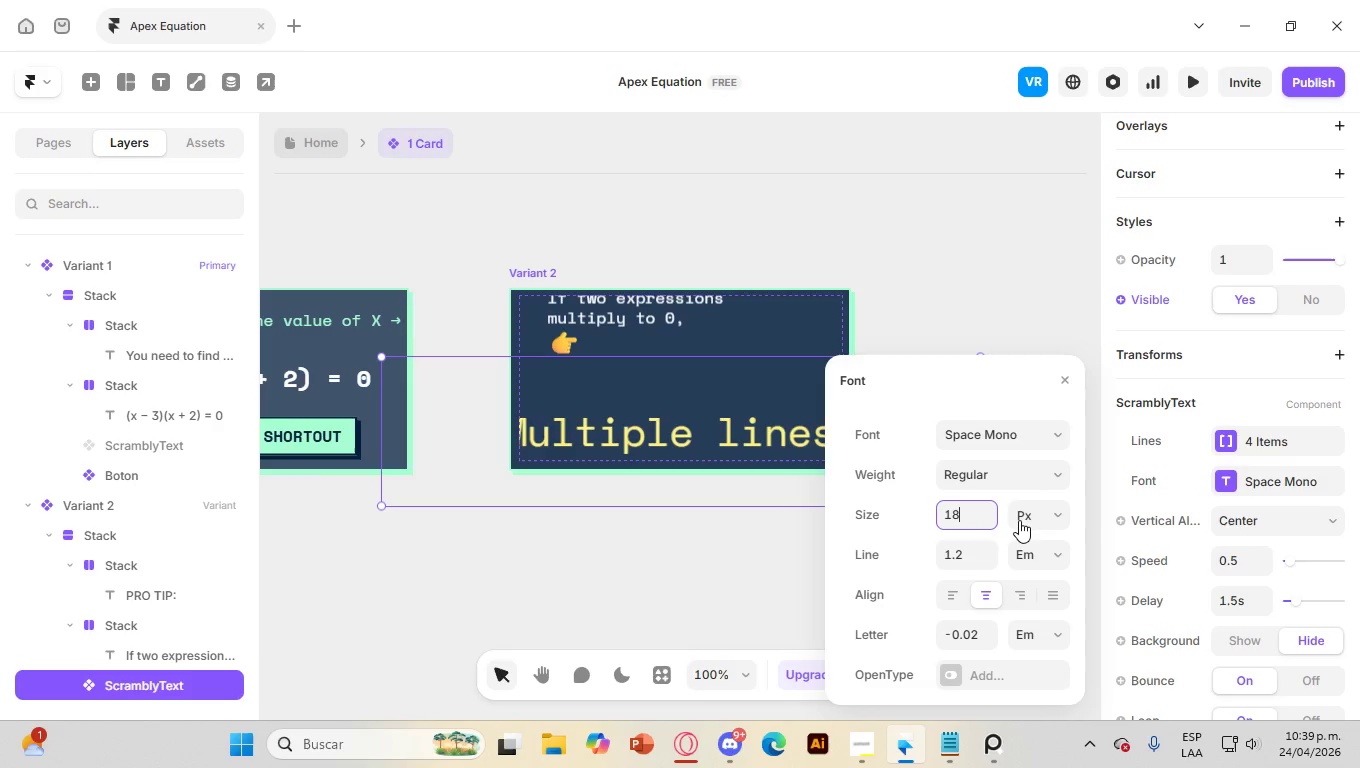 
key(Numpad8)
 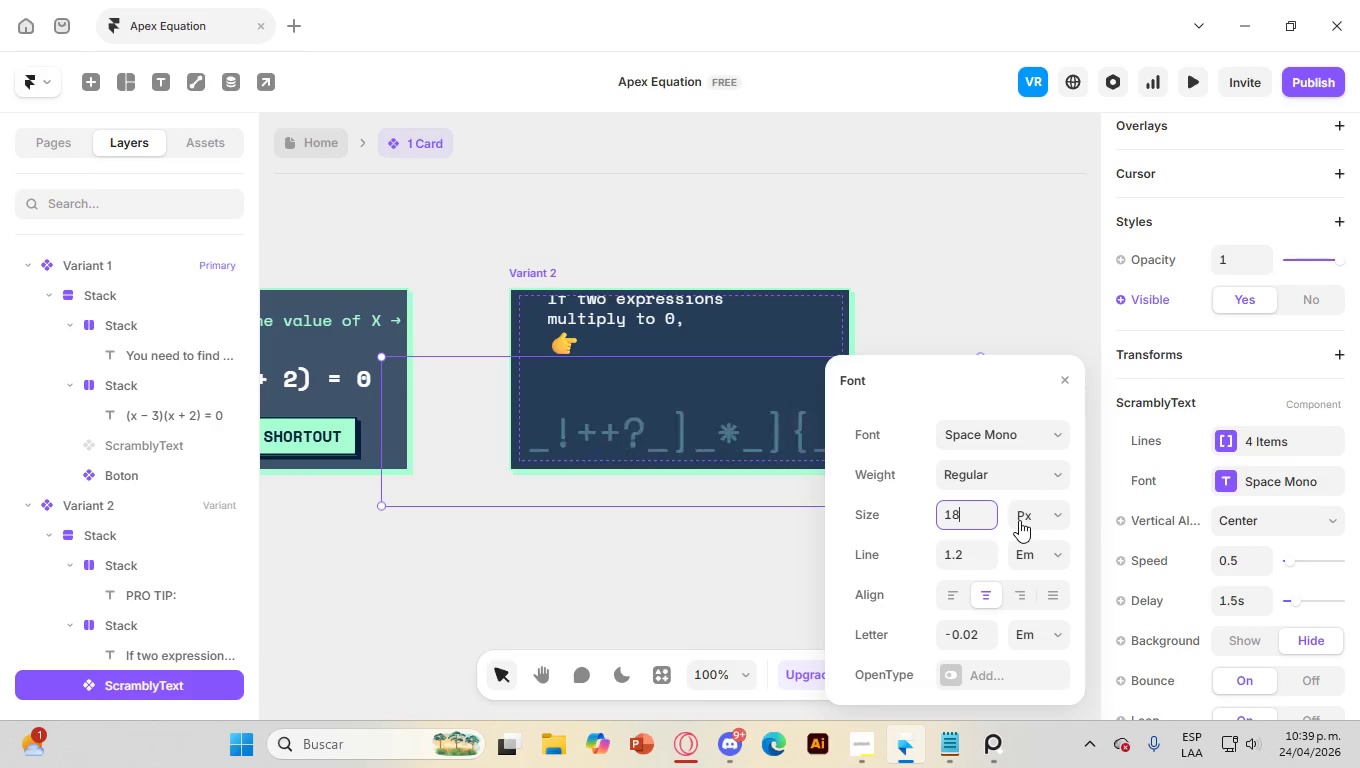 
key(Enter)
 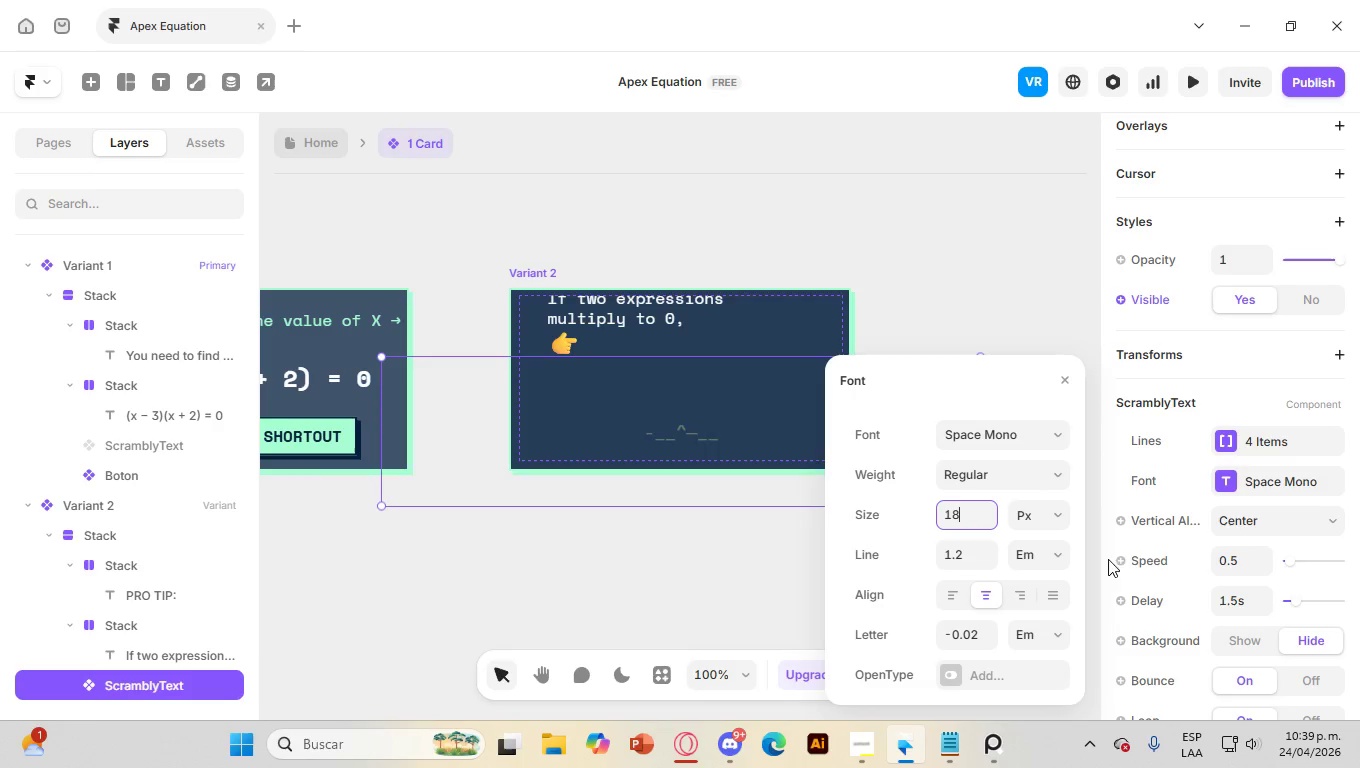 
scroll: coordinate [1012, 592], scroll_direction: down, amount: 2.0
 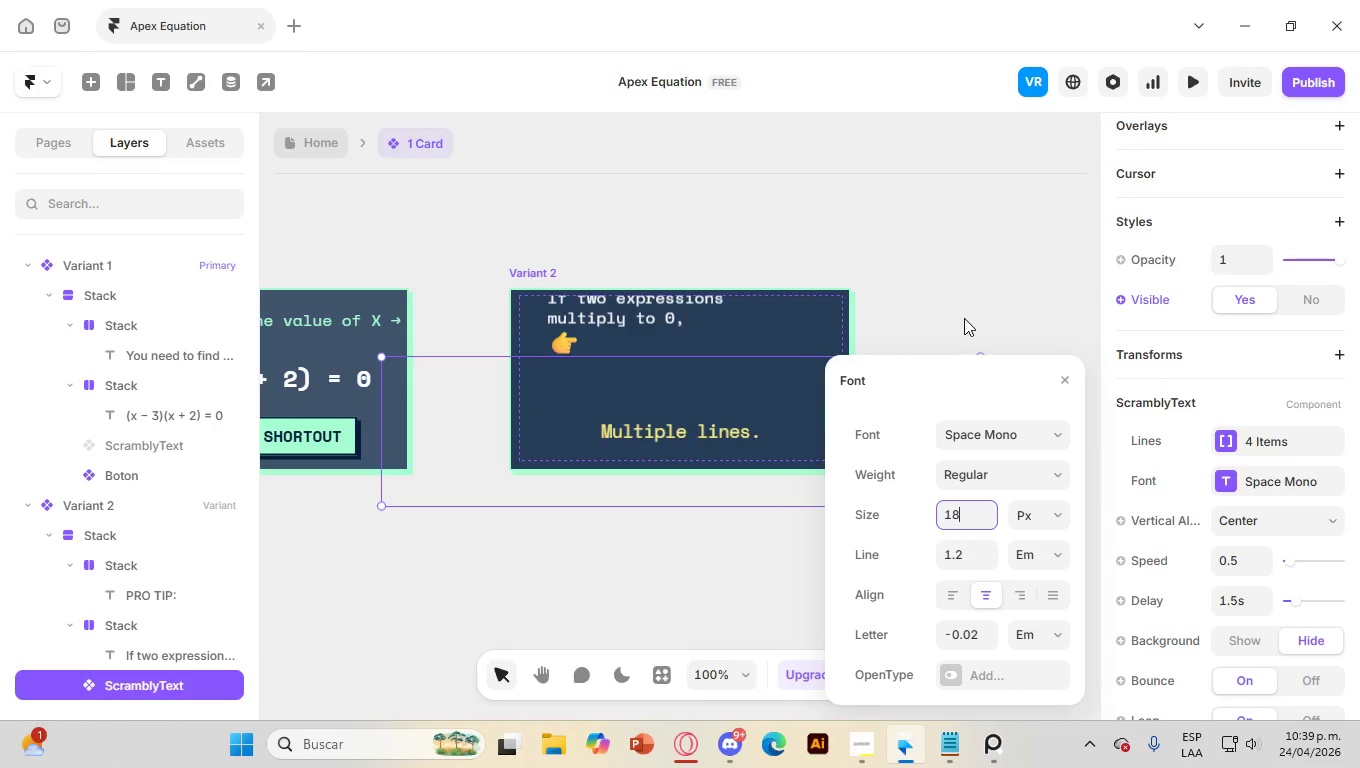 
left_click([964, 318])
 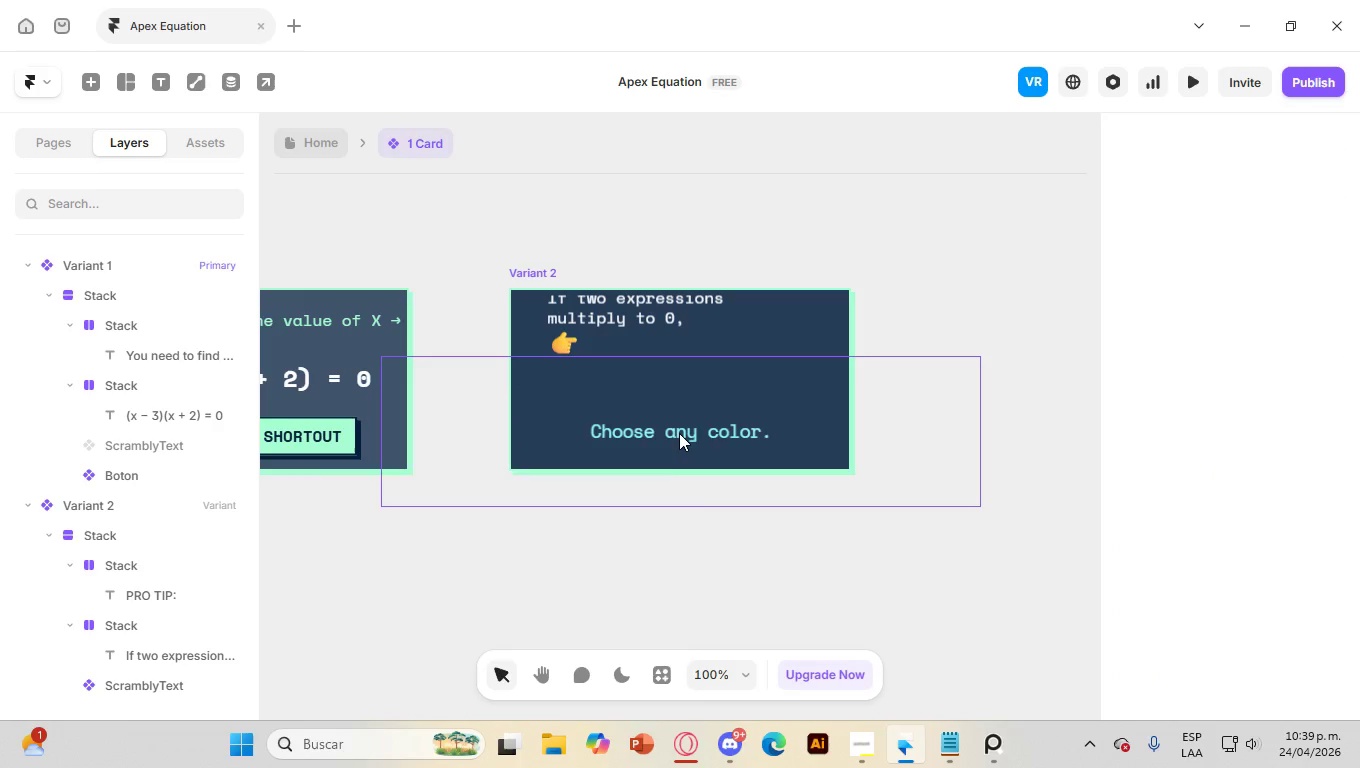 
left_click_drag(start_coordinate=[679, 432], to_coordinate=[734, 326])
 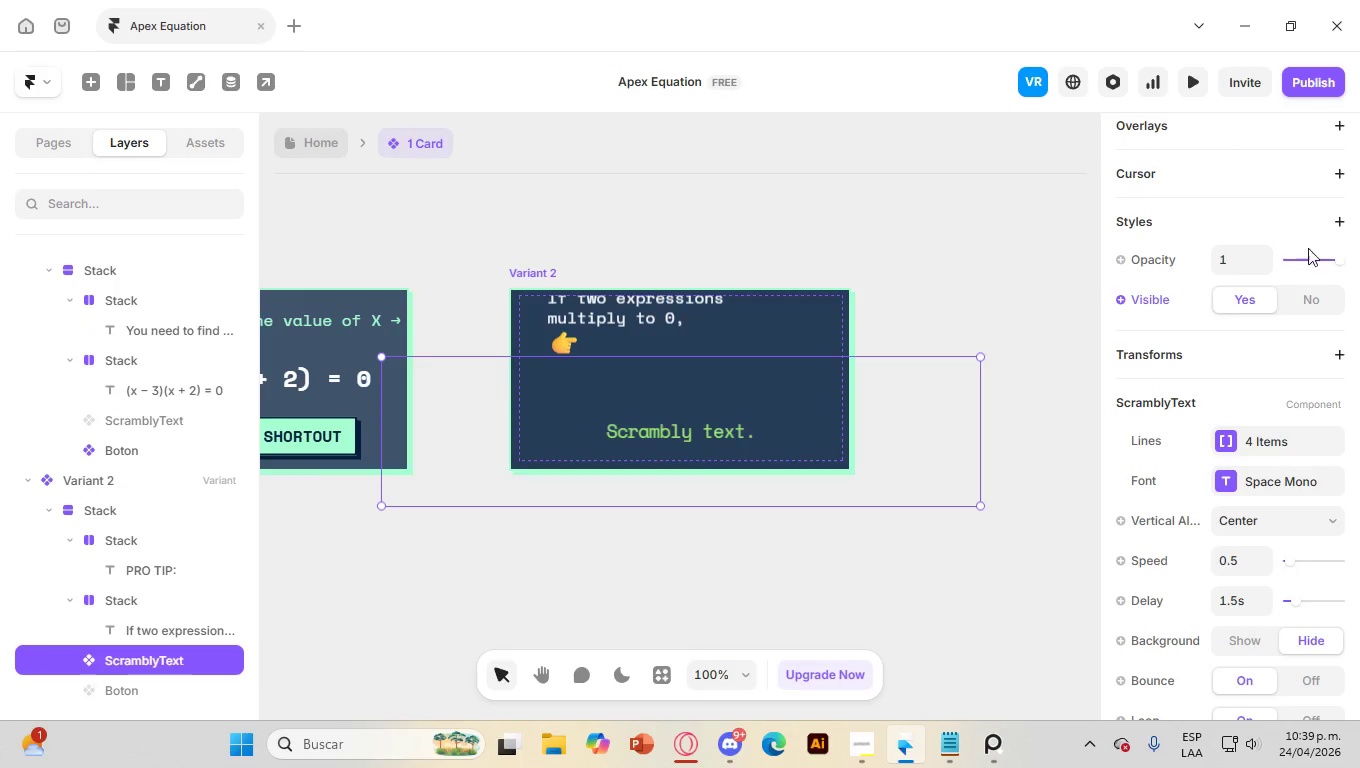 
scroll: coordinate [1285, 233], scroll_direction: up, amount: 3.0
 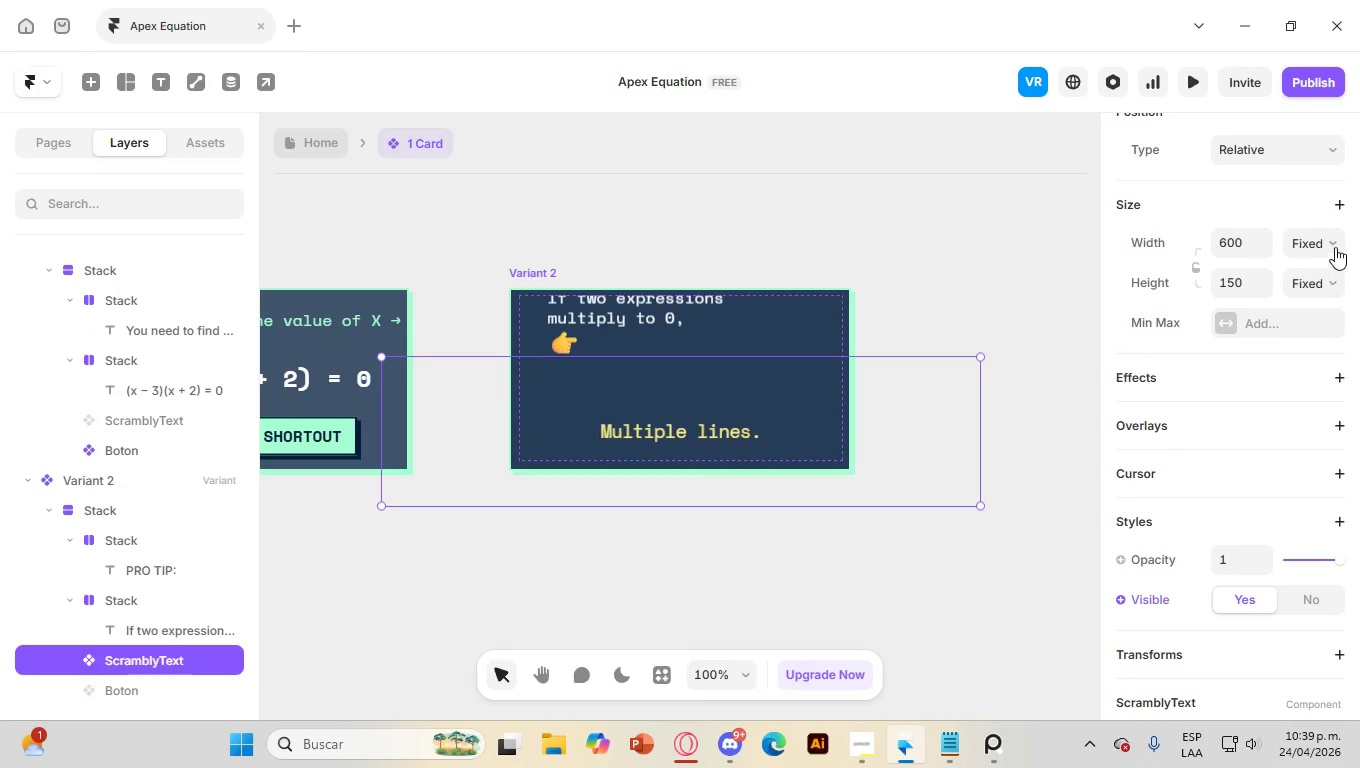 
left_click([1320, 150])
 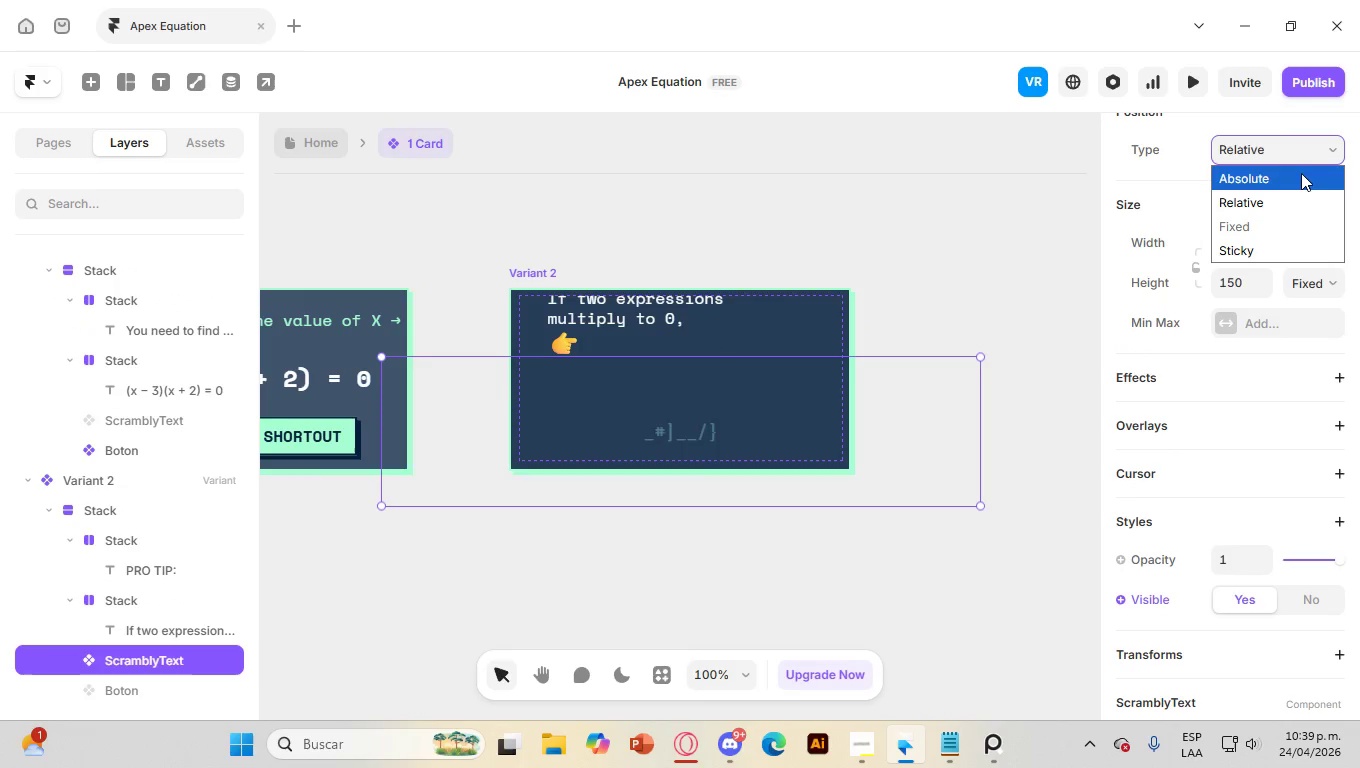 
left_click([1301, 173])
 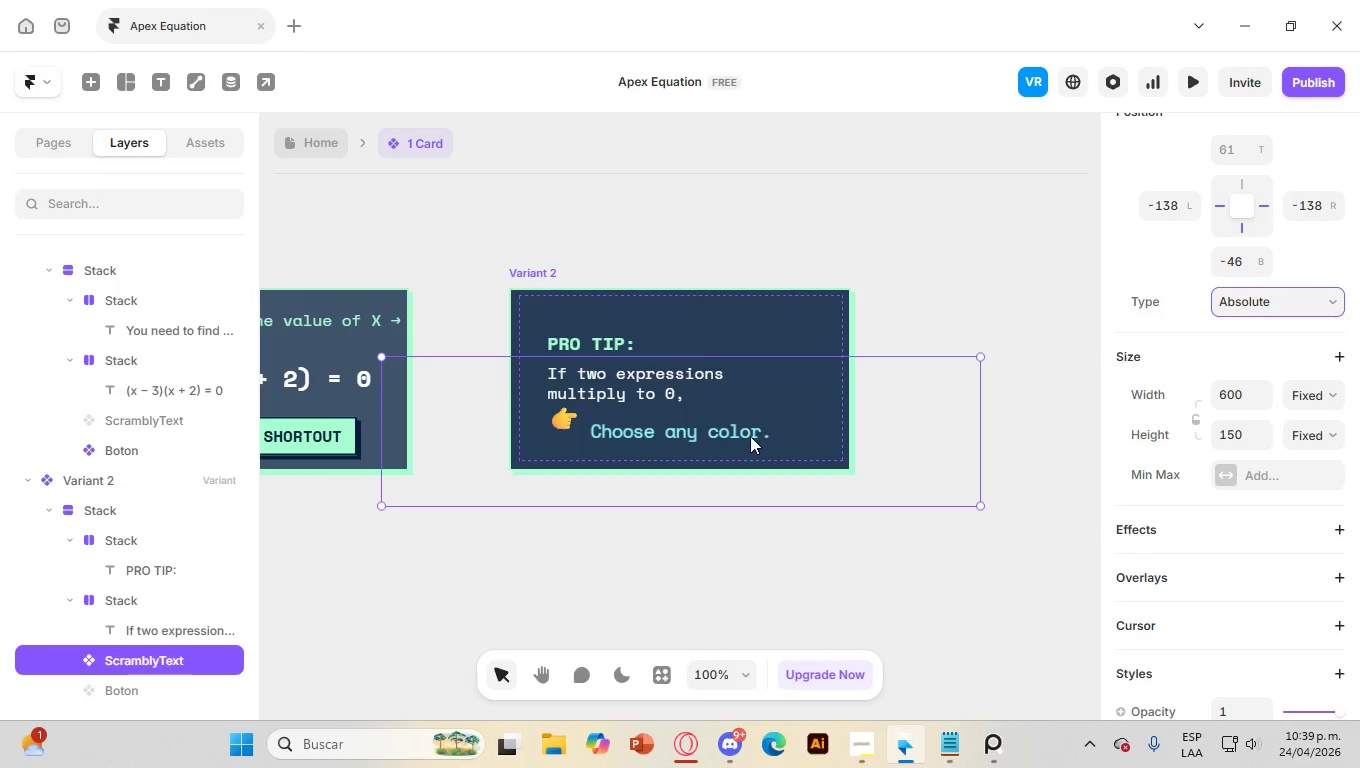 
left_click([750, 436])
 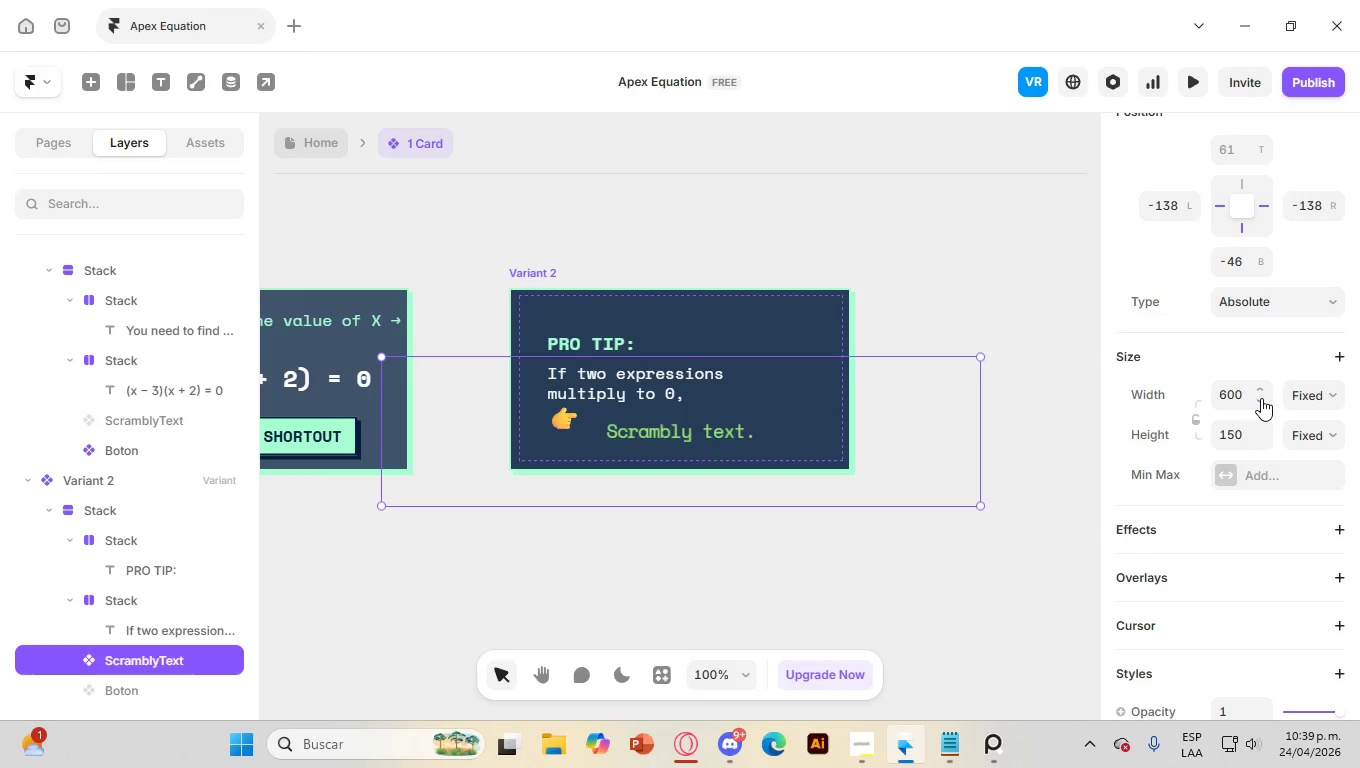 
wait(6.27)
 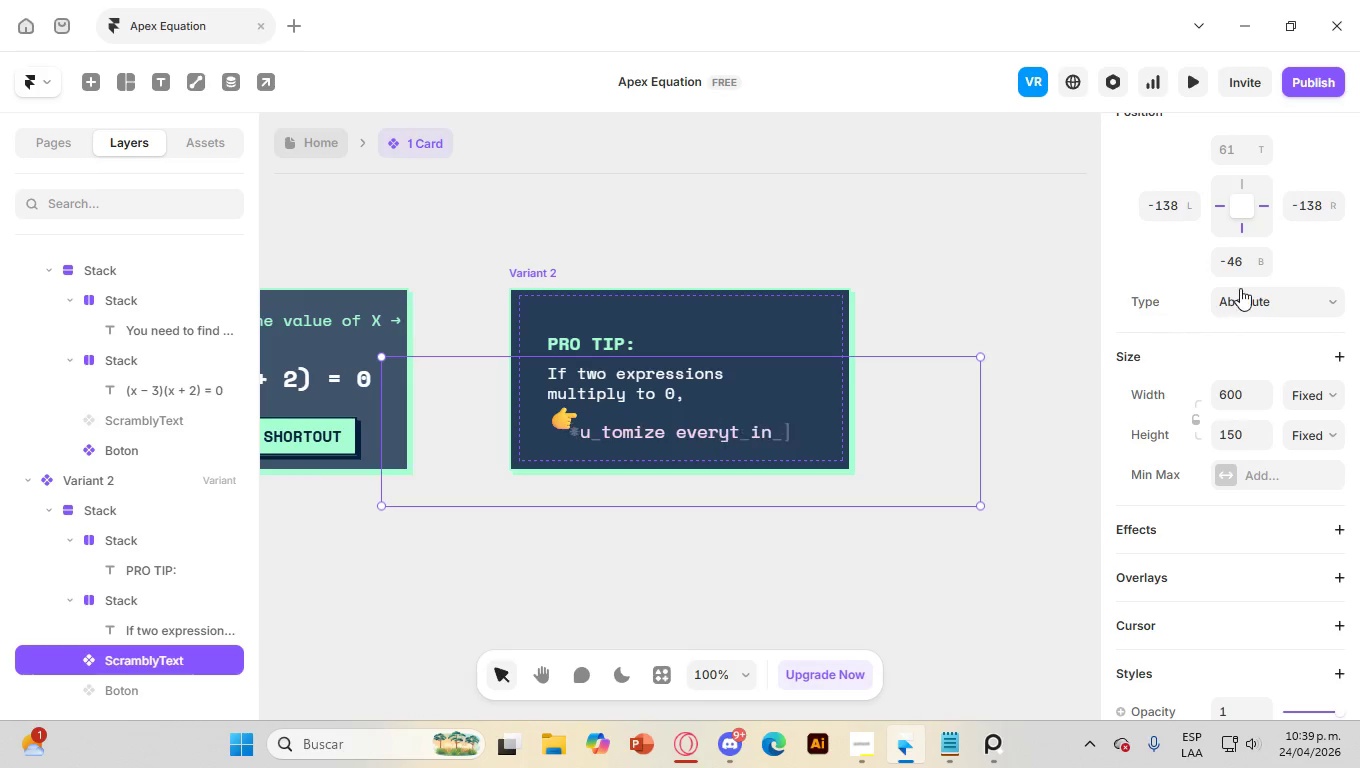 
left_click_drag(start_coordinate=[706, 436], to_coordinate=[720, 430])
 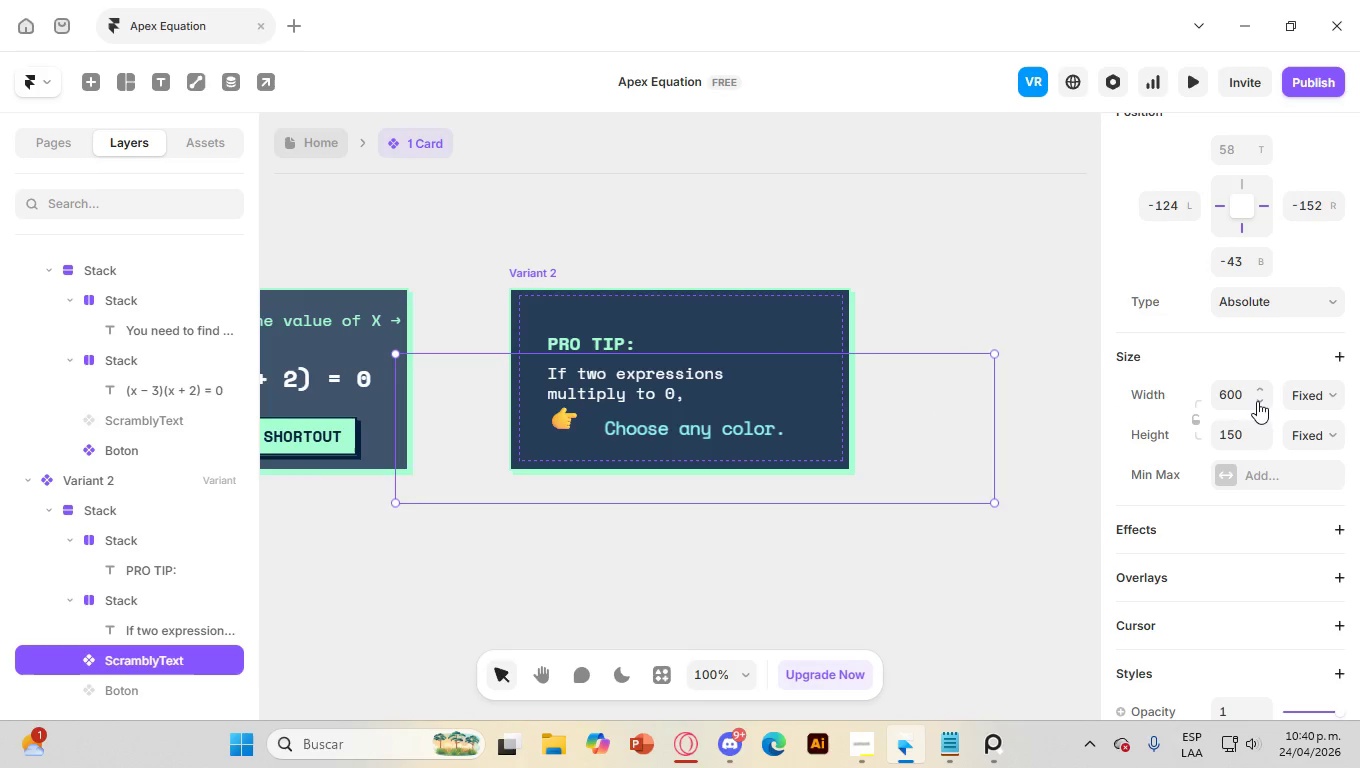 
left_click([1316, 394])
 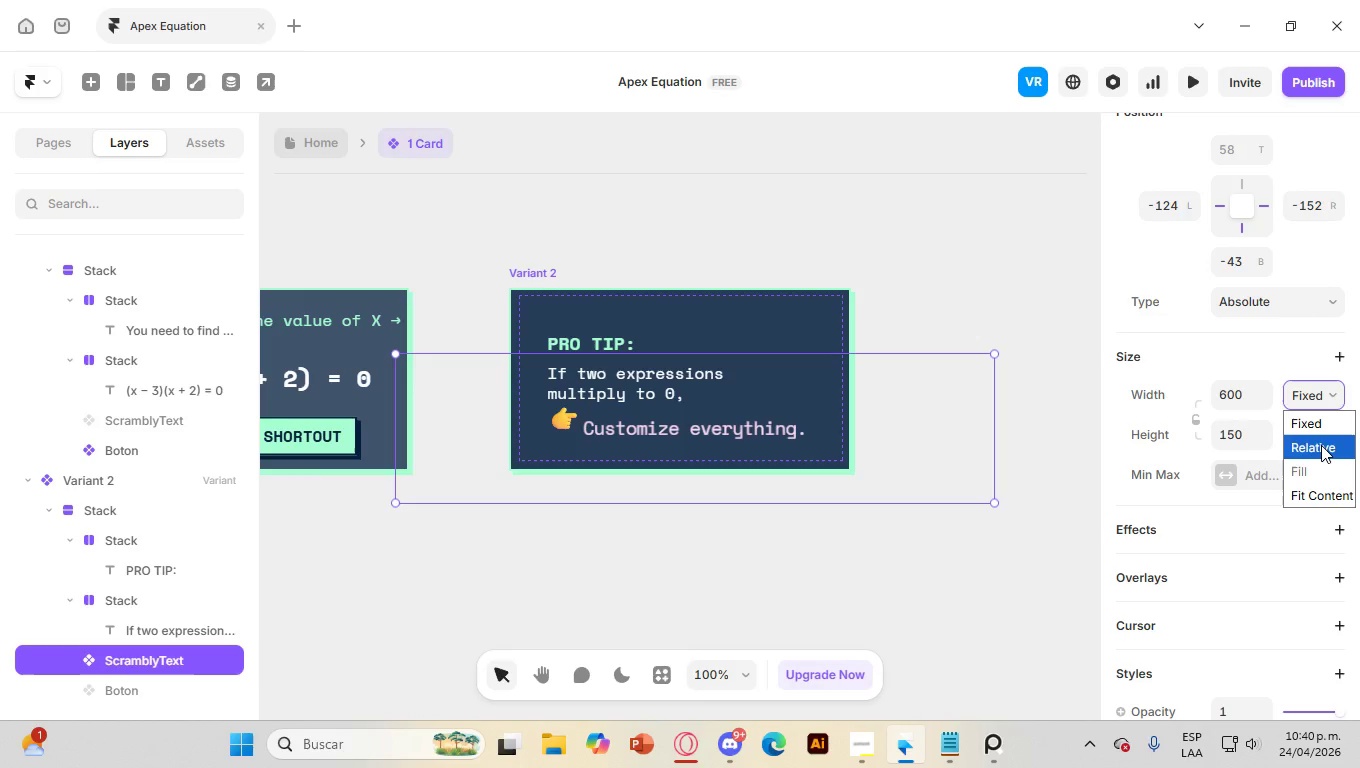 
left_click([1321, 445])
 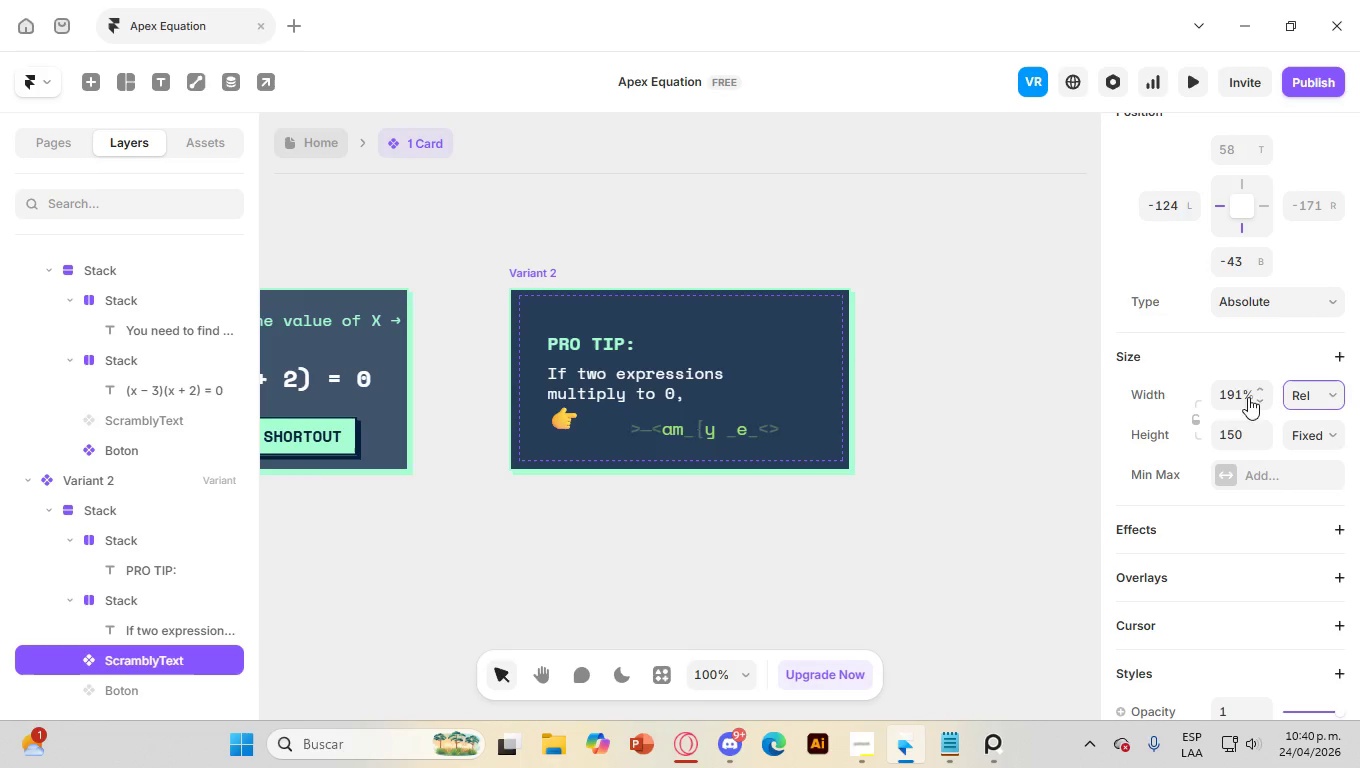 
left_click([1234, 391])
 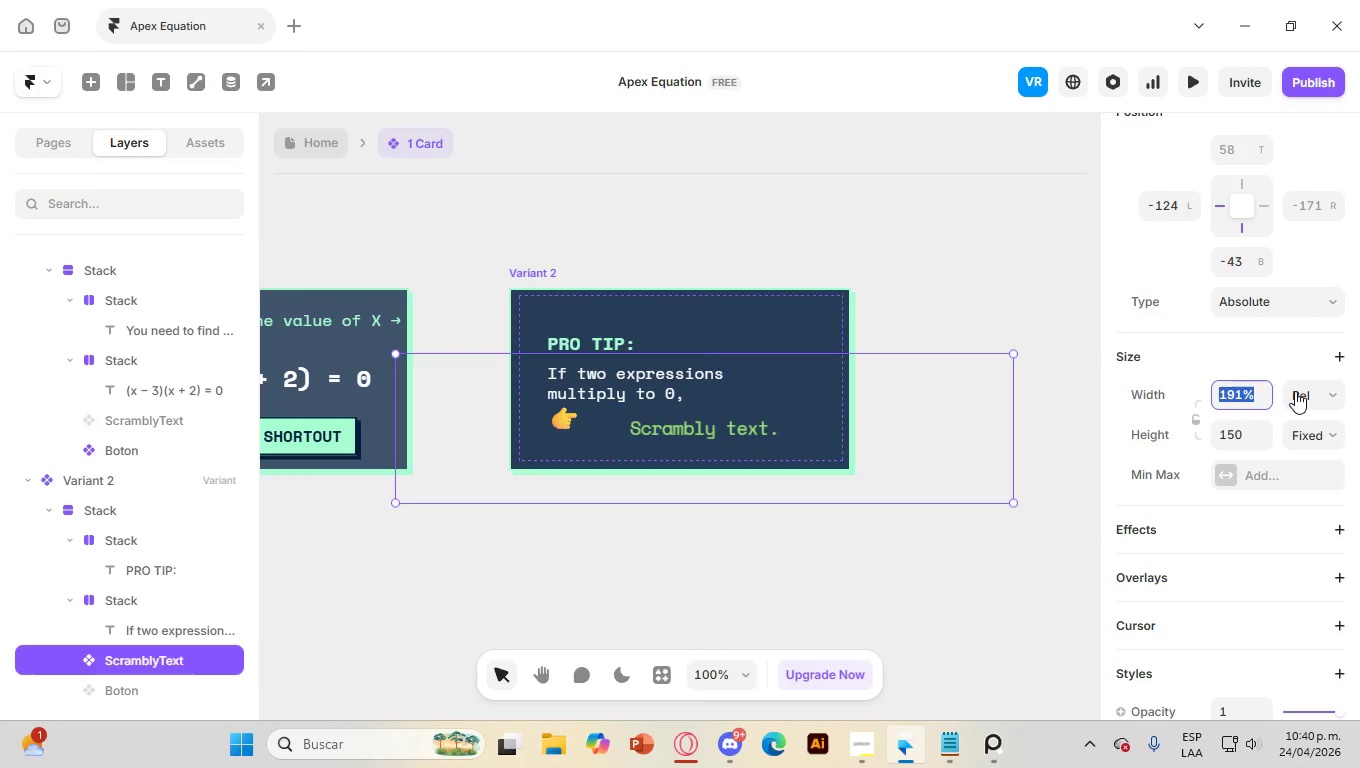 
hold_key(key=ArrowDown, duration=1.53)
 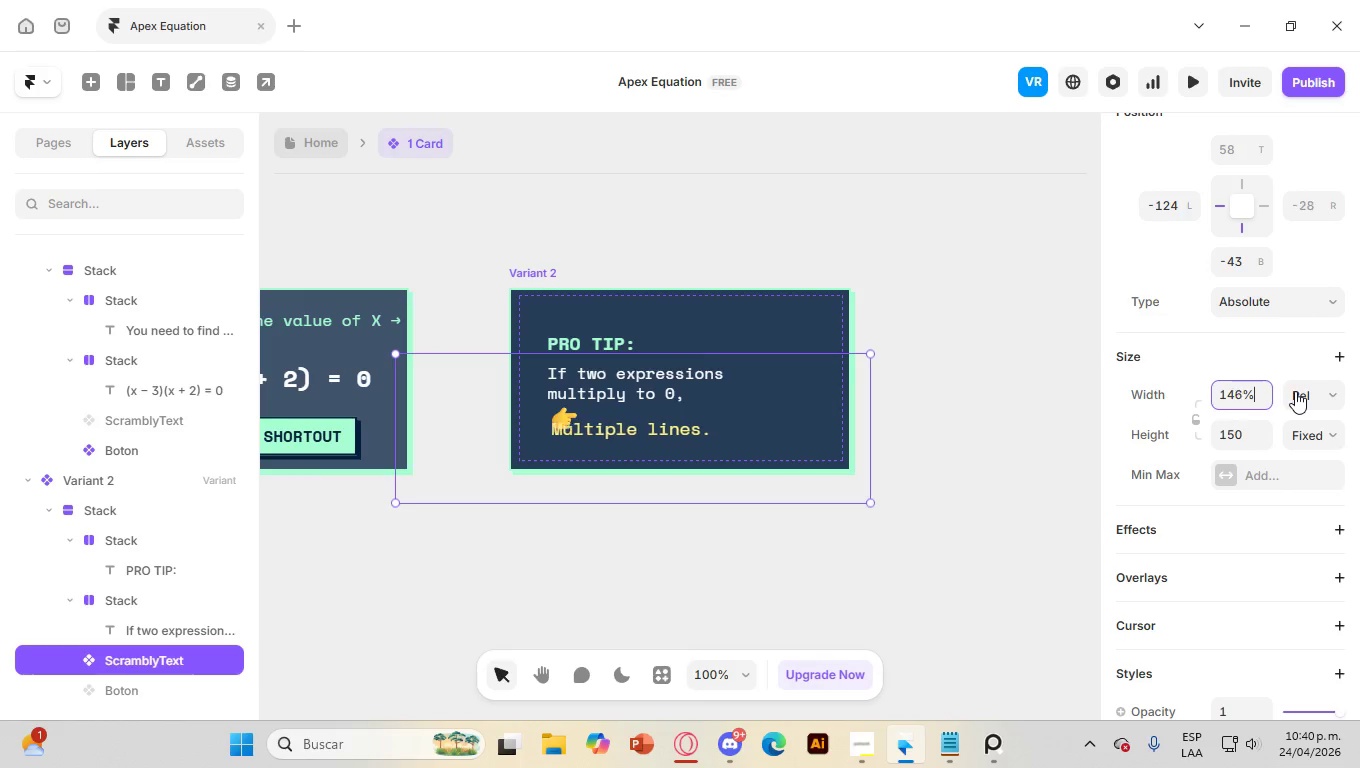 
hold_key(key=ArrowDown, duration=1.36)
 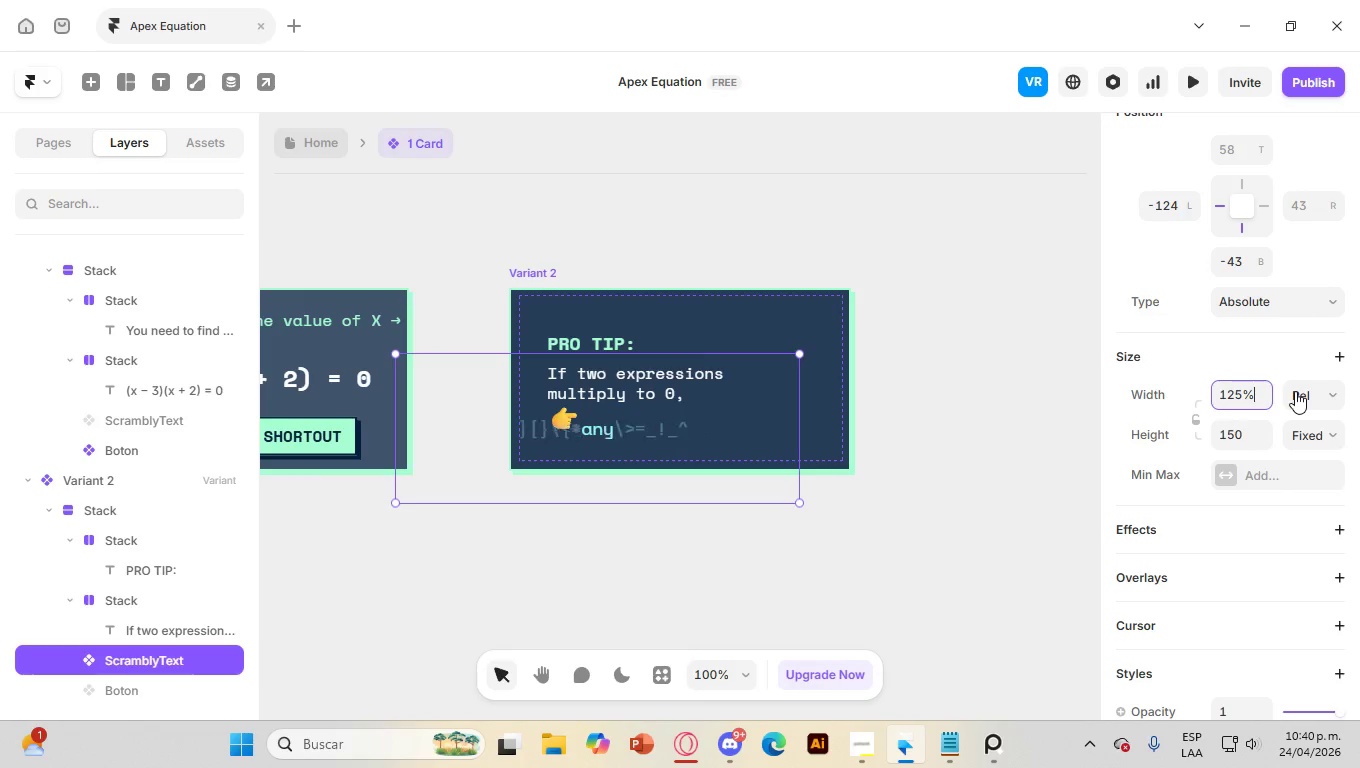 
hold_key(key=ArrowDown, duration=0.98)
 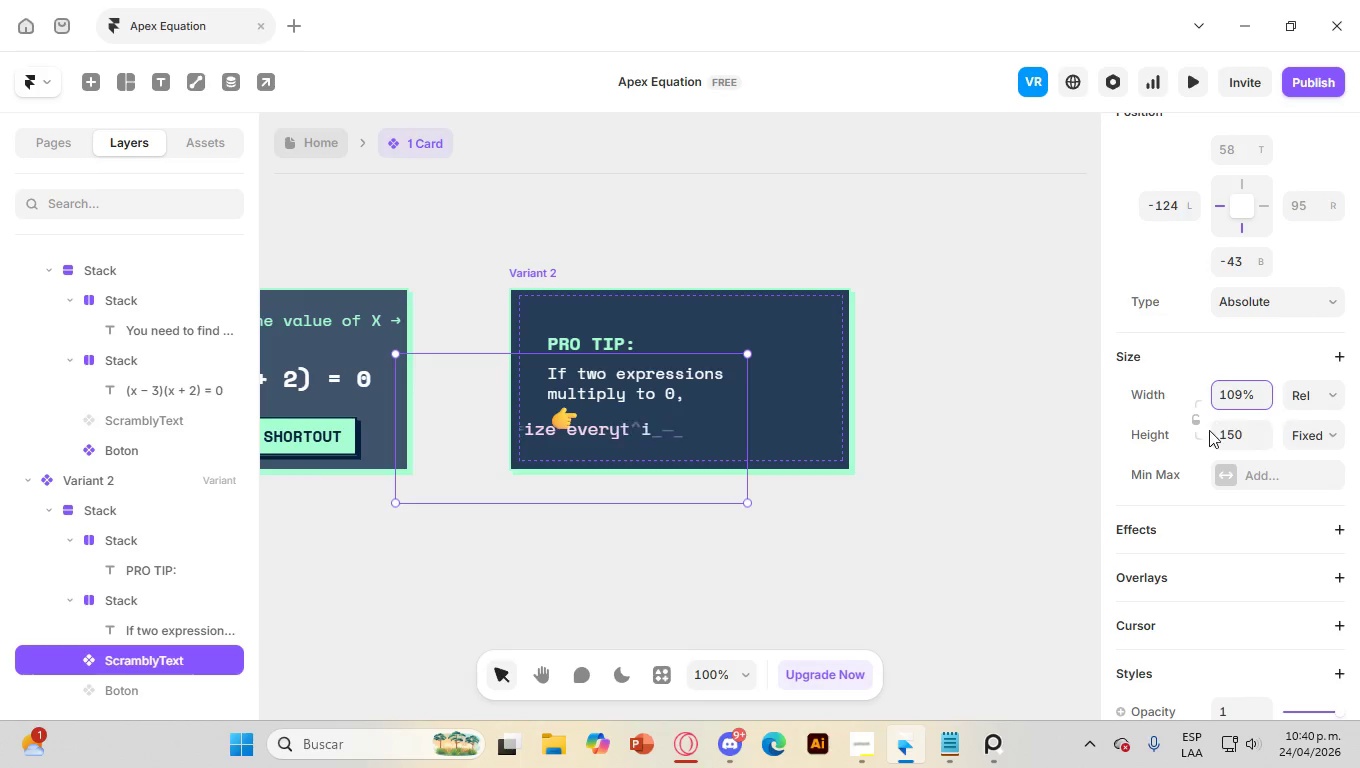 
left_click([1332, 430])
 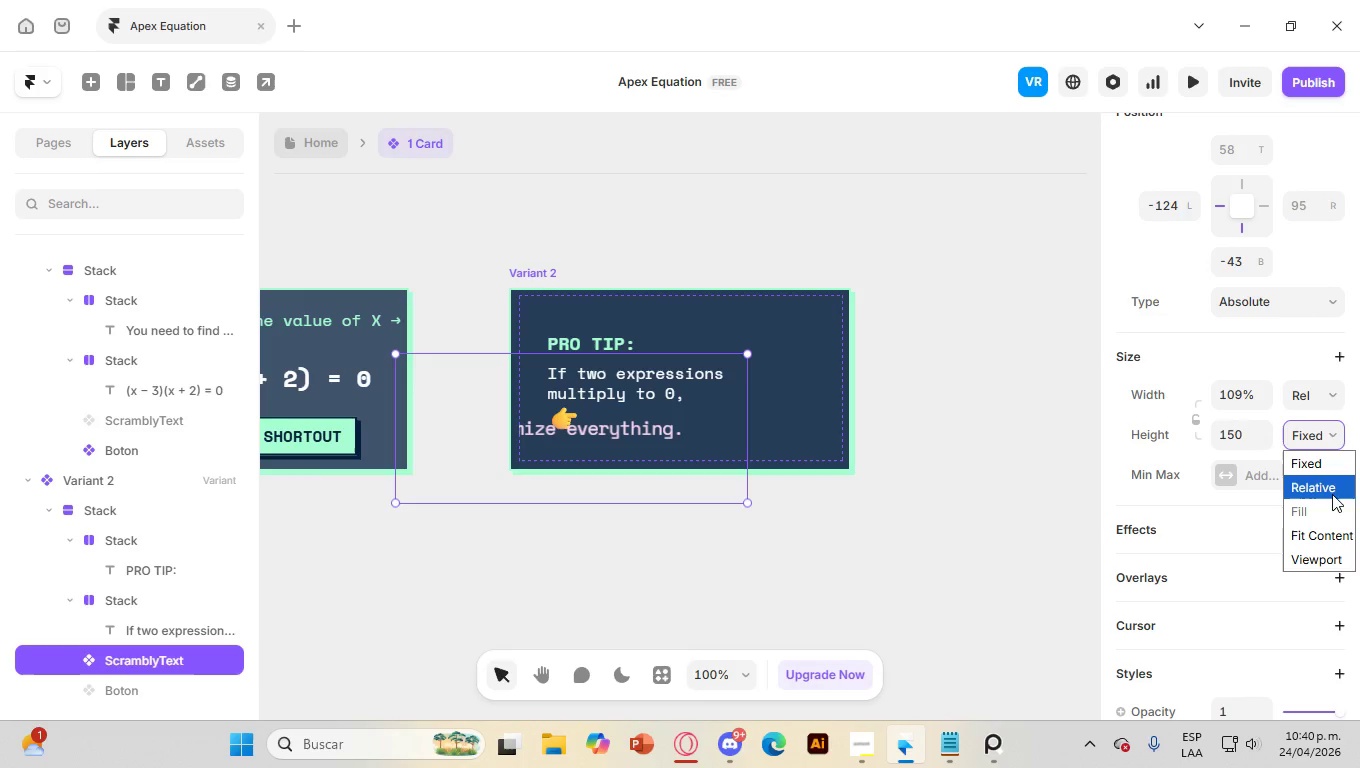 
left_click([1330, 489])
 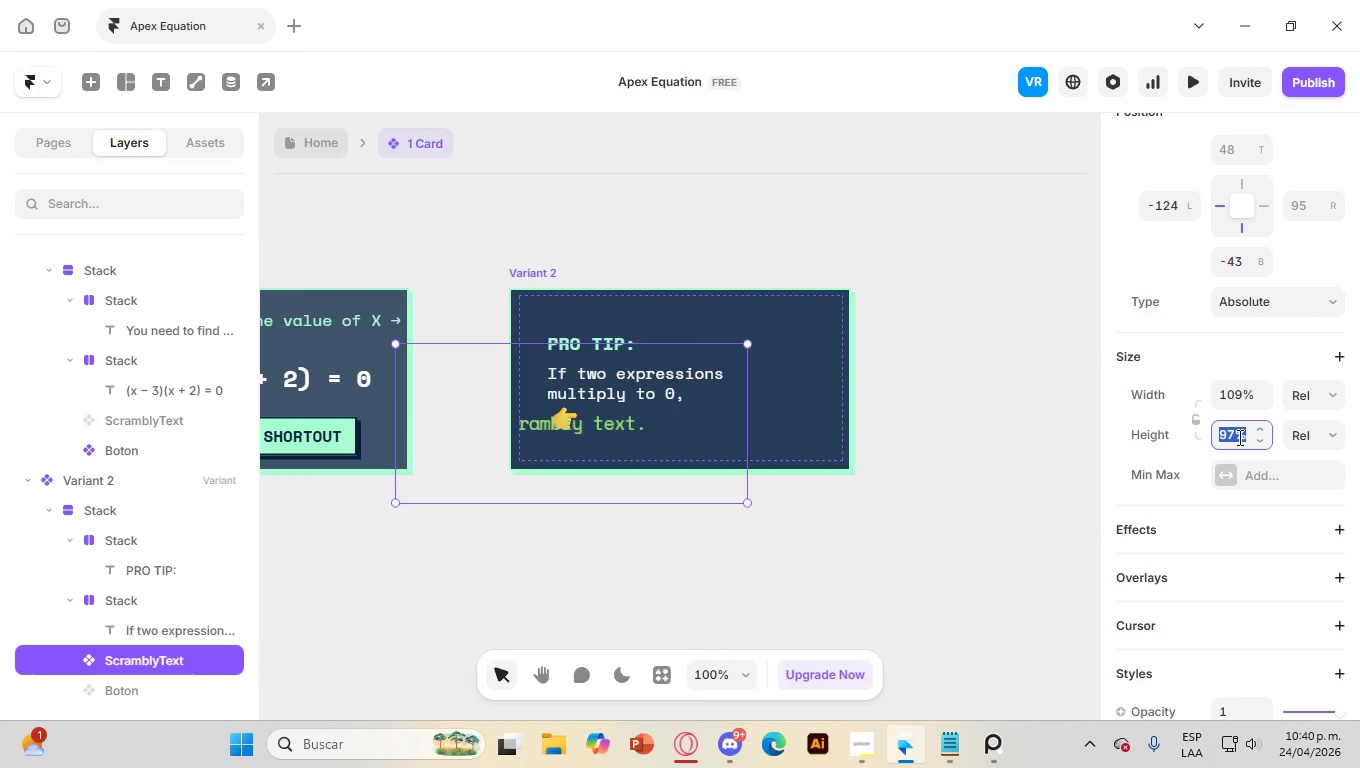 
hold_key(key=ArrowDown, duration=1.5)
 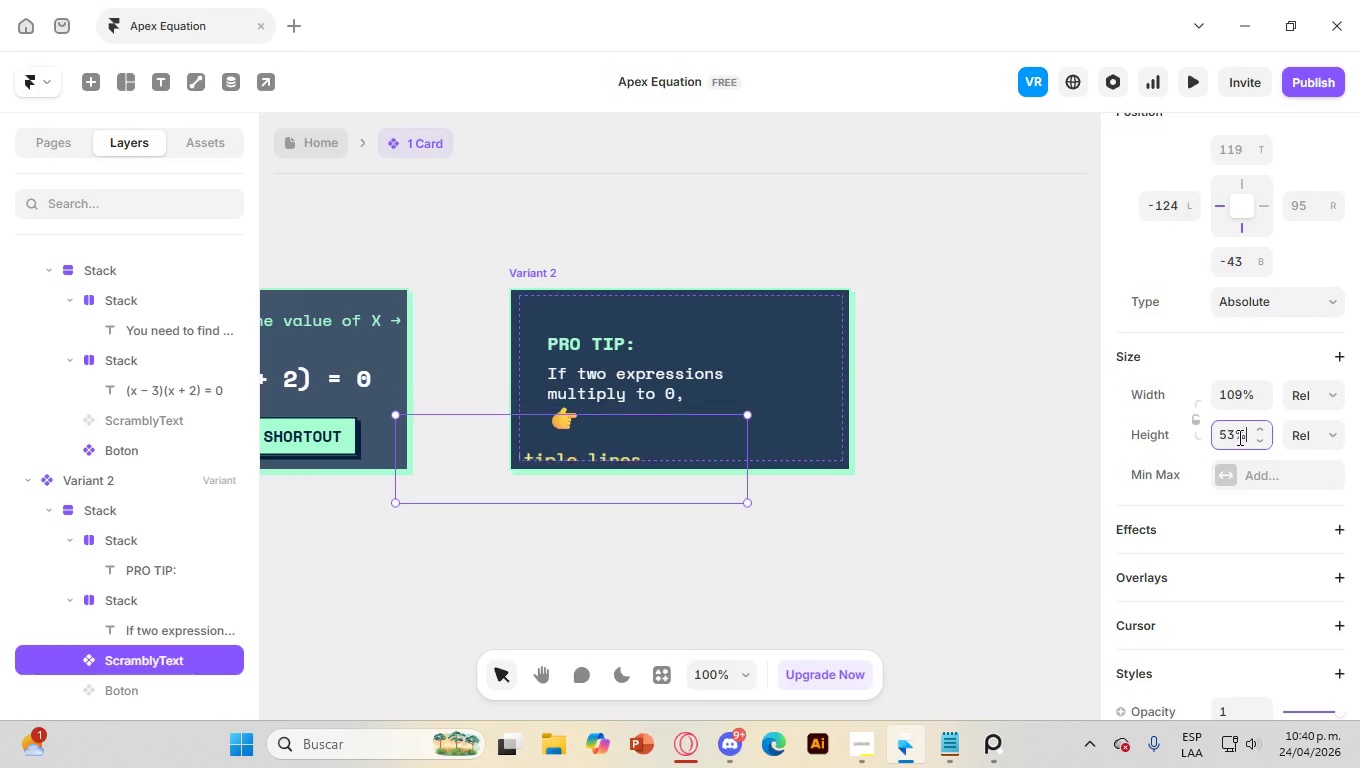 
hold_key(key=ArrowDown, duration=1.52)
 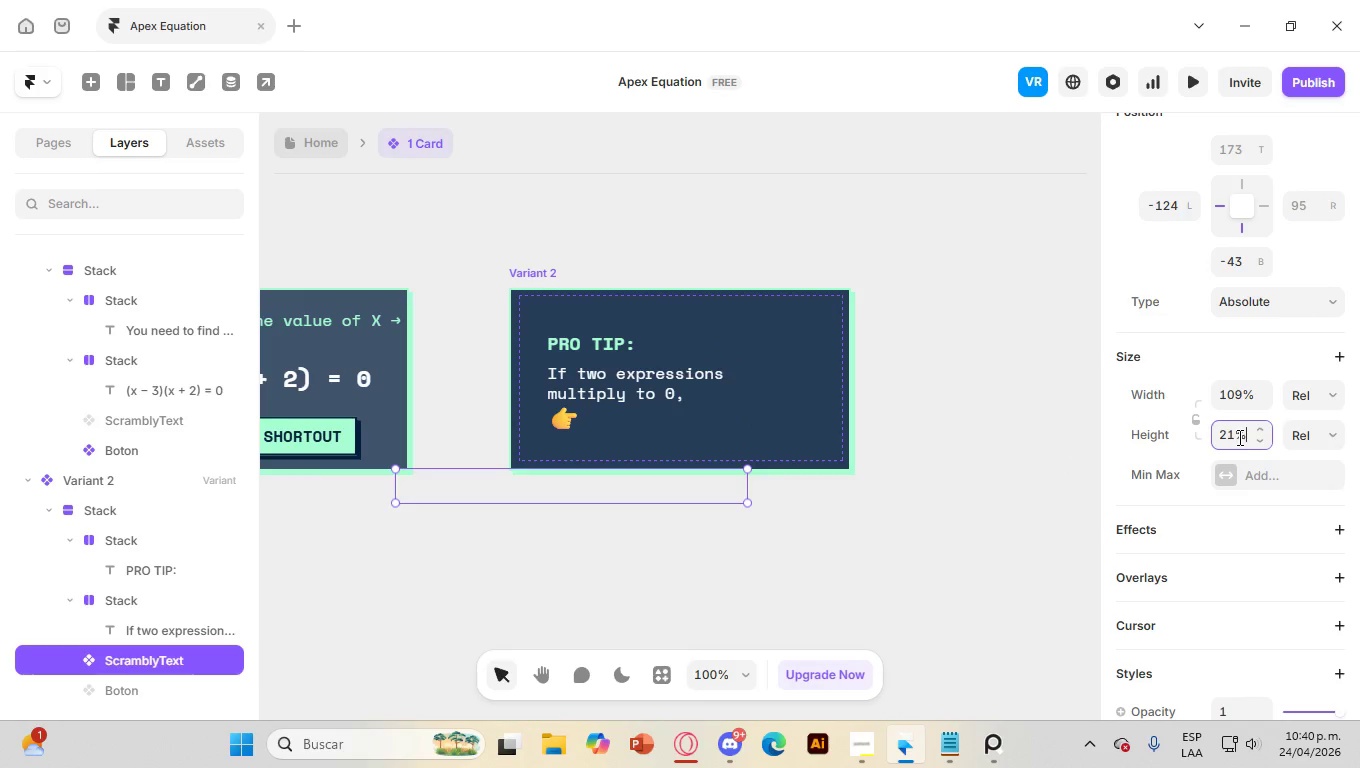 
key(ArrowDown)
 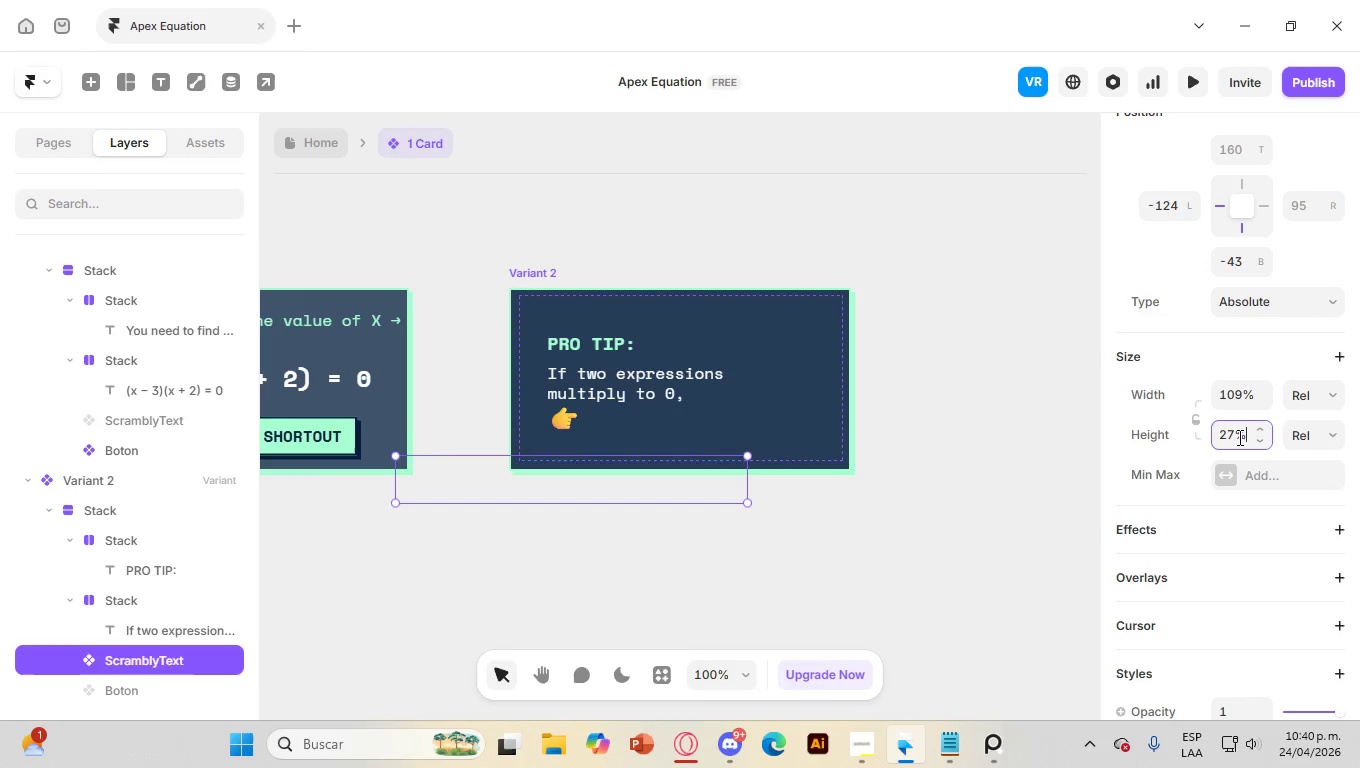 
key(ArrowDown)
 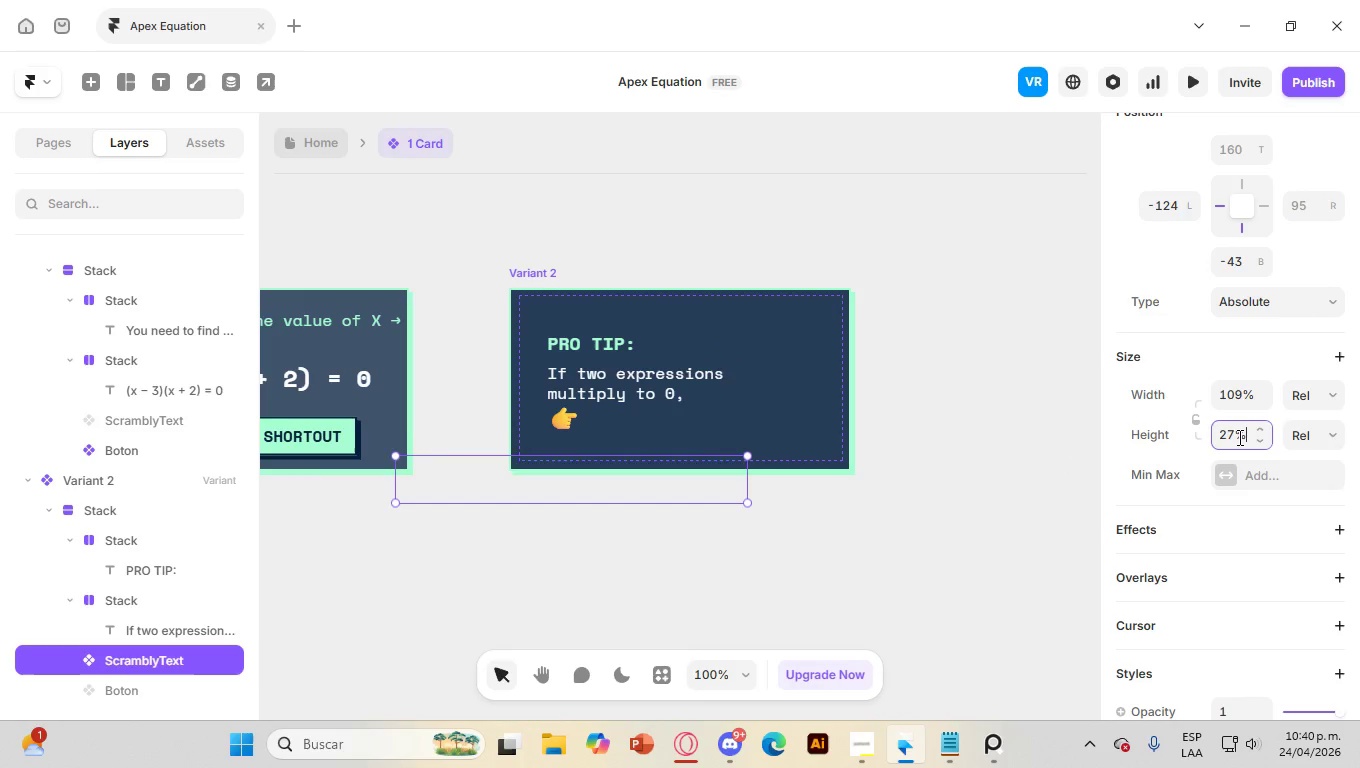 
key(ArrowDown)
 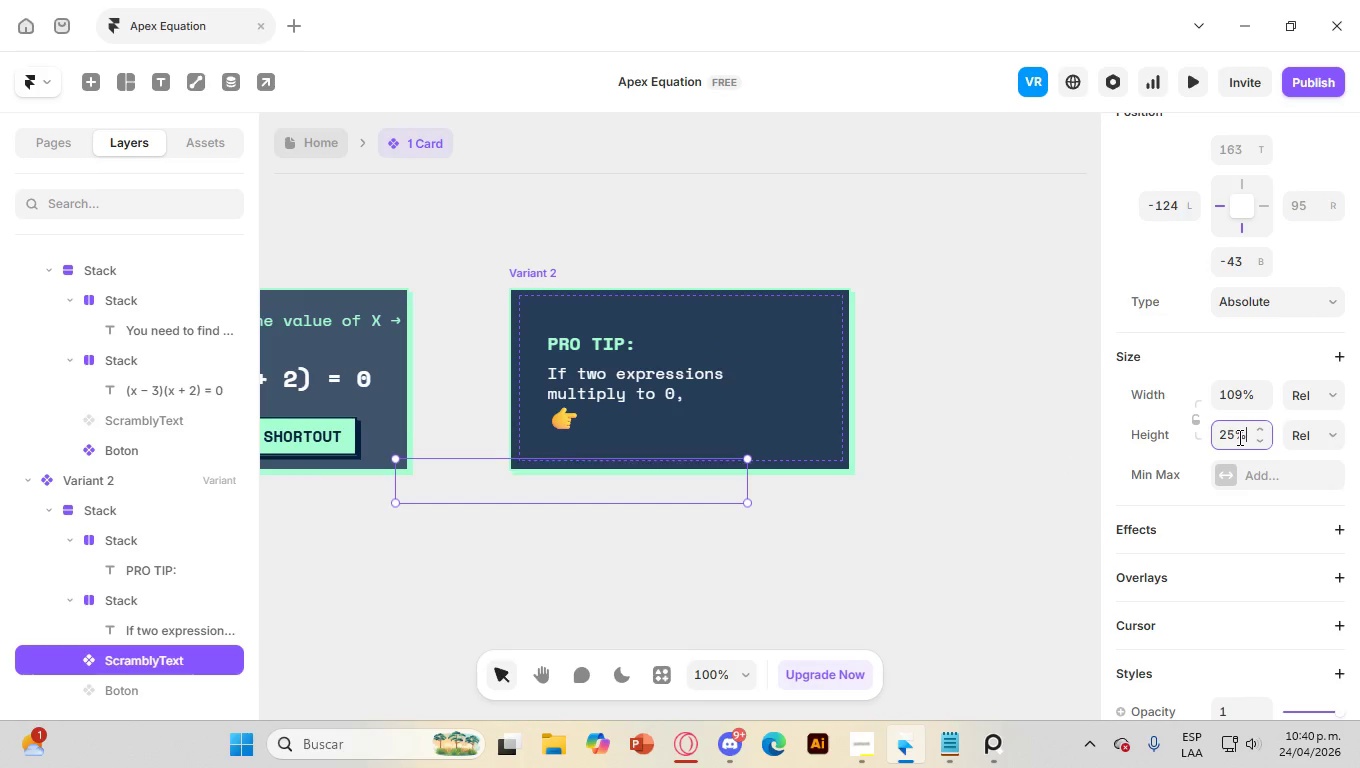 
key(ArrowDown)
 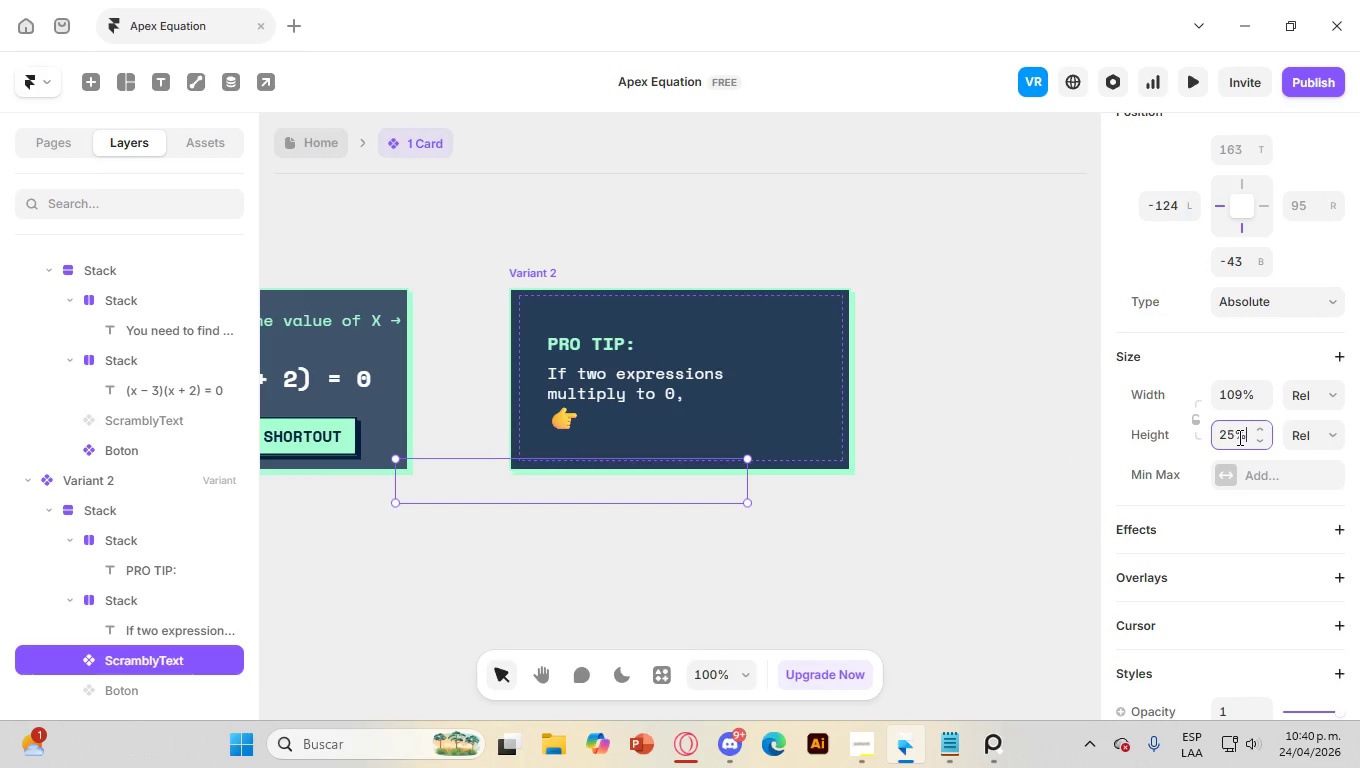 
key(ArrowDown)
 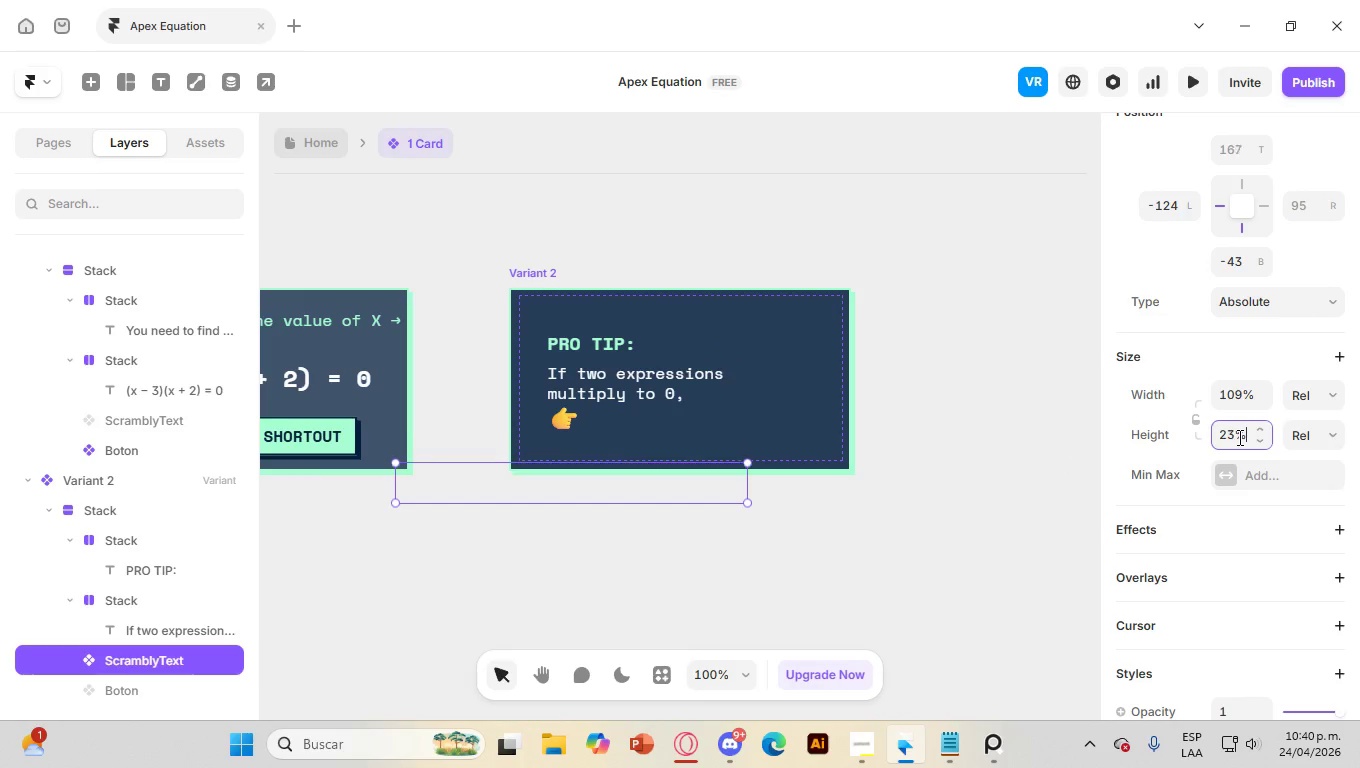 
key(ArrowDown)
 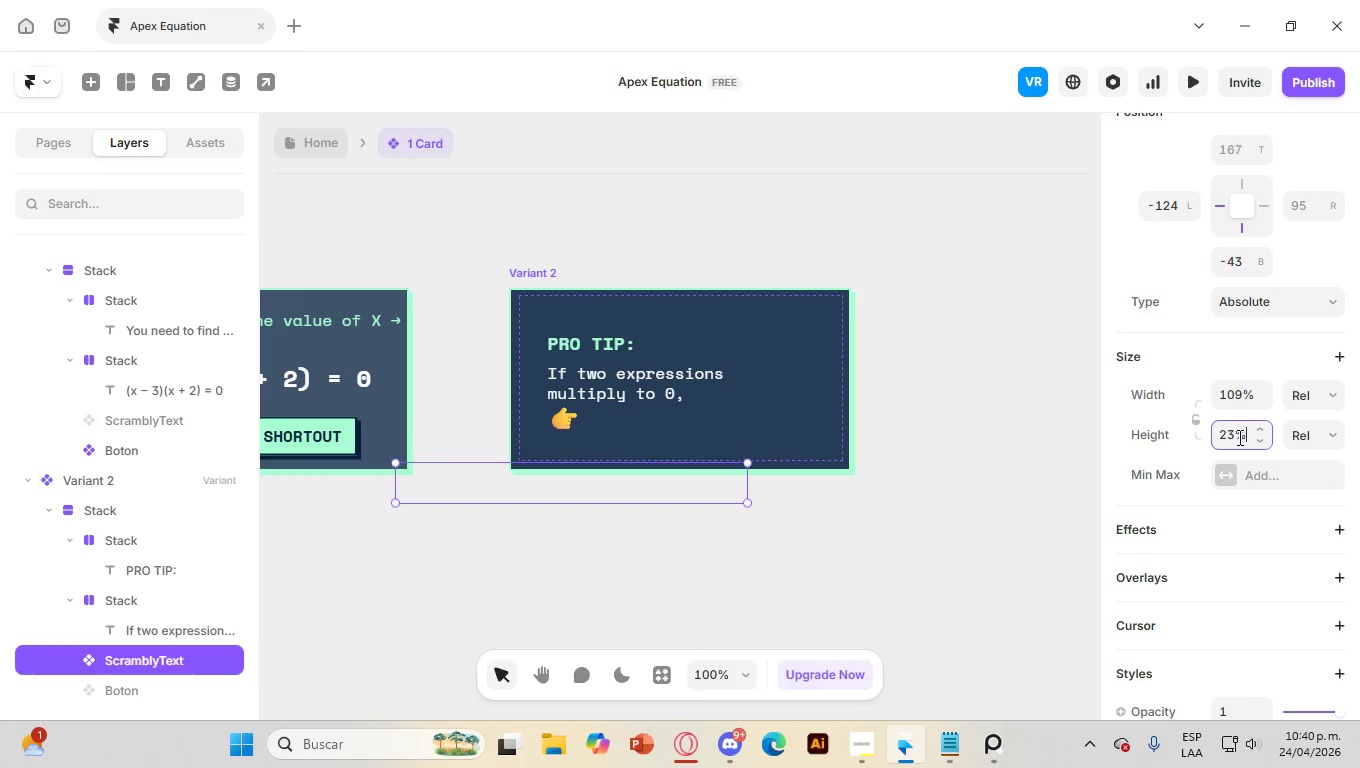 
key(ArrowDown)
 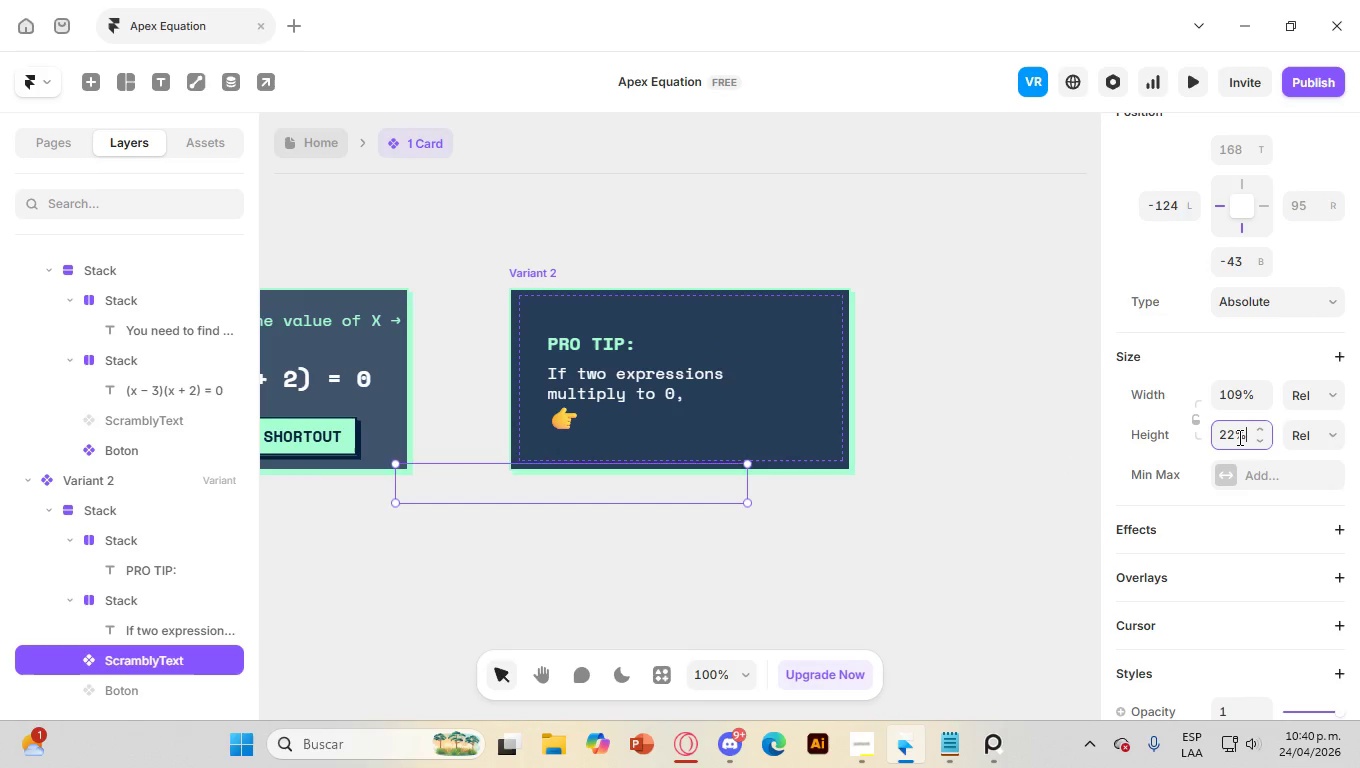 
key(ArrowDown)
 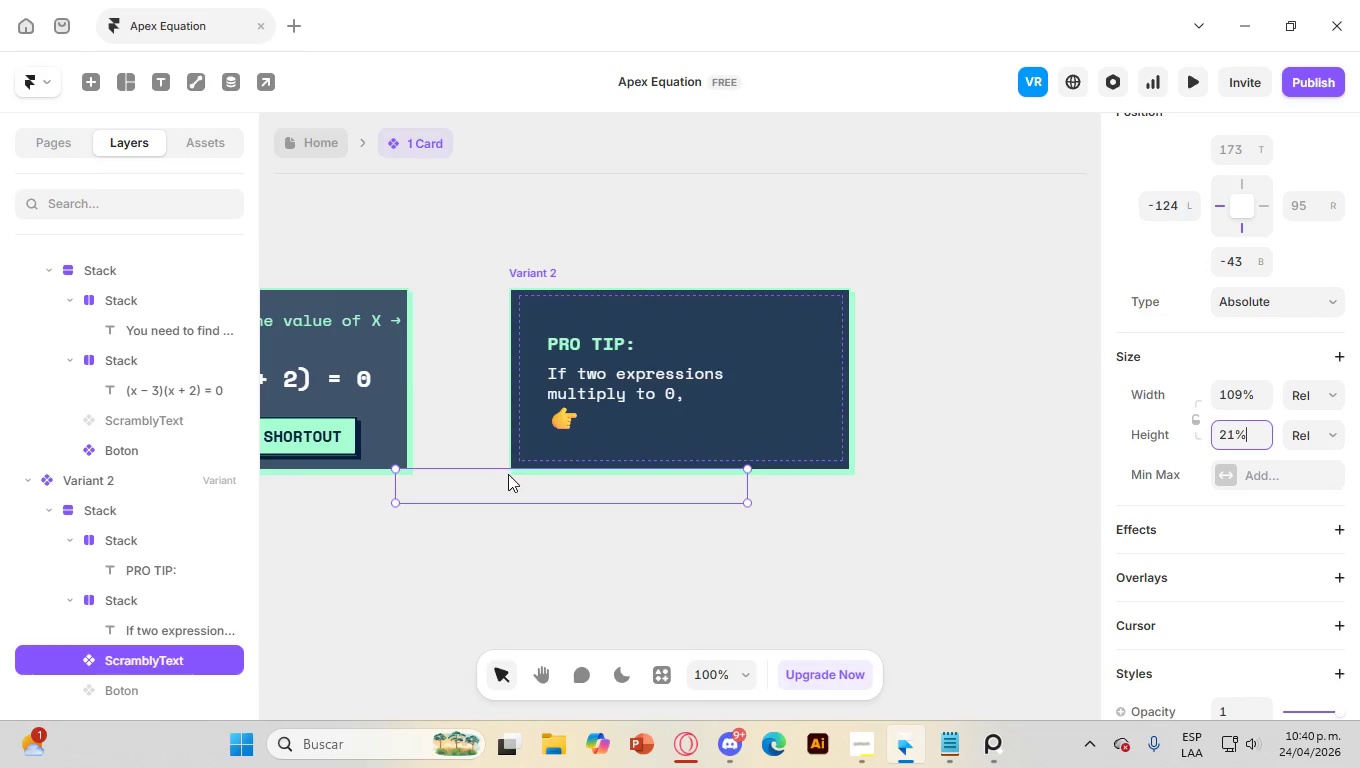 
left_click_drag(start_coordinate=[515, 492], to_coordinate=[641, 426])
 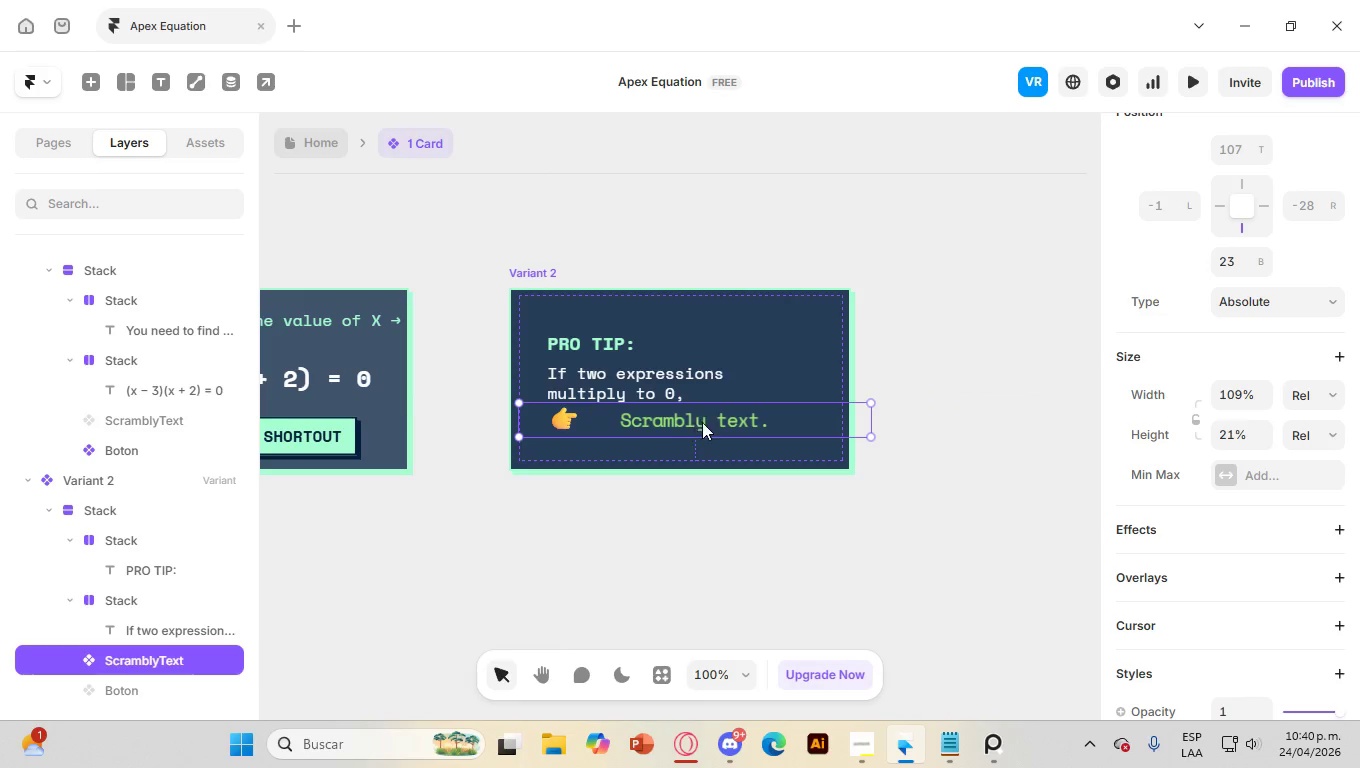 
left_click_drag(start_coordinate=[702, 420], to_coordinate=[681, 420])
 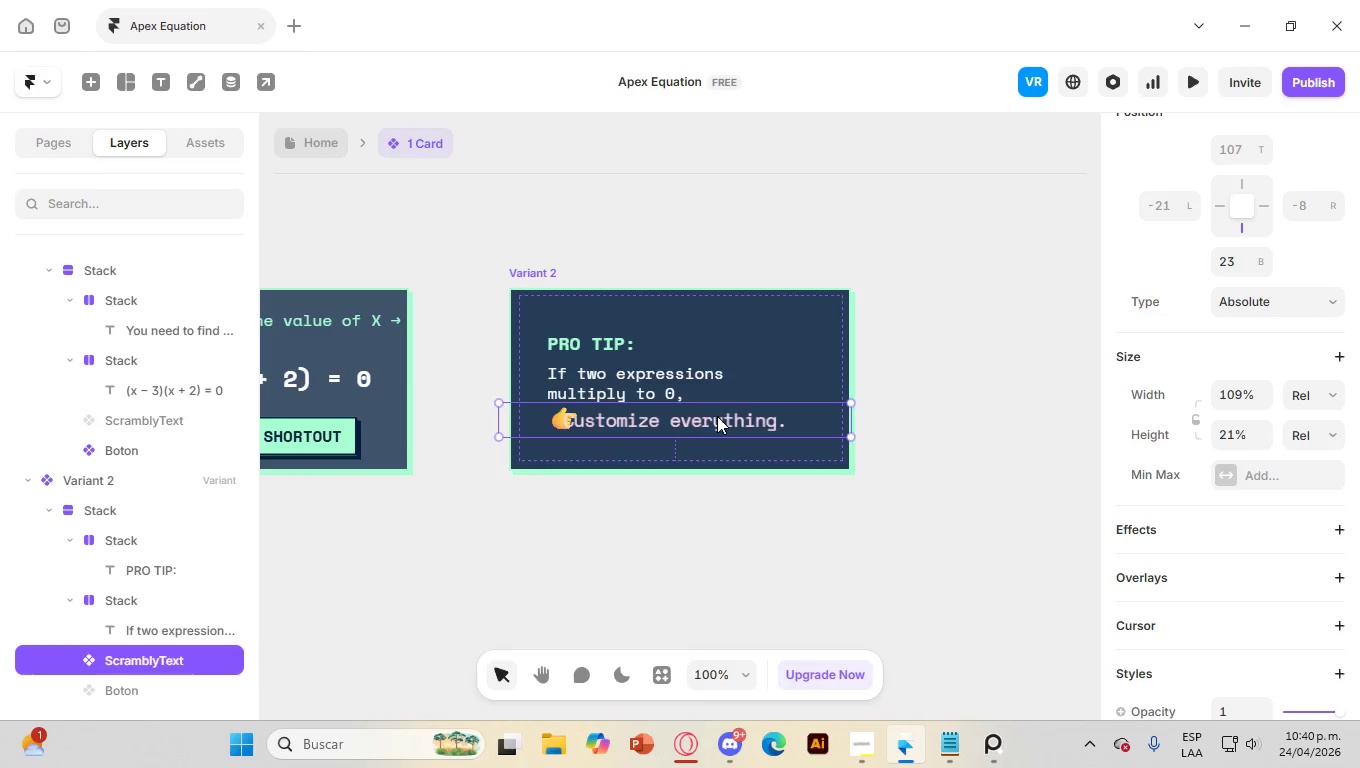 
wait(5.69)
 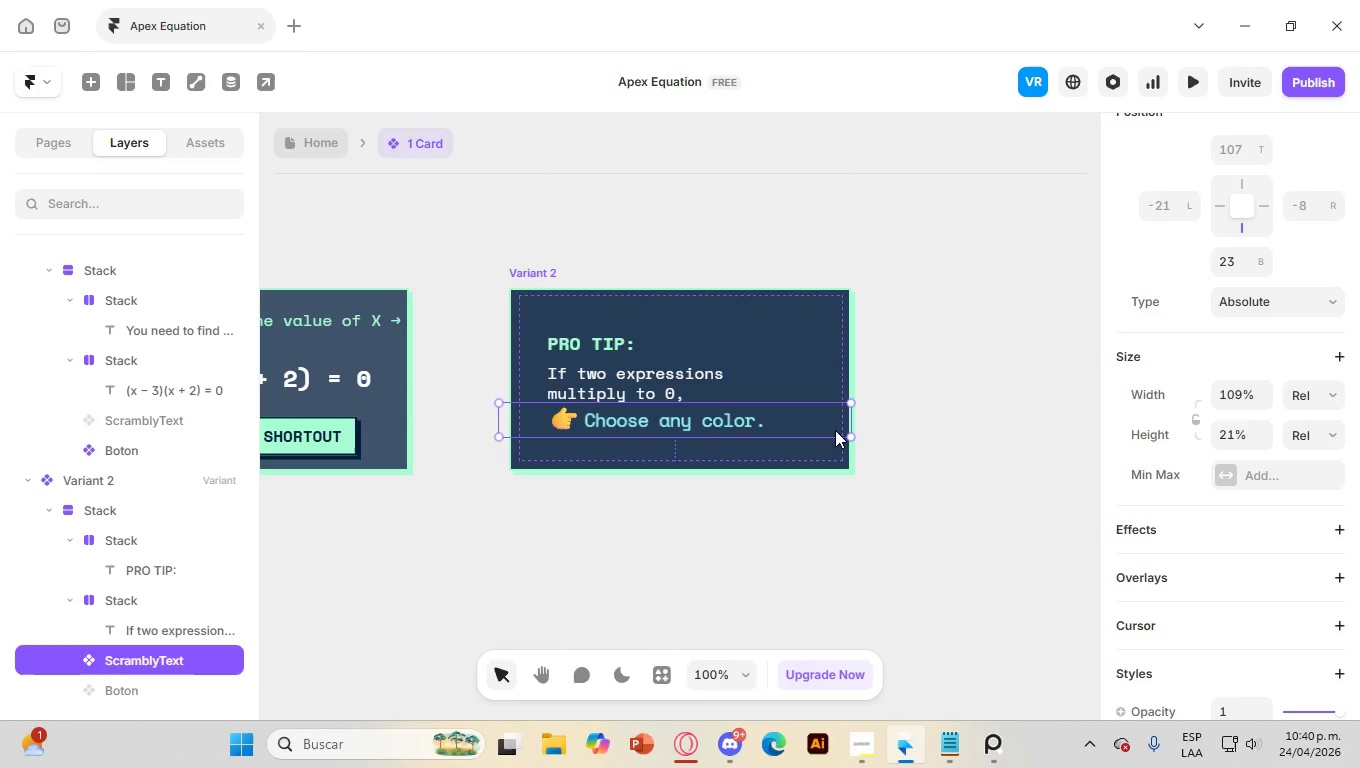 
left_click_drag(start_coordinate=[497, 417], to_coordinate=[528, 416])
 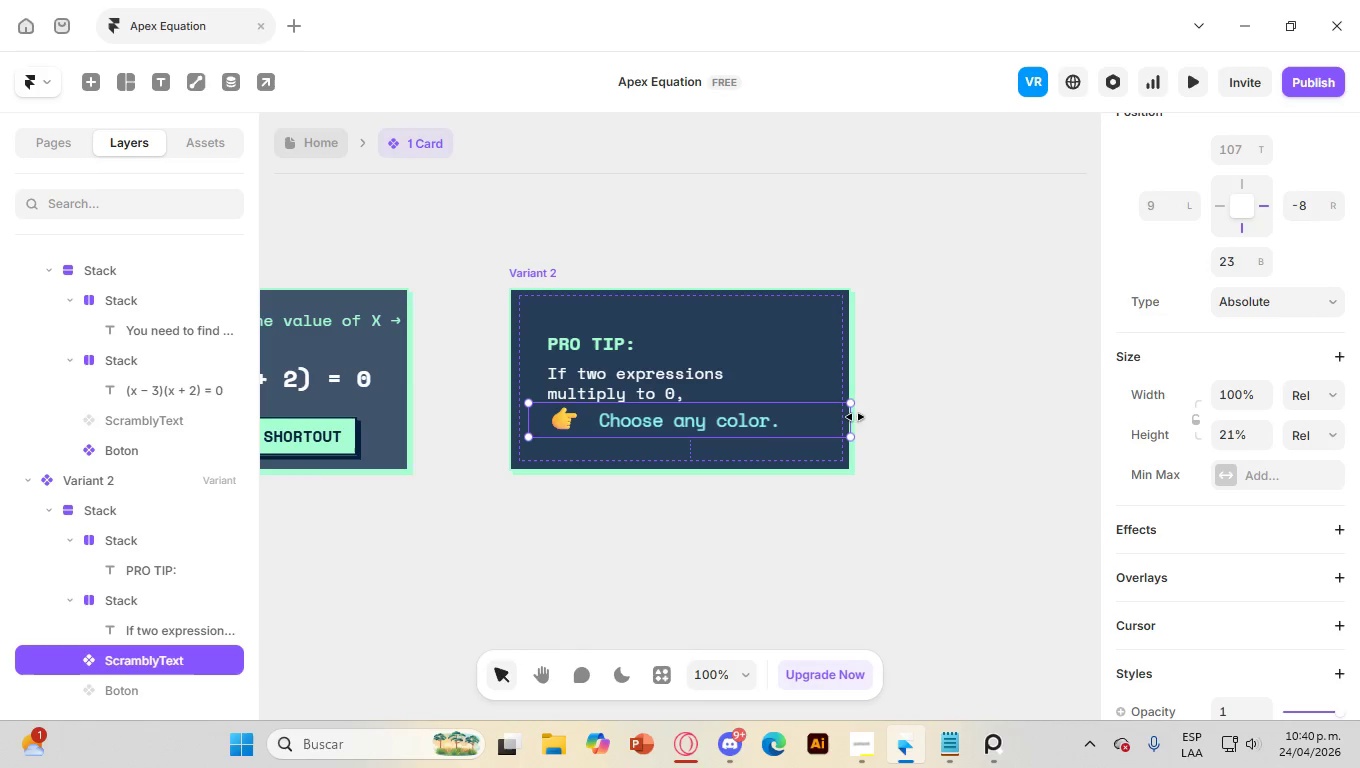 
left_click_drag(start_coordinate=[851, 418], to_coordinate=[841, 418])
 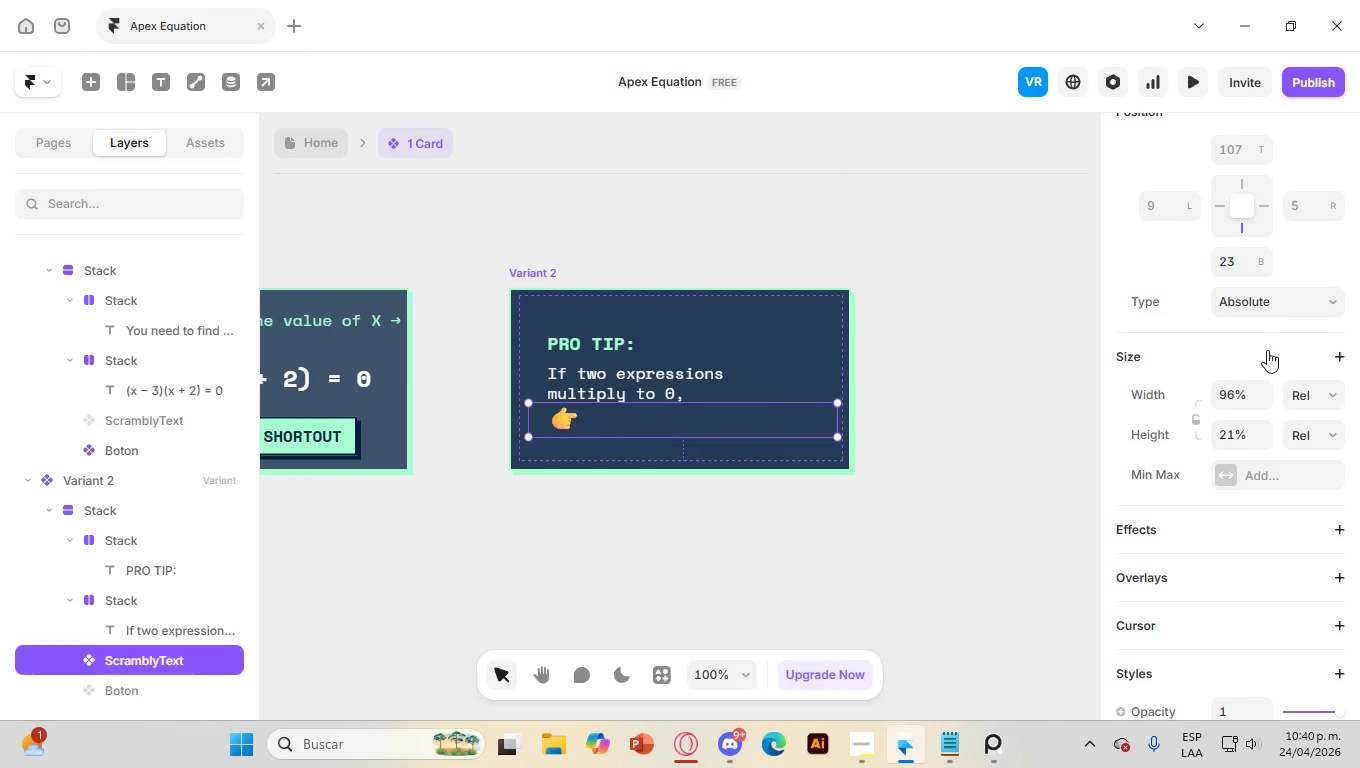 
scroll: coordinate [1261, 349], scroll_direction: up, amount: 4.0
 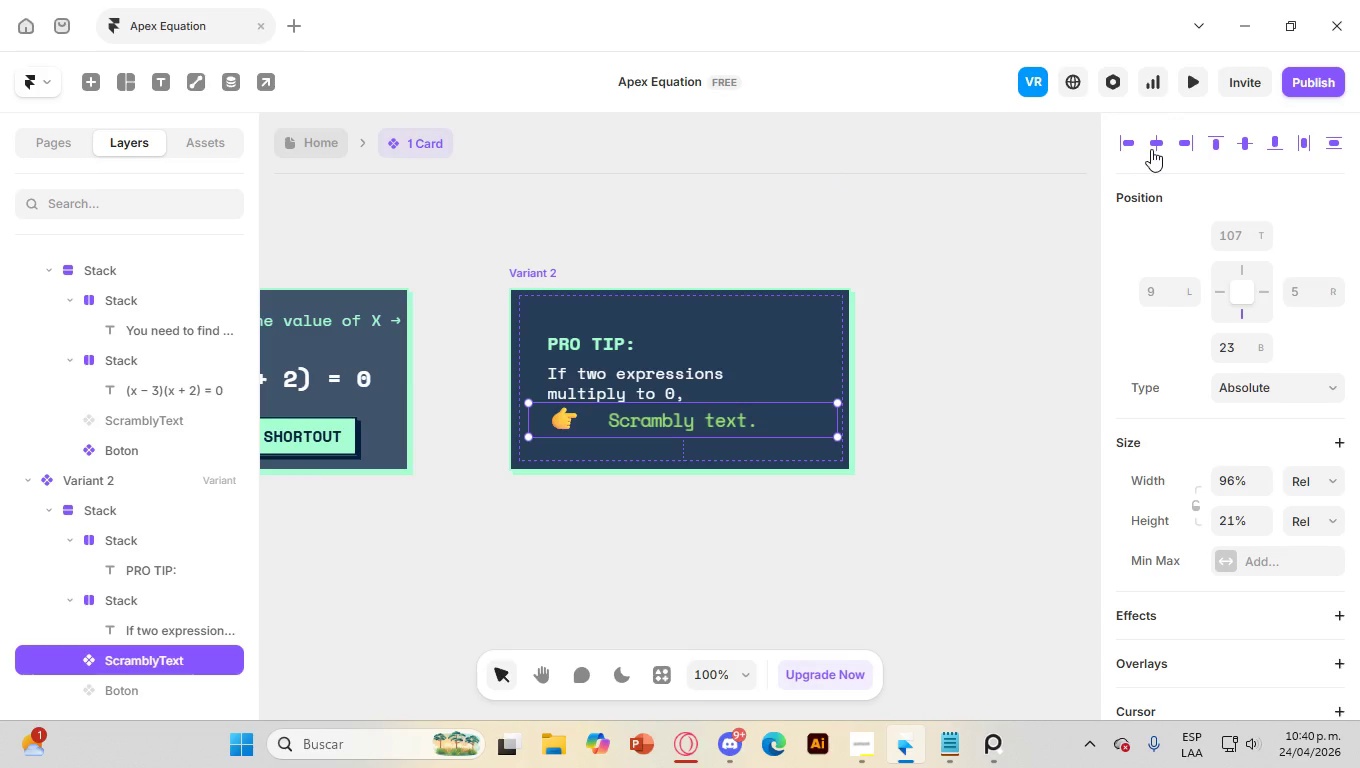 
left_click([1156, 144])
 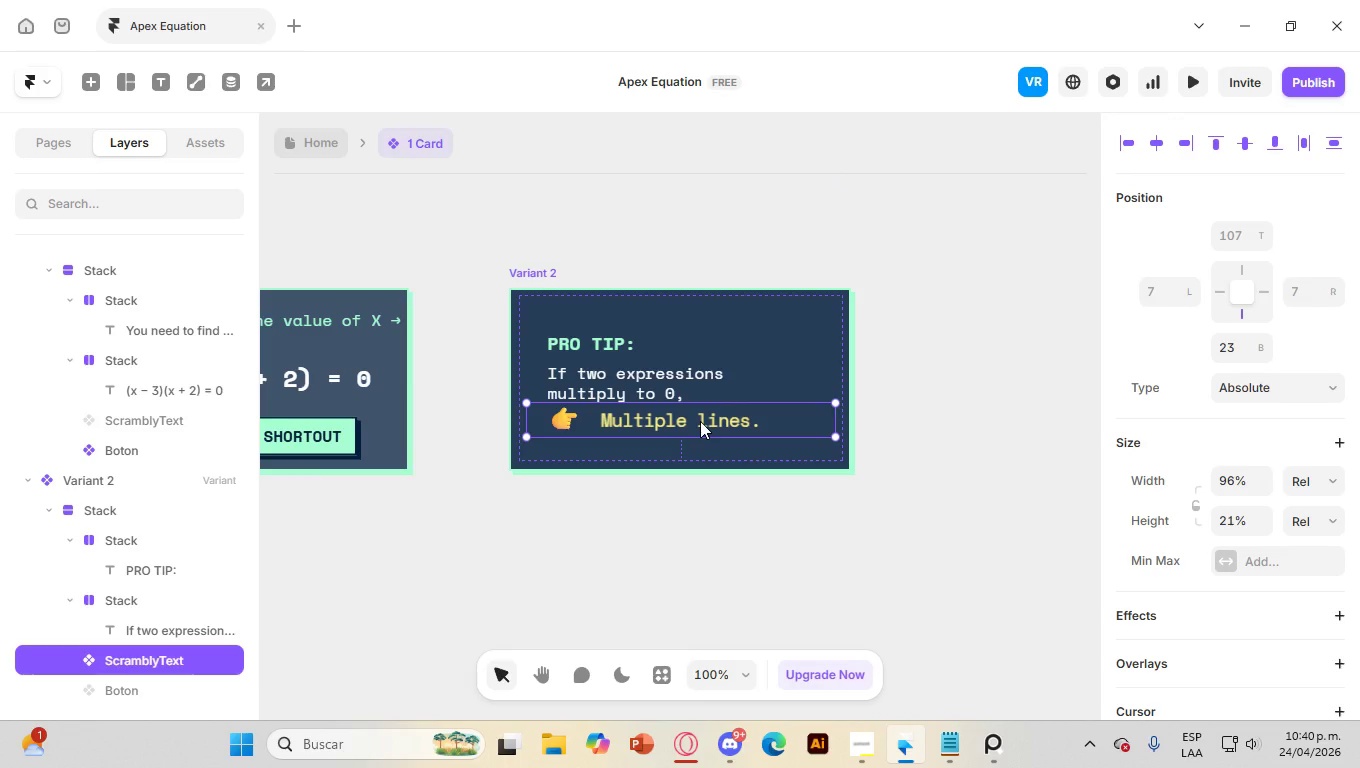 
scroll: coordinate [1313, 415], scroll_direction: down, amount: 7.0
 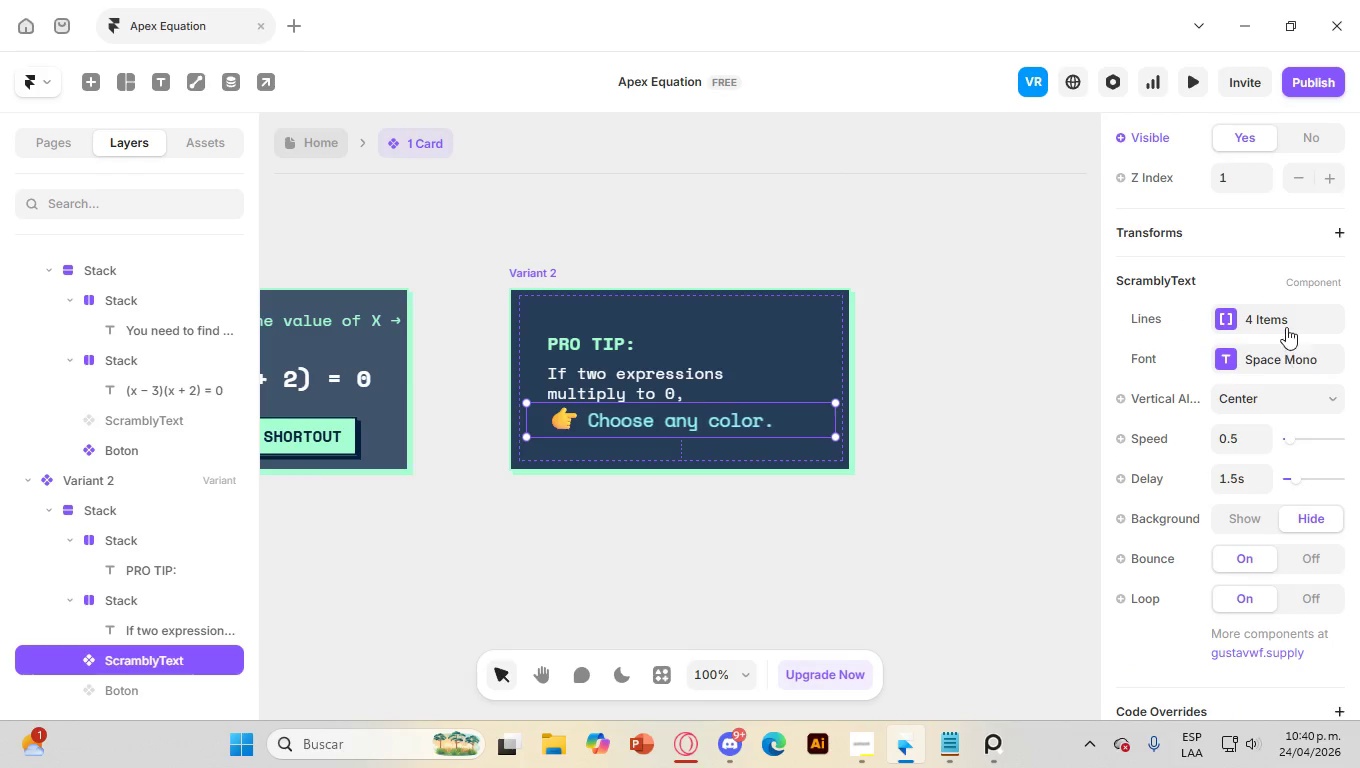 
left_click([1281, 307])
 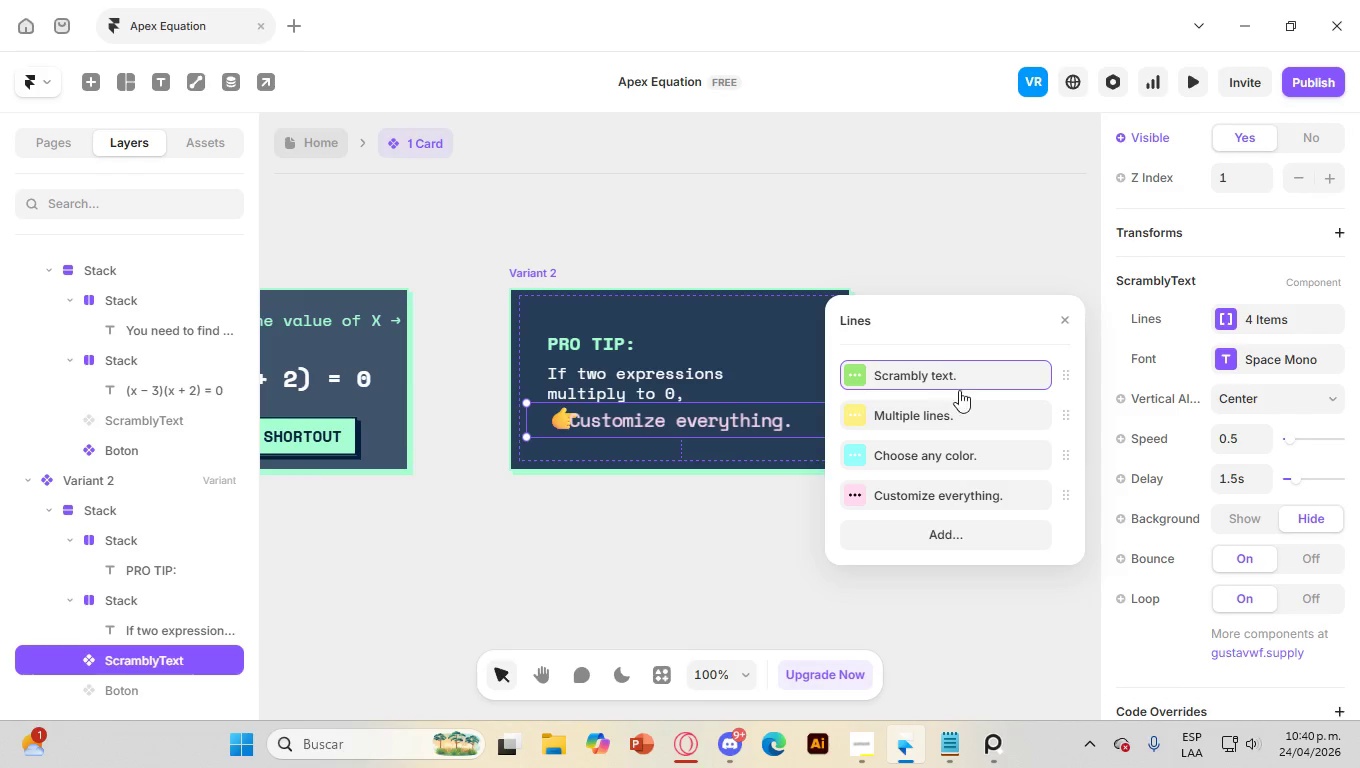 
left_click([929, 487])
 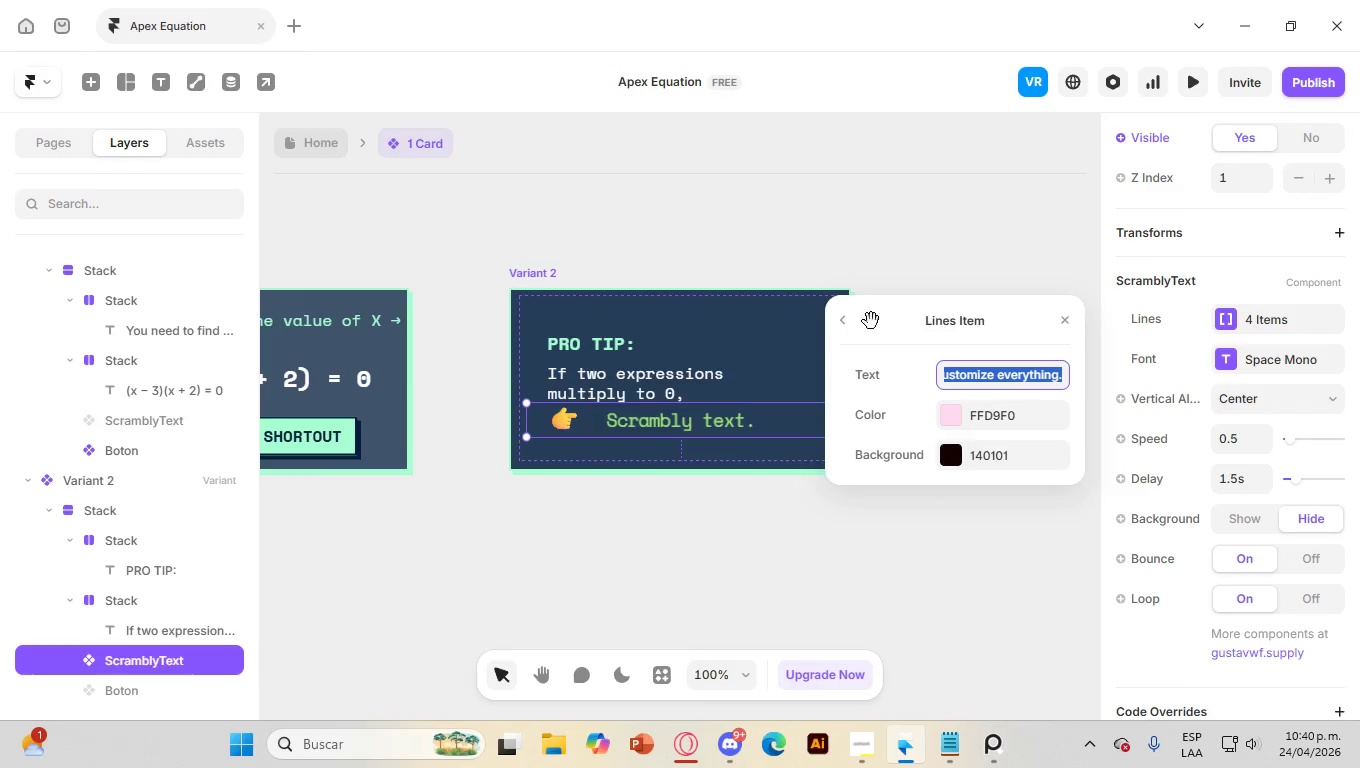 
left_click([852, 321])
 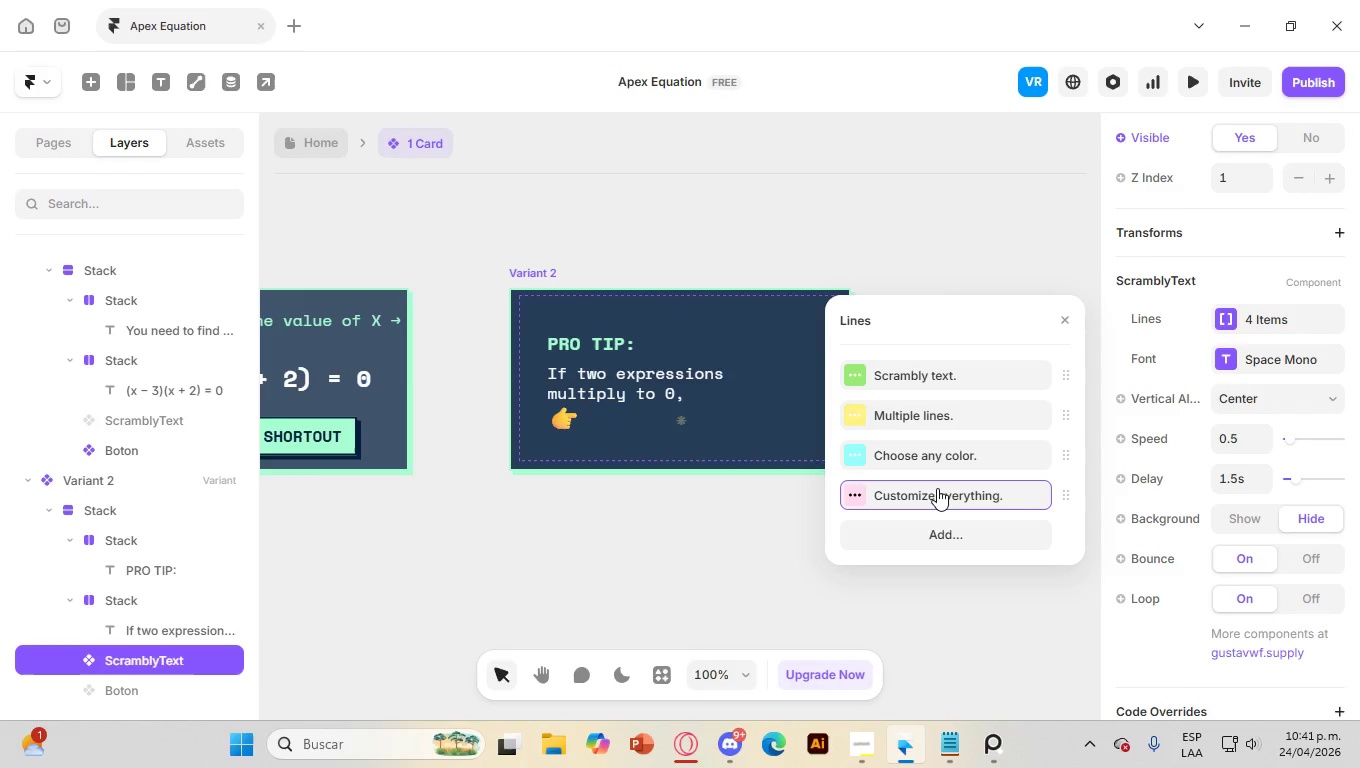 
right_click([937, 488])
 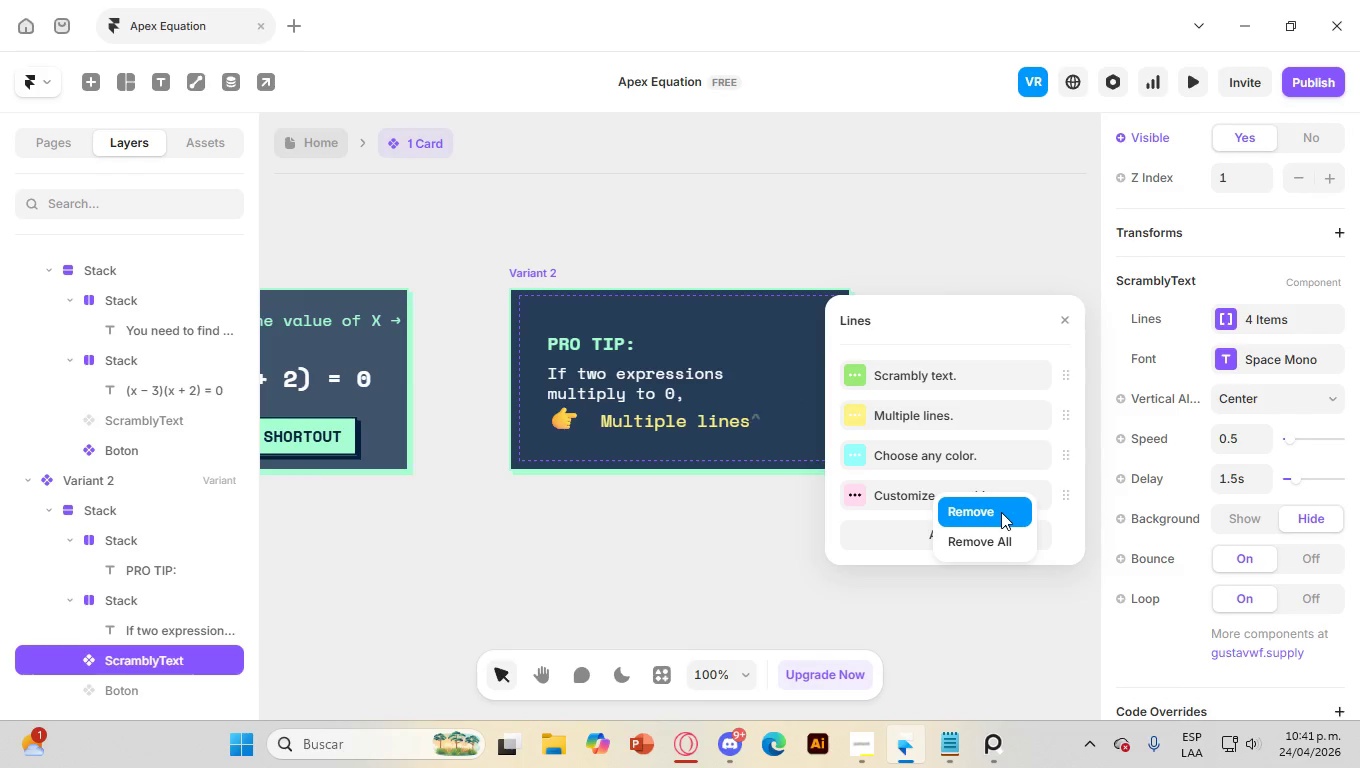 
left_click([999, 512])
 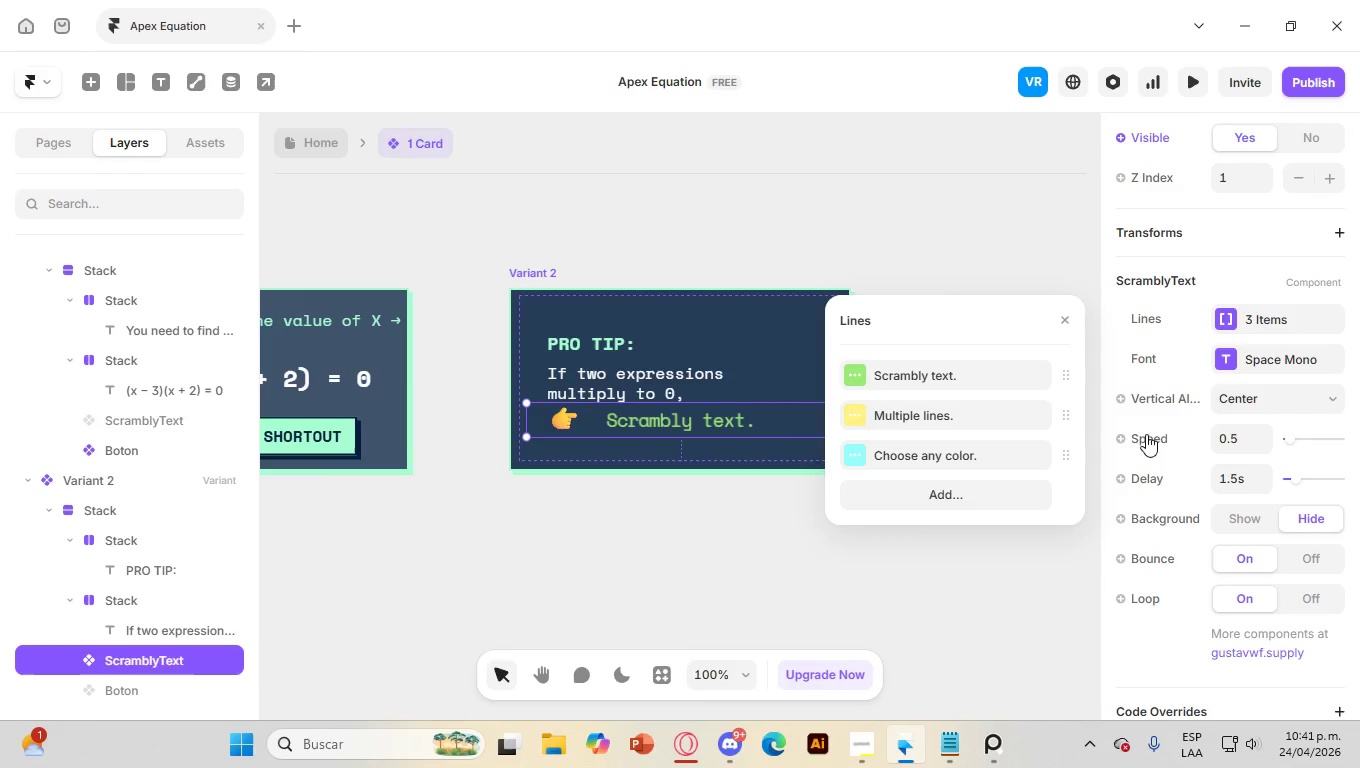 
scroll: coordinate [1292, 422], scroll_direction: down, amount: 3.0
 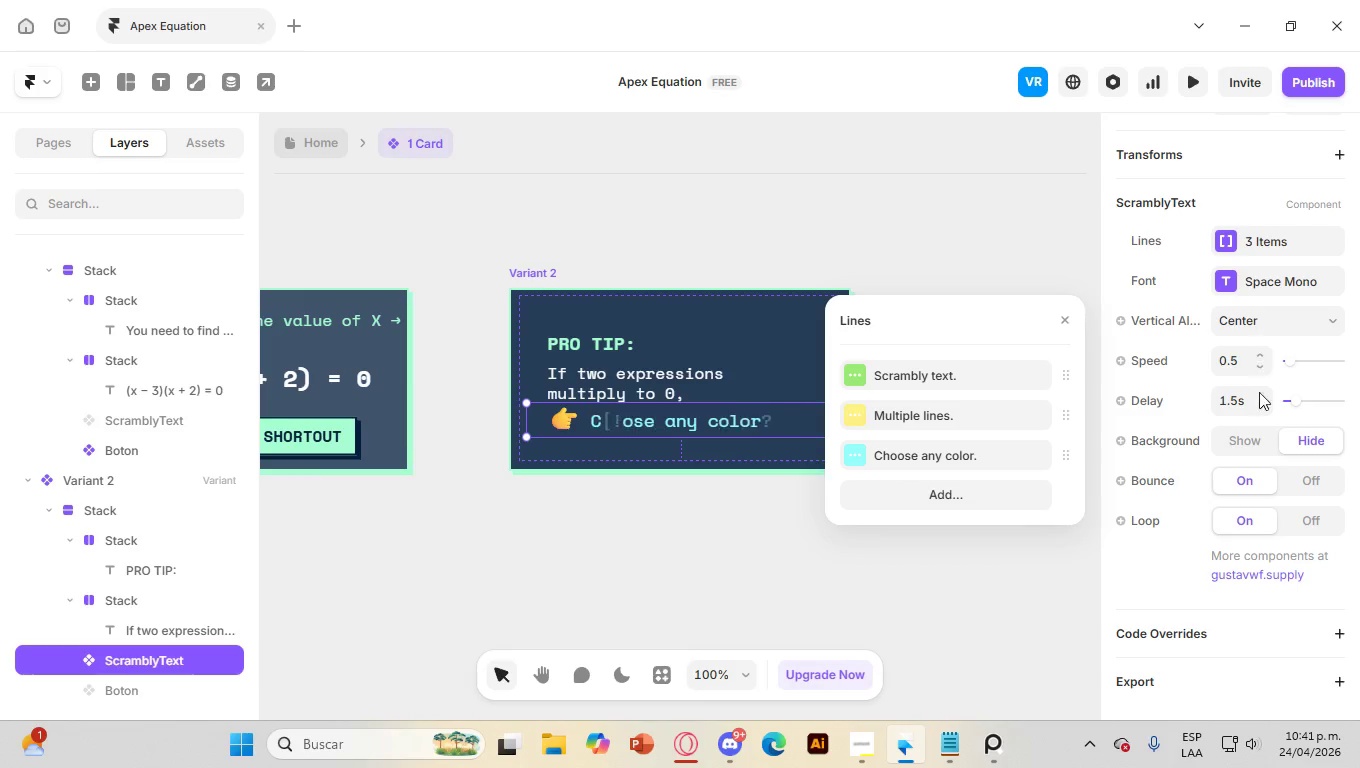 
left_click([1164, 551])
 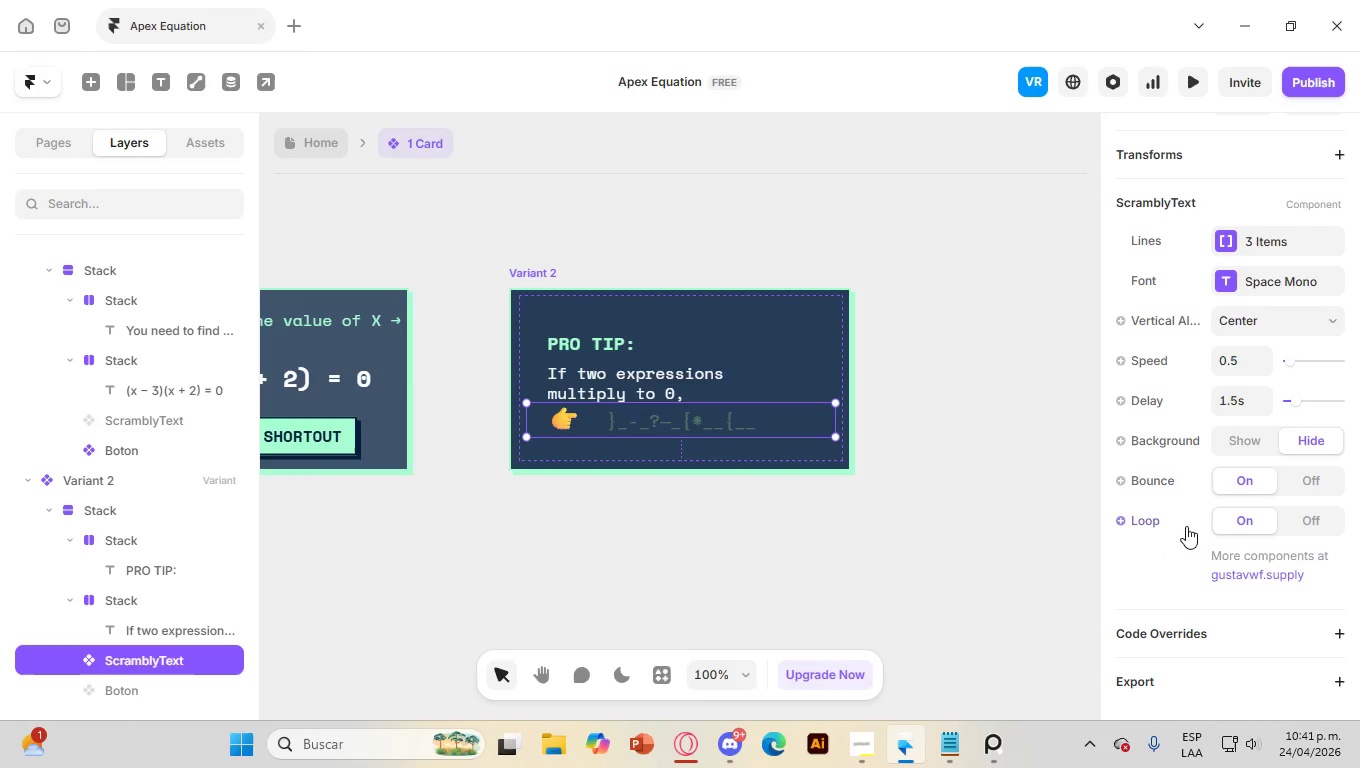 
scroll: coordinate [1197, 491], scroll_direction: none, amount: 0.0
 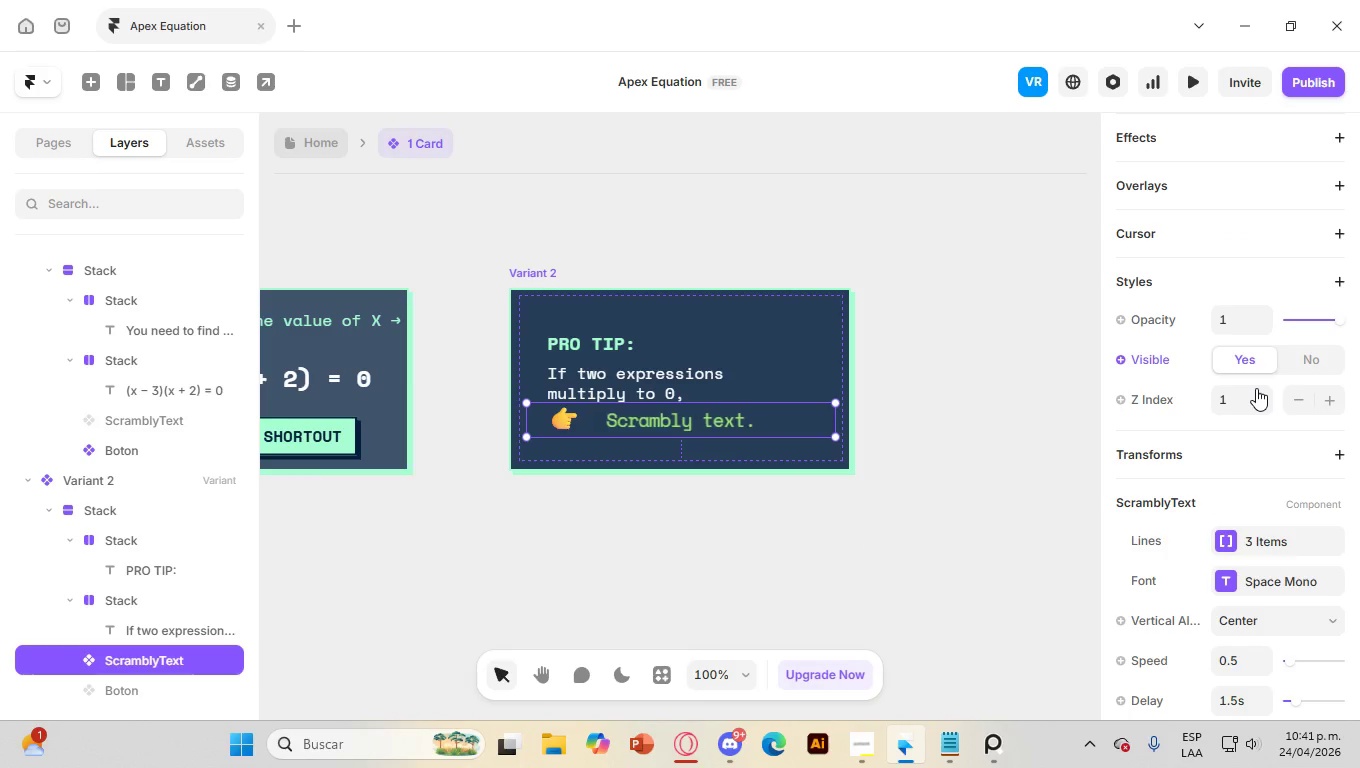 
scroll: coordinate [1260, 388], scroll_direction: up, amount: 7.0
 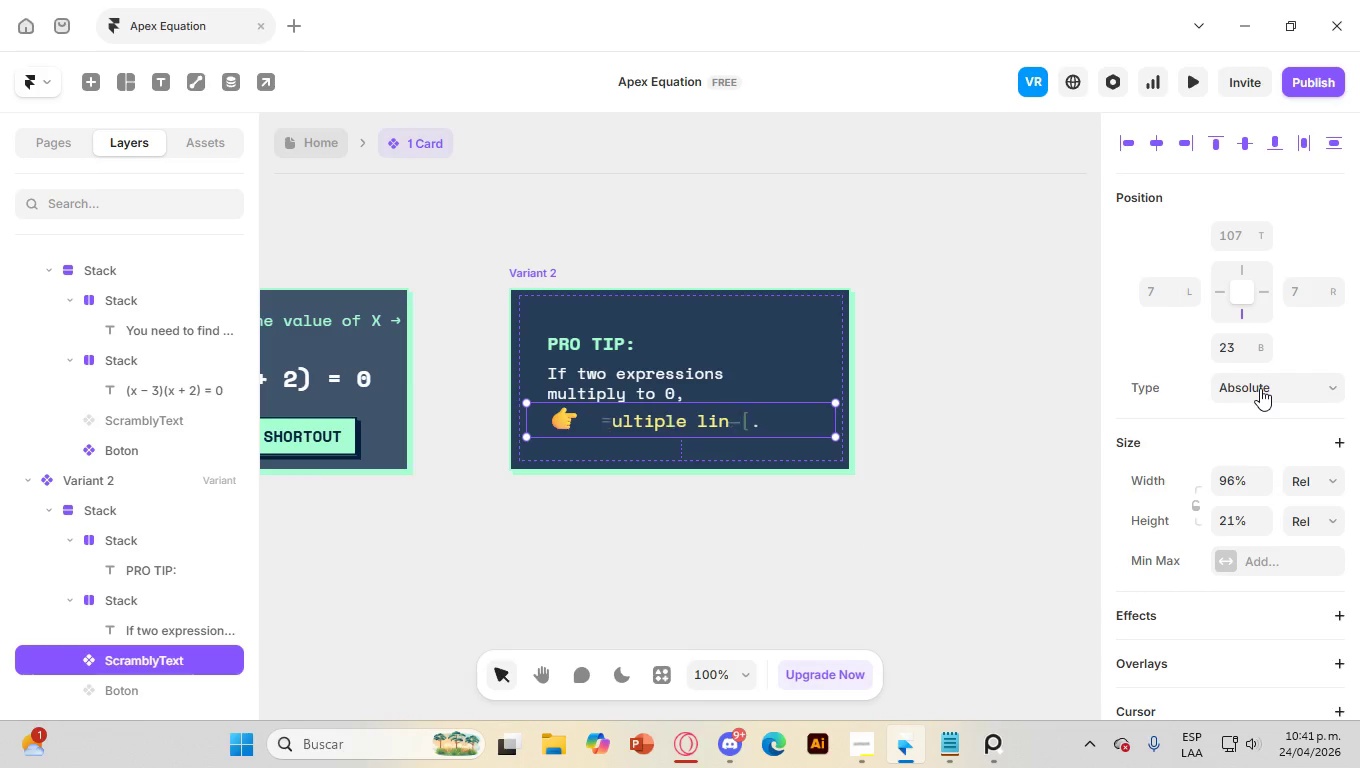 
scroll: coordinate [1260, 388], scroll_direction: down, amount: 4.0
 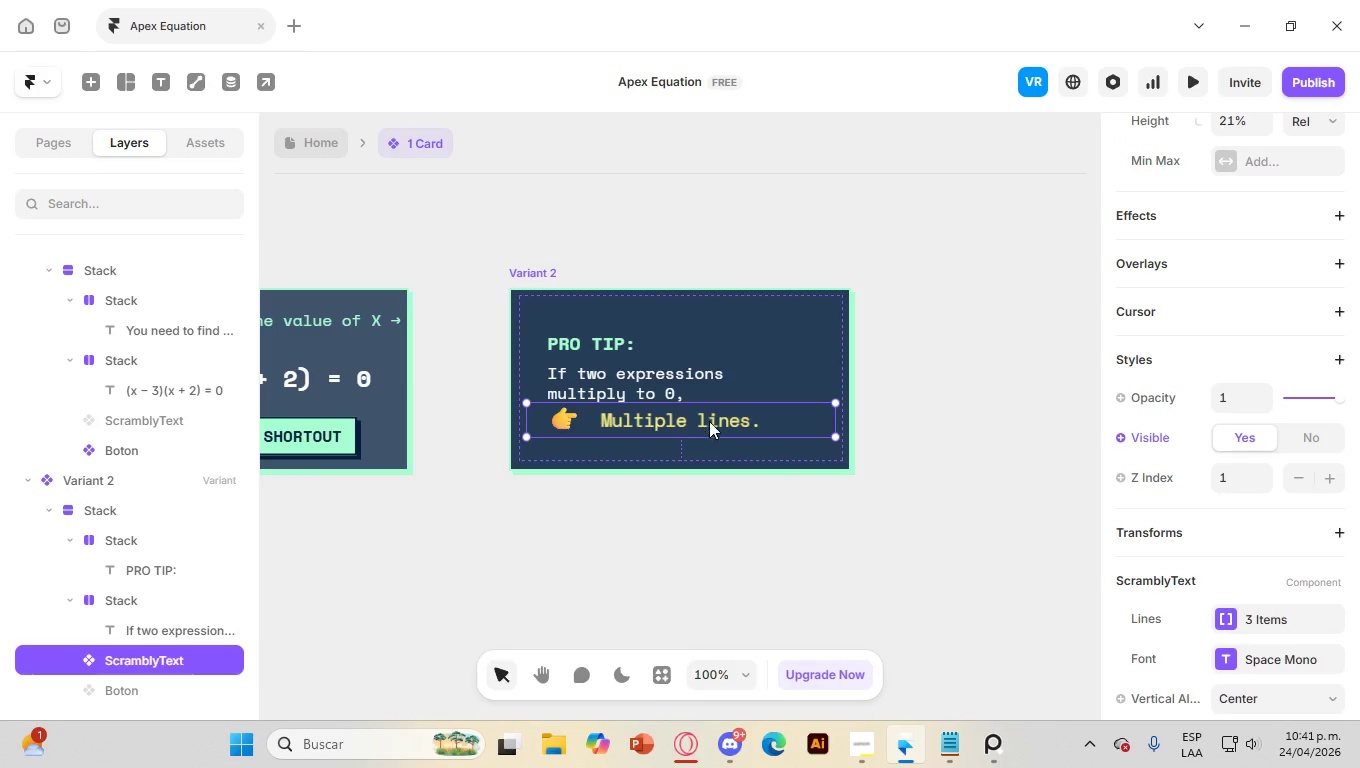 
left_click([713, 416])
 